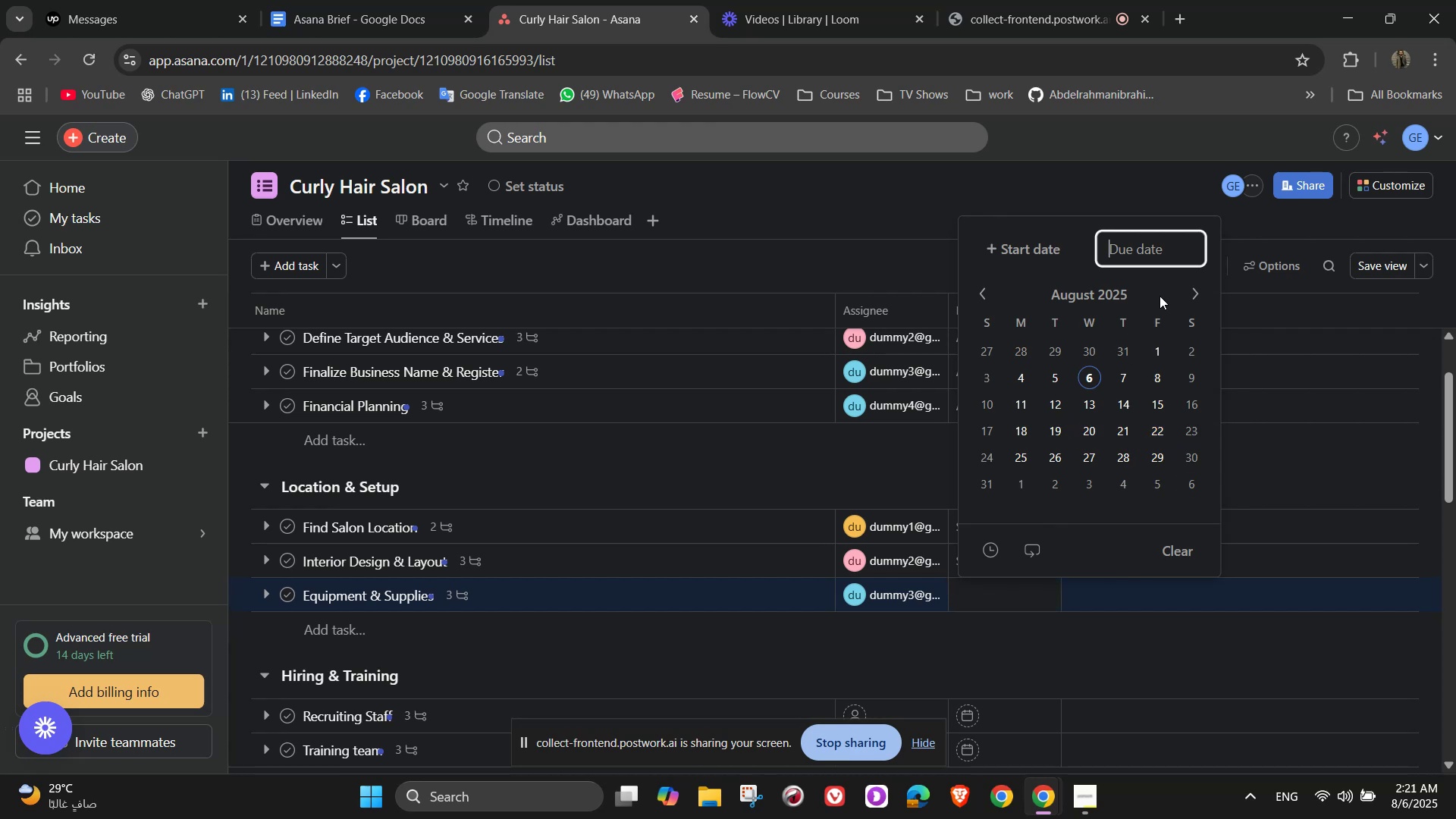 
left_click([1196, 290])
 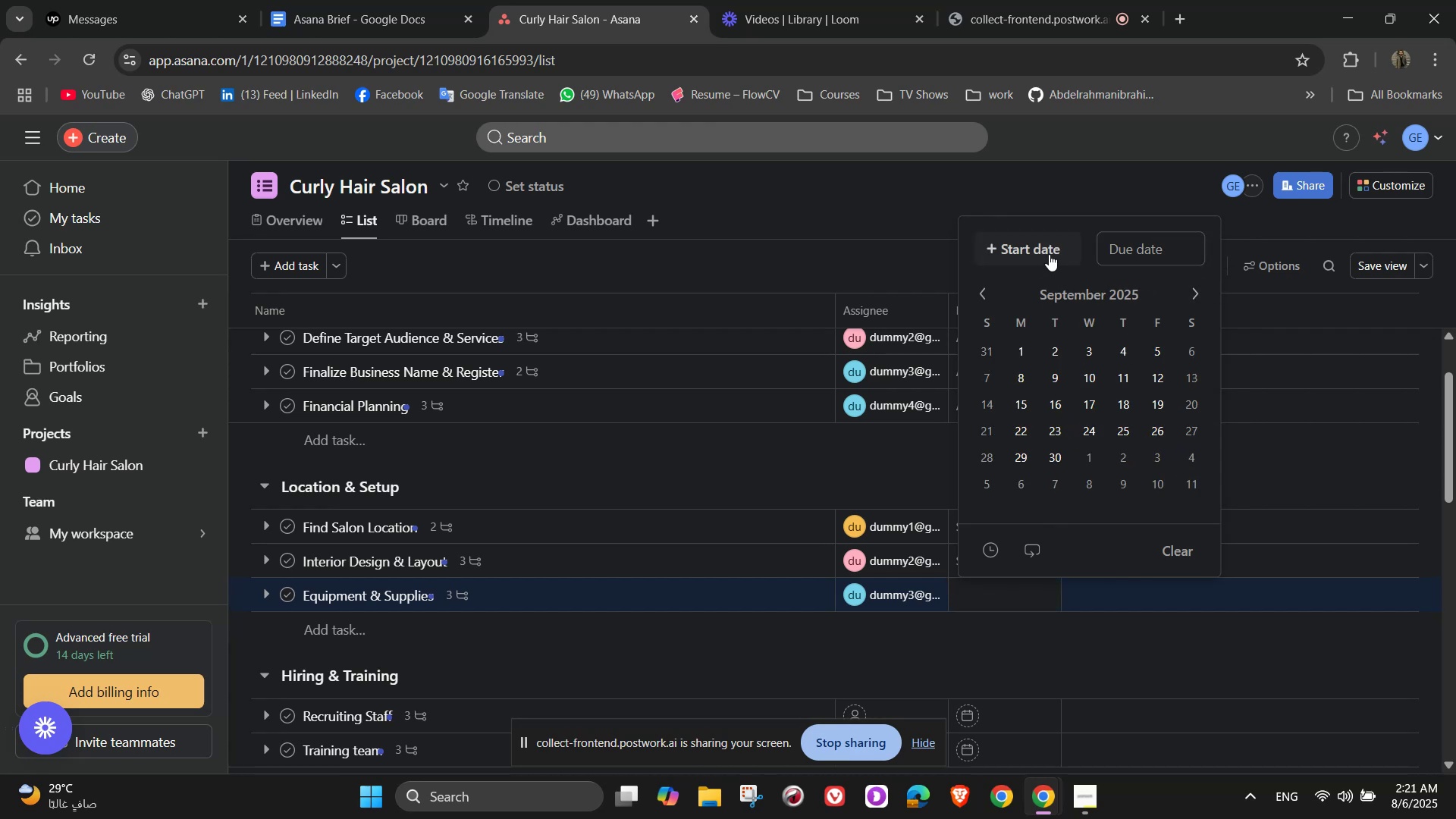 
left_click([1048, 254])
 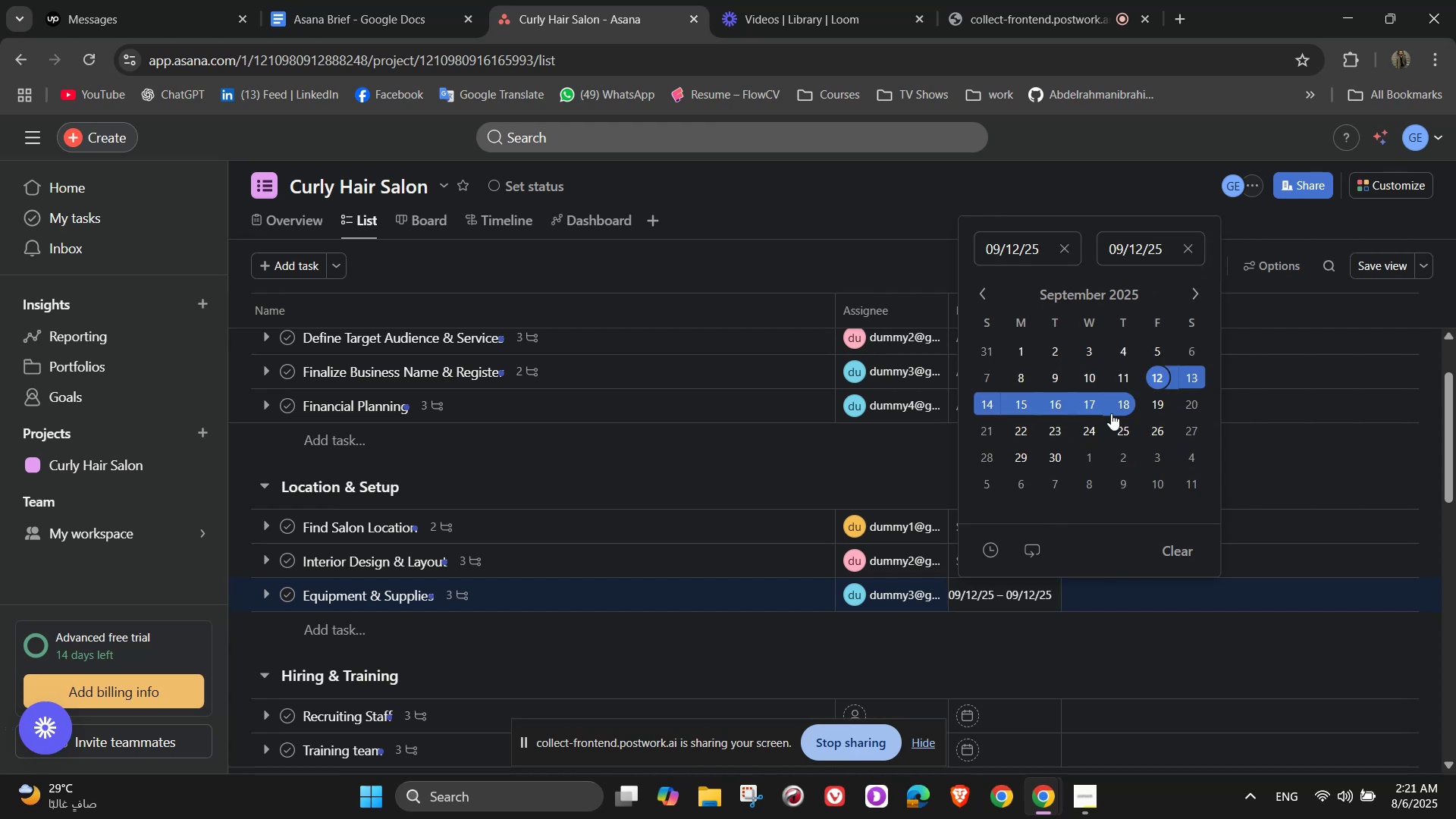 
left_click([1156, 406])
 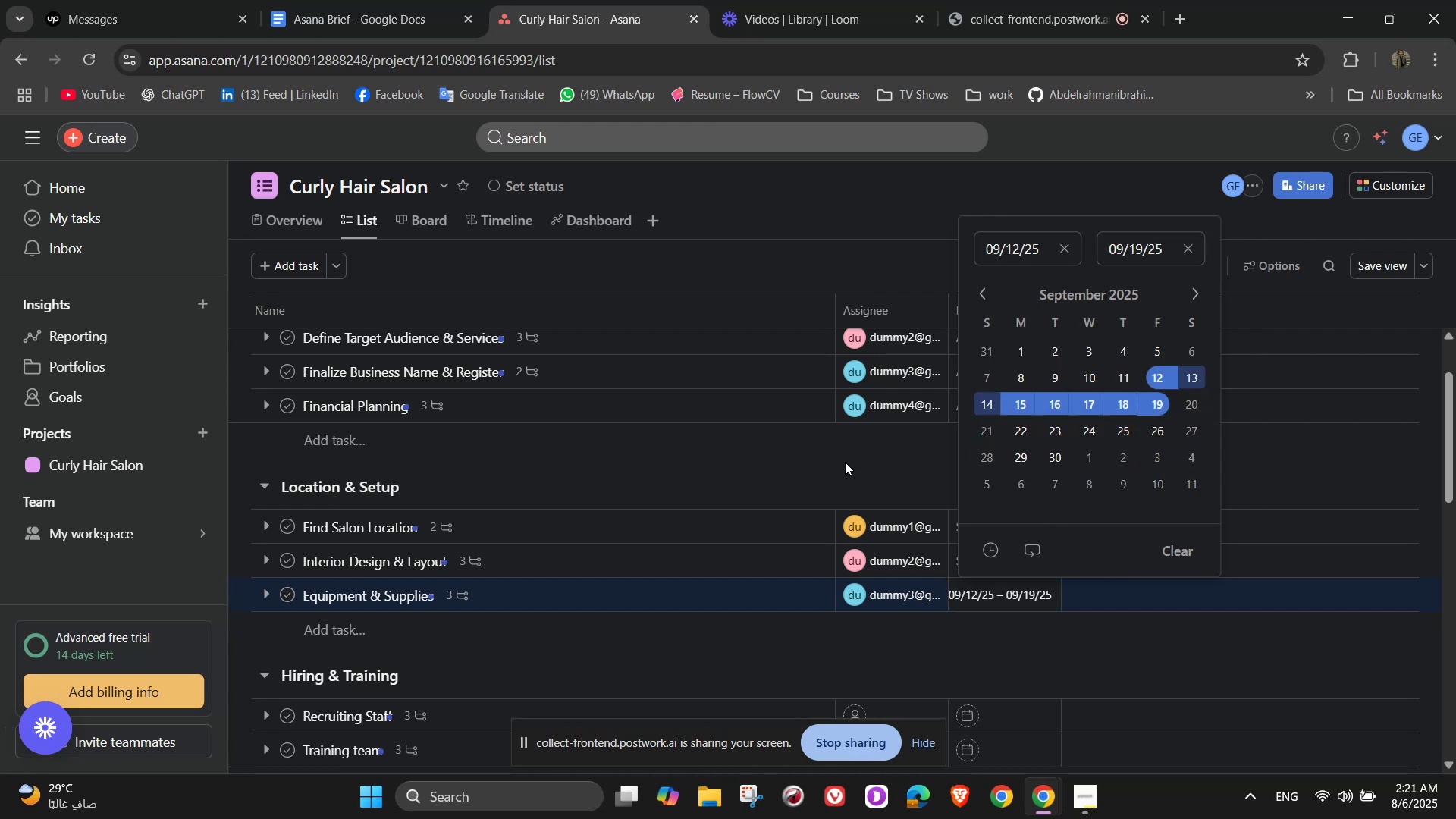 
left_click([805, 477])
 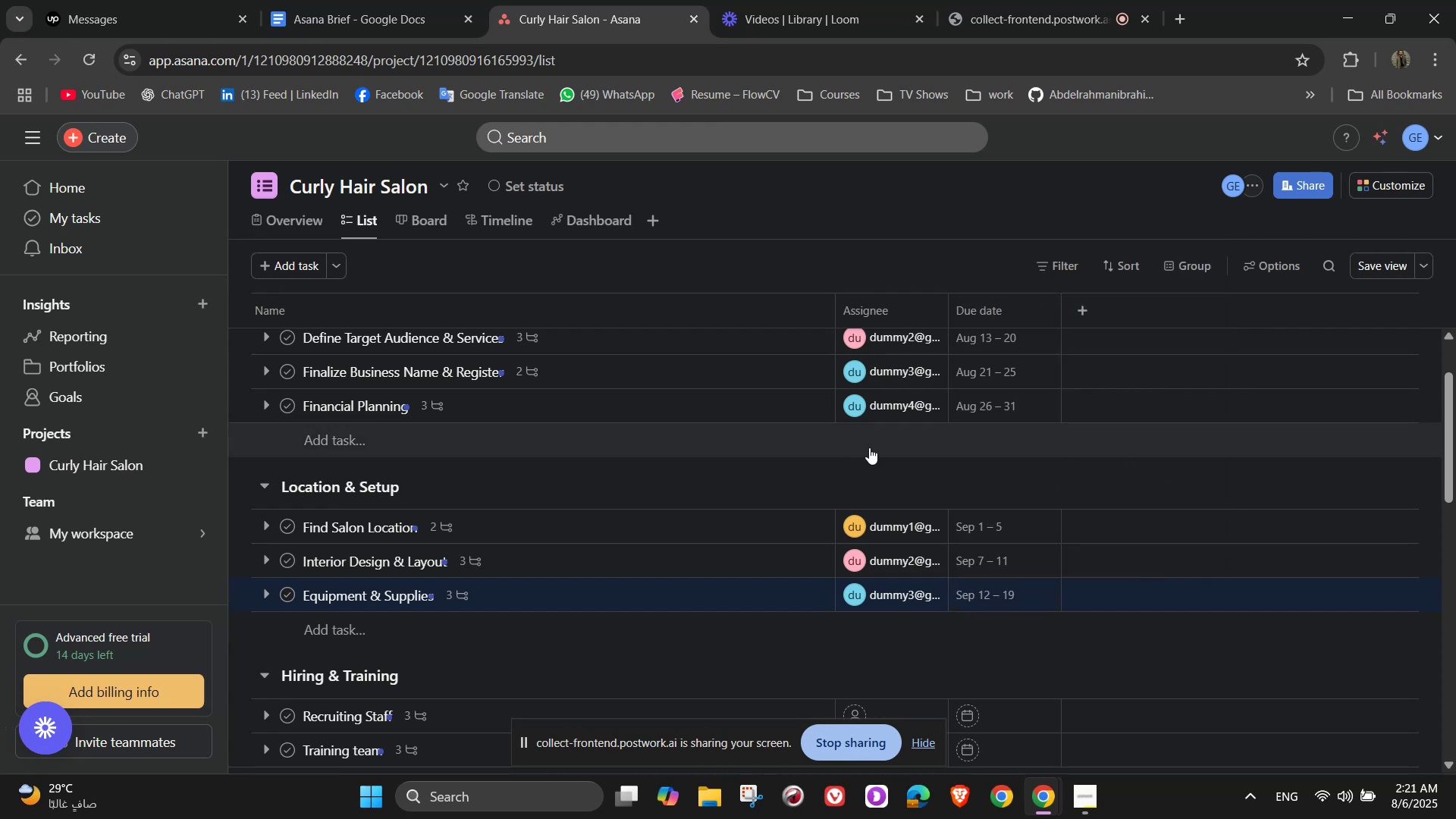 
scroll: coordinate [869, 447], scroll_direction: down, amount: 3.0
 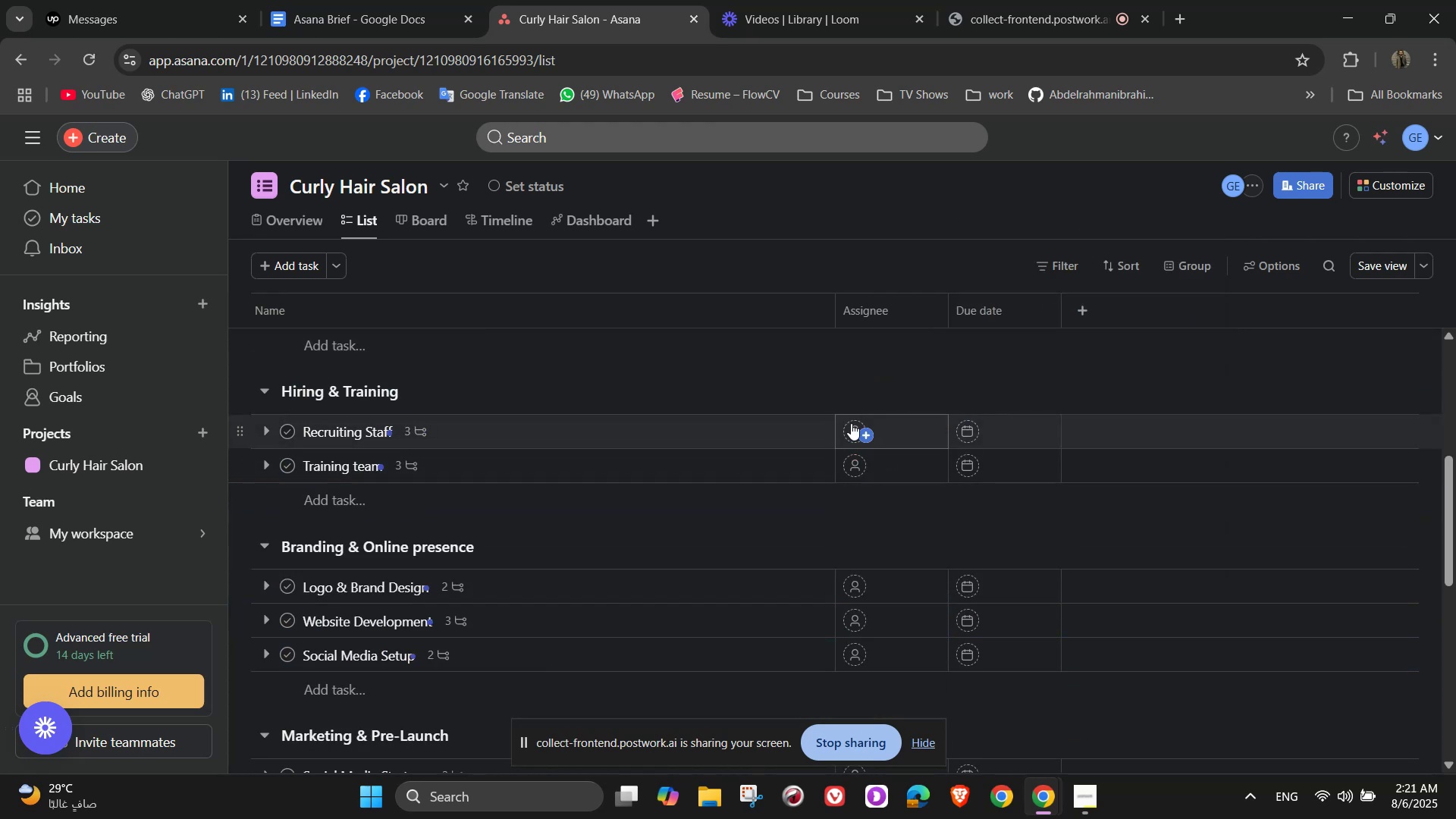 
left_click([861, 426])
 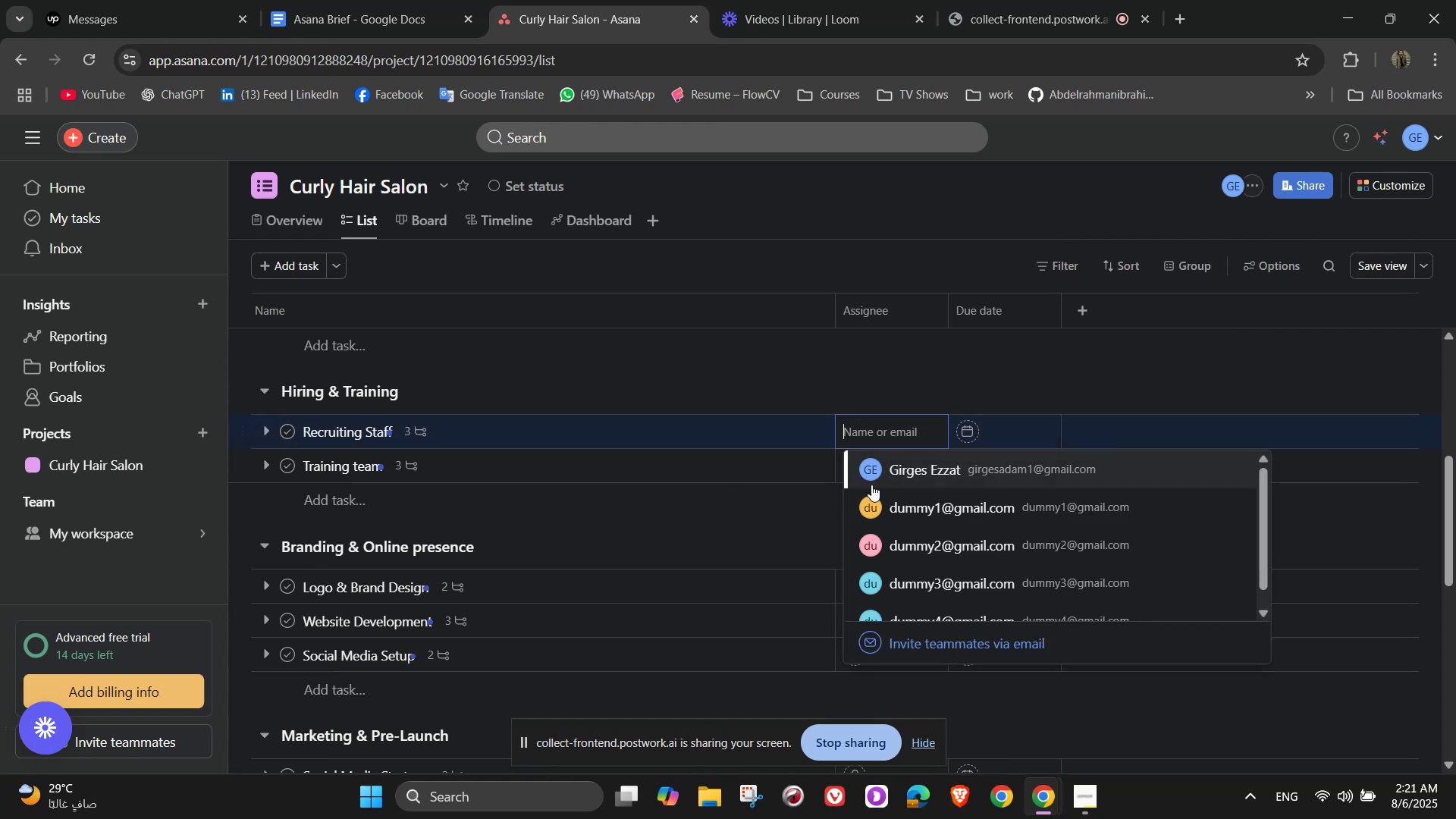 
left_click([893, 507])
 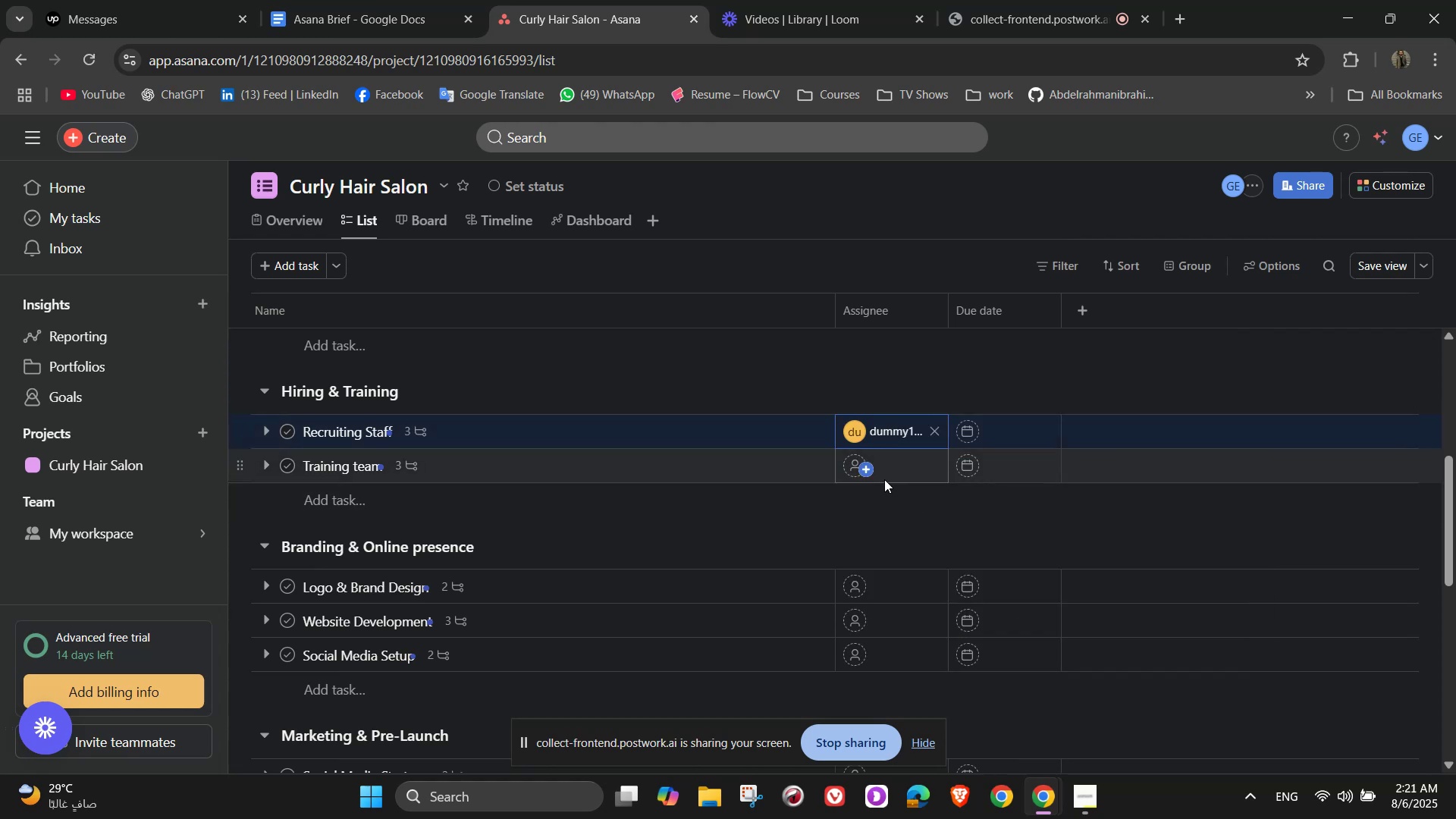 
left_click([872, 464])
 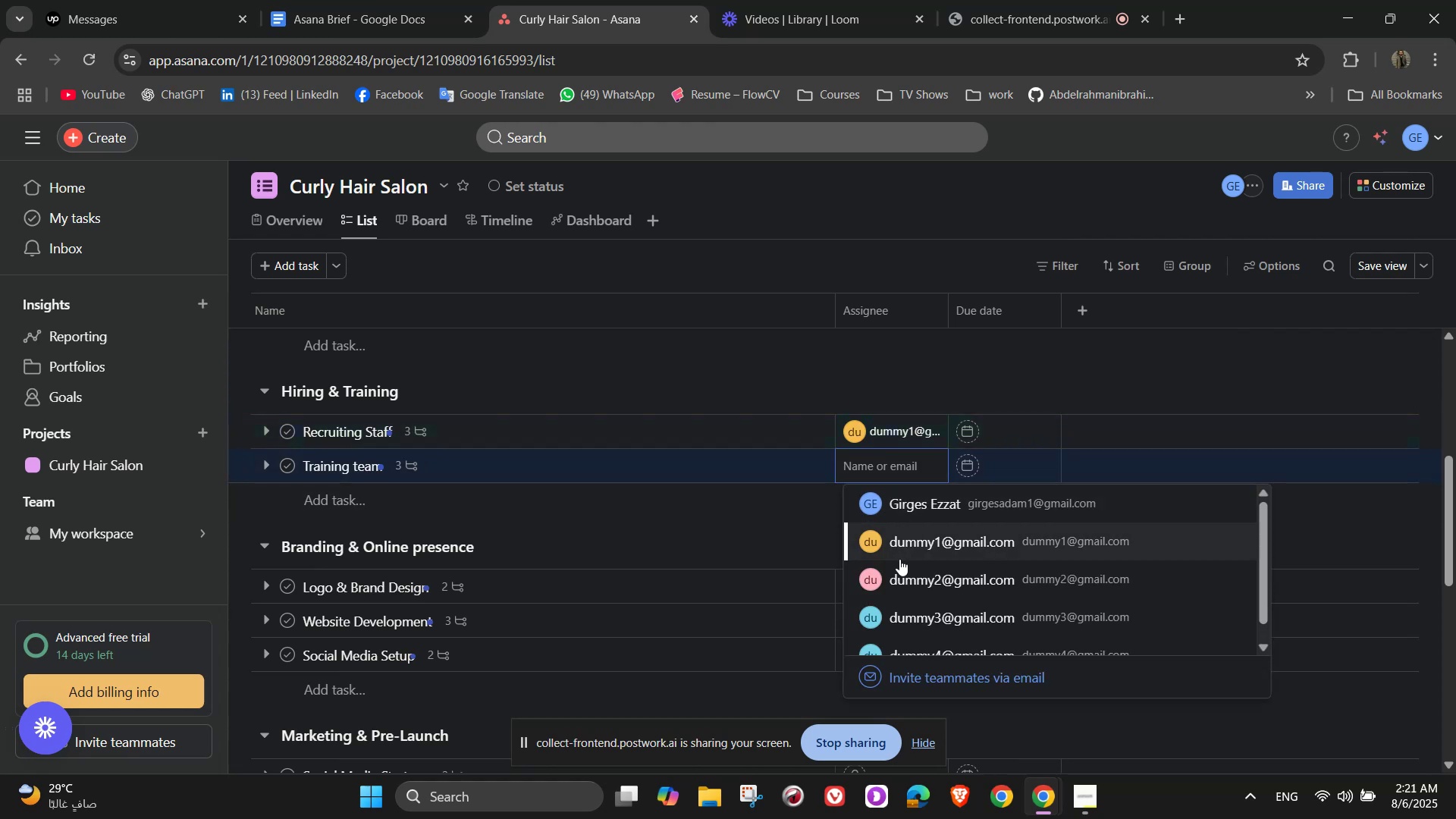 
left_click([901, 575])
 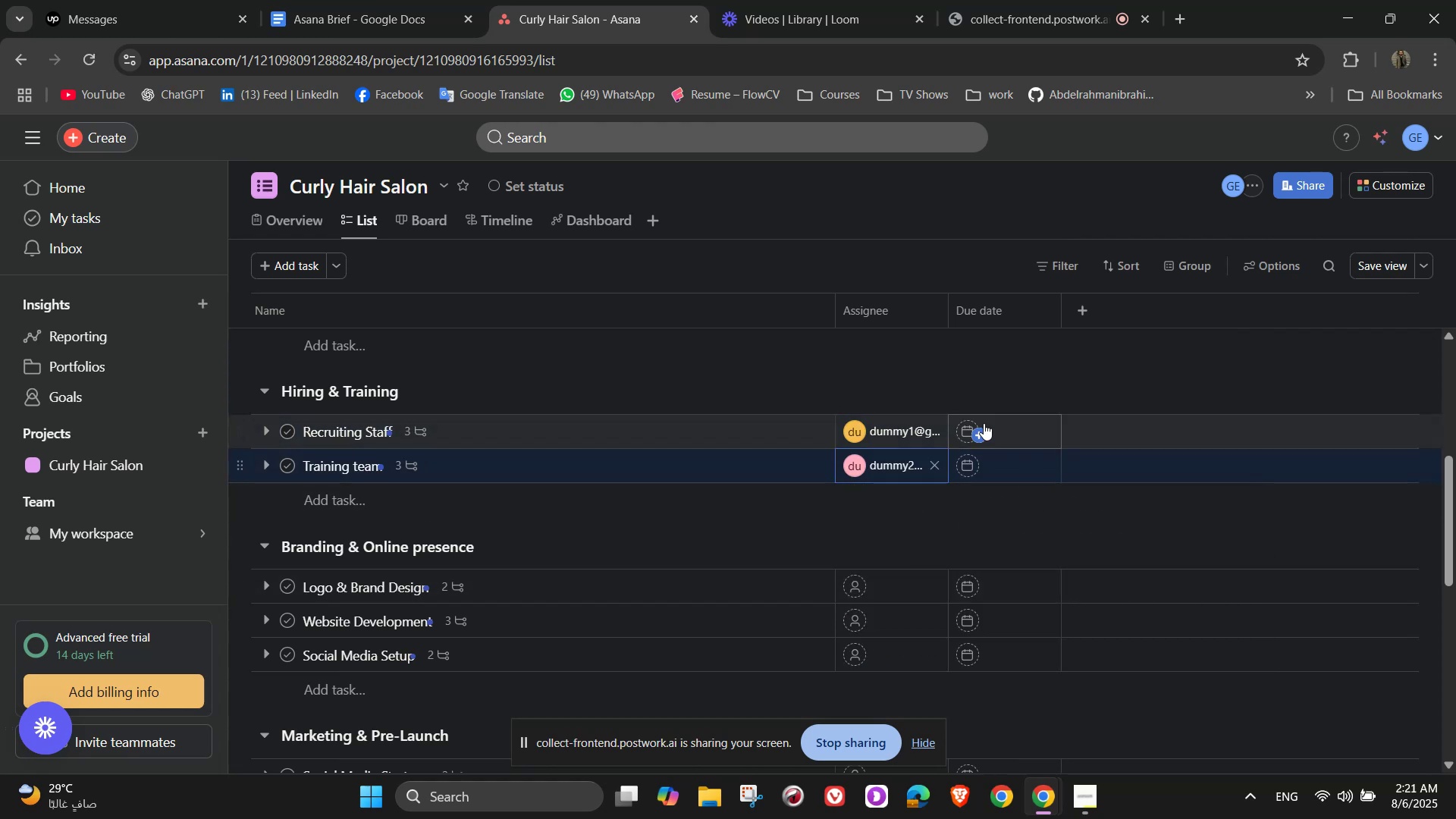 
left_click([974, 431])
 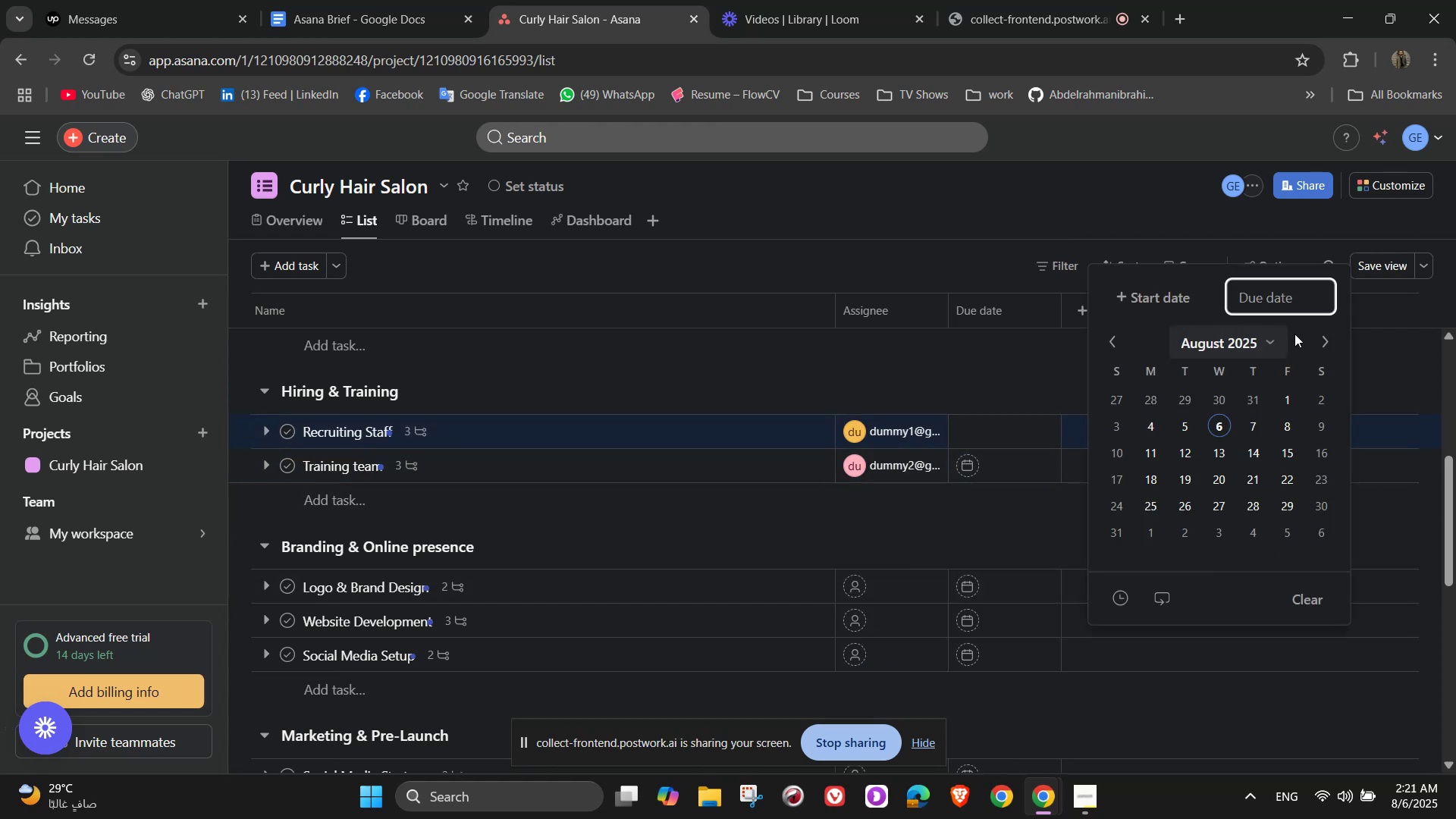 
left_click([1323, 337])
 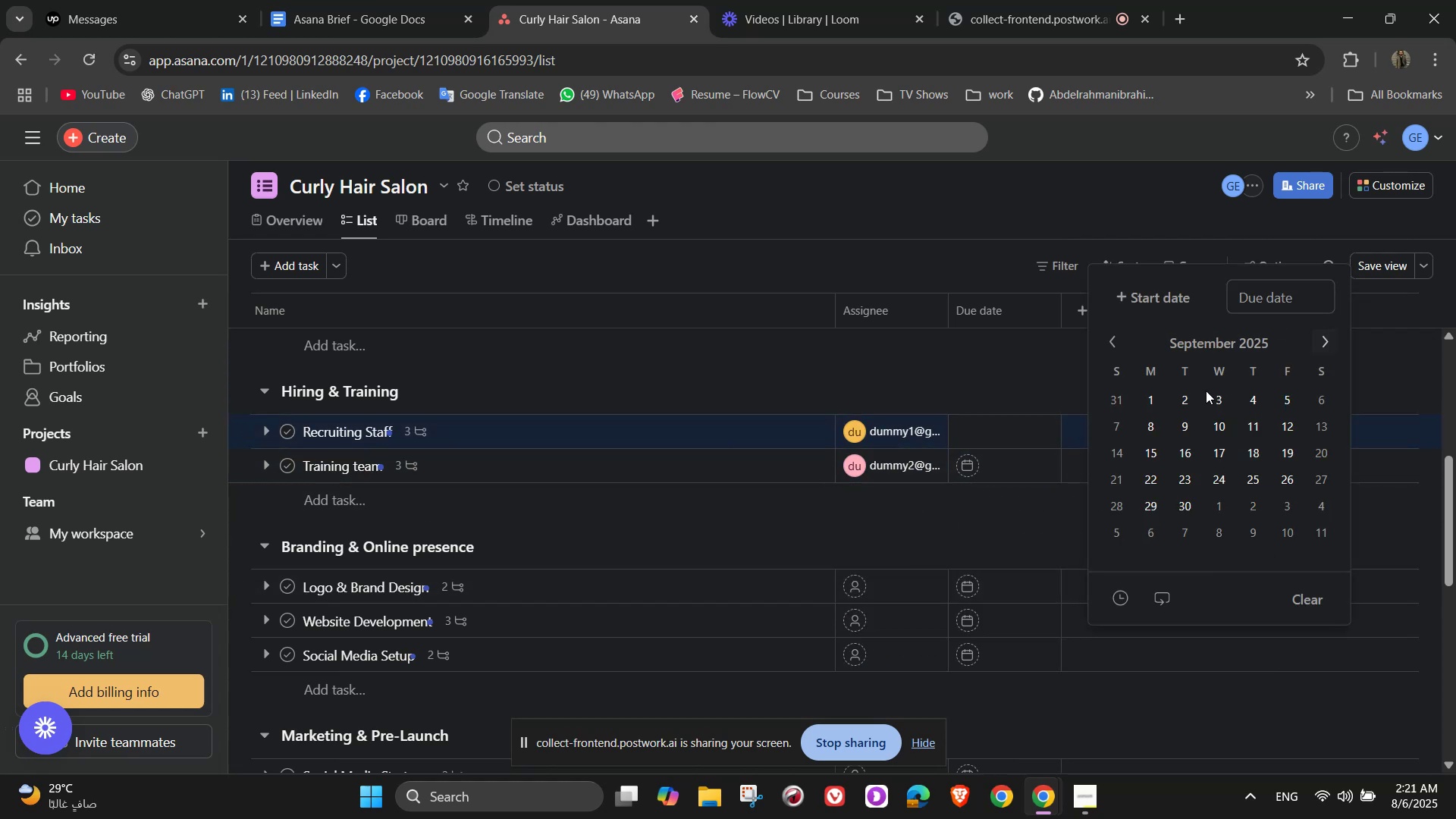 
scroll: coordinate [1007, 460], scroll_direction: up, amount: 1.0
 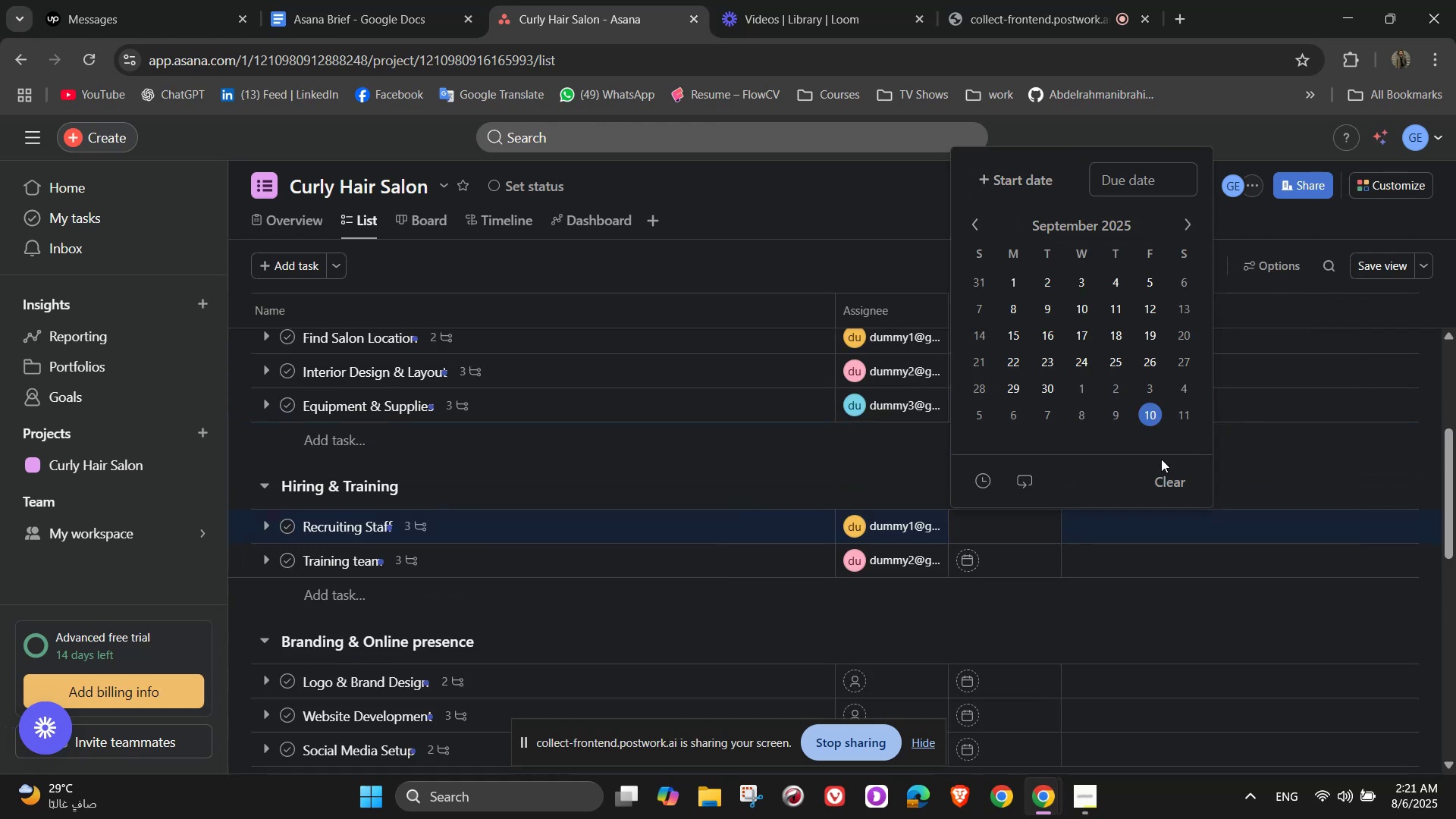 
left_click([1016, 174])
 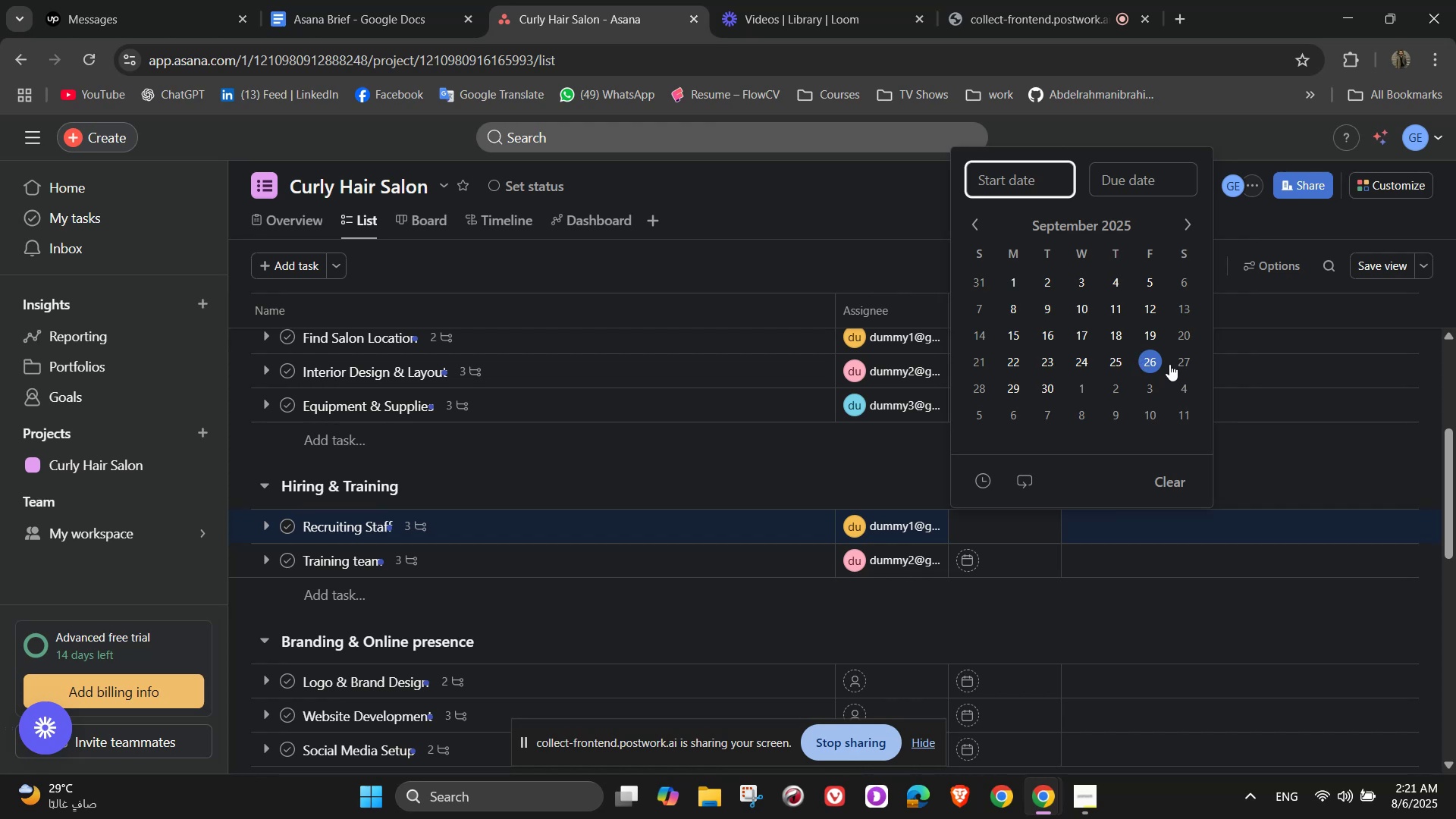 
left_click([1185, 337])
 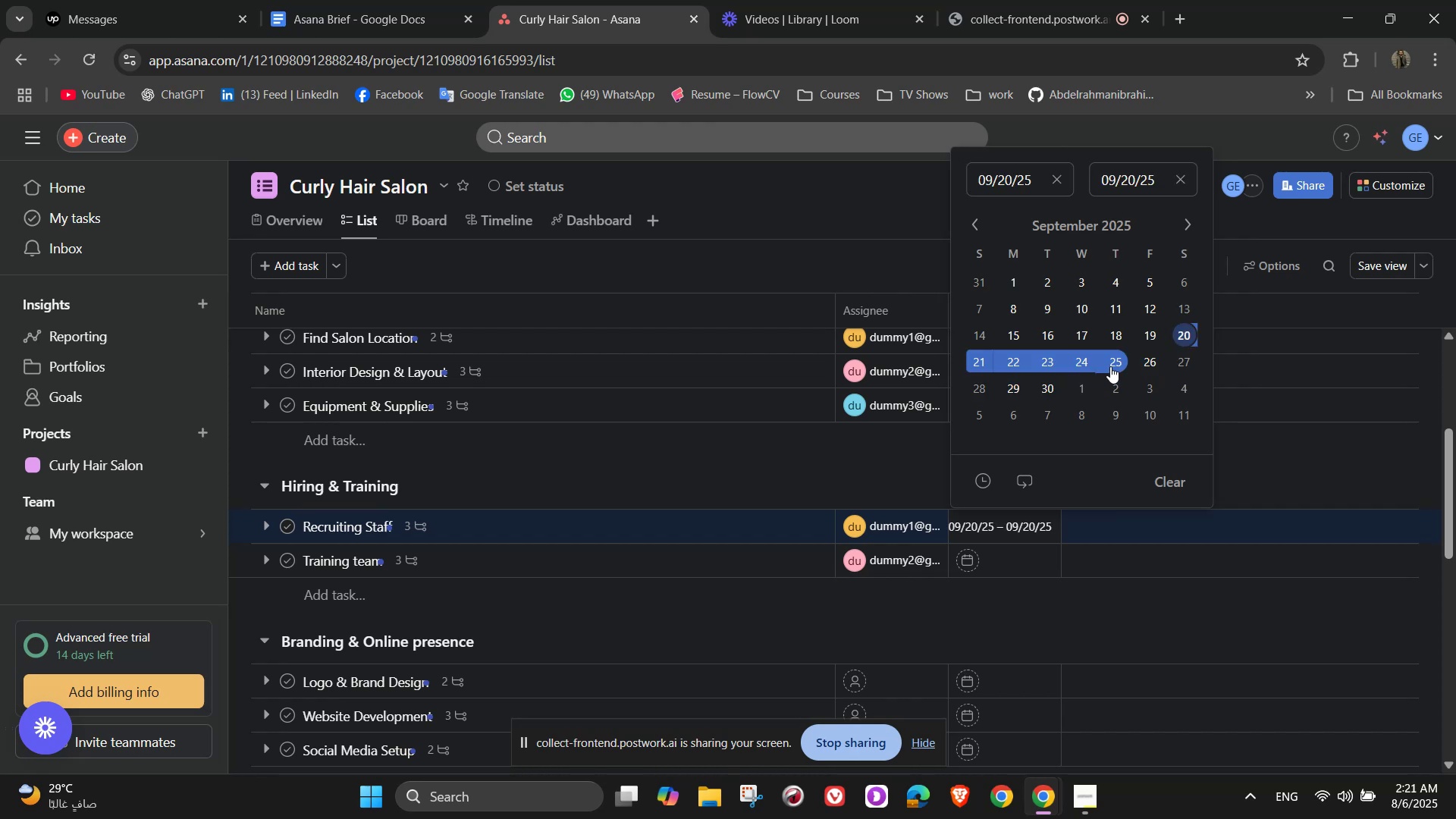 
left_click([1110, 366])
 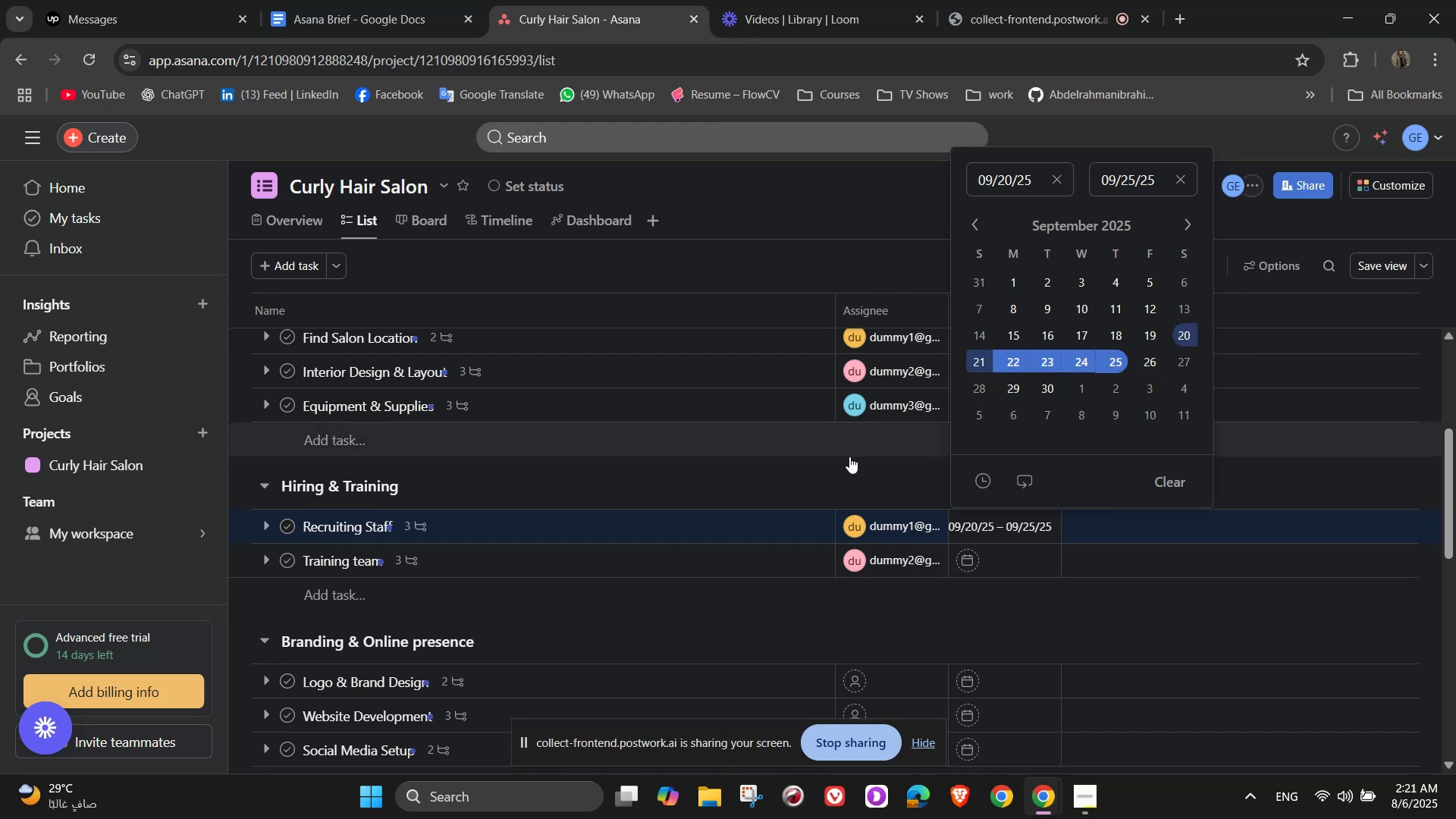 
left_click([838, 457])
 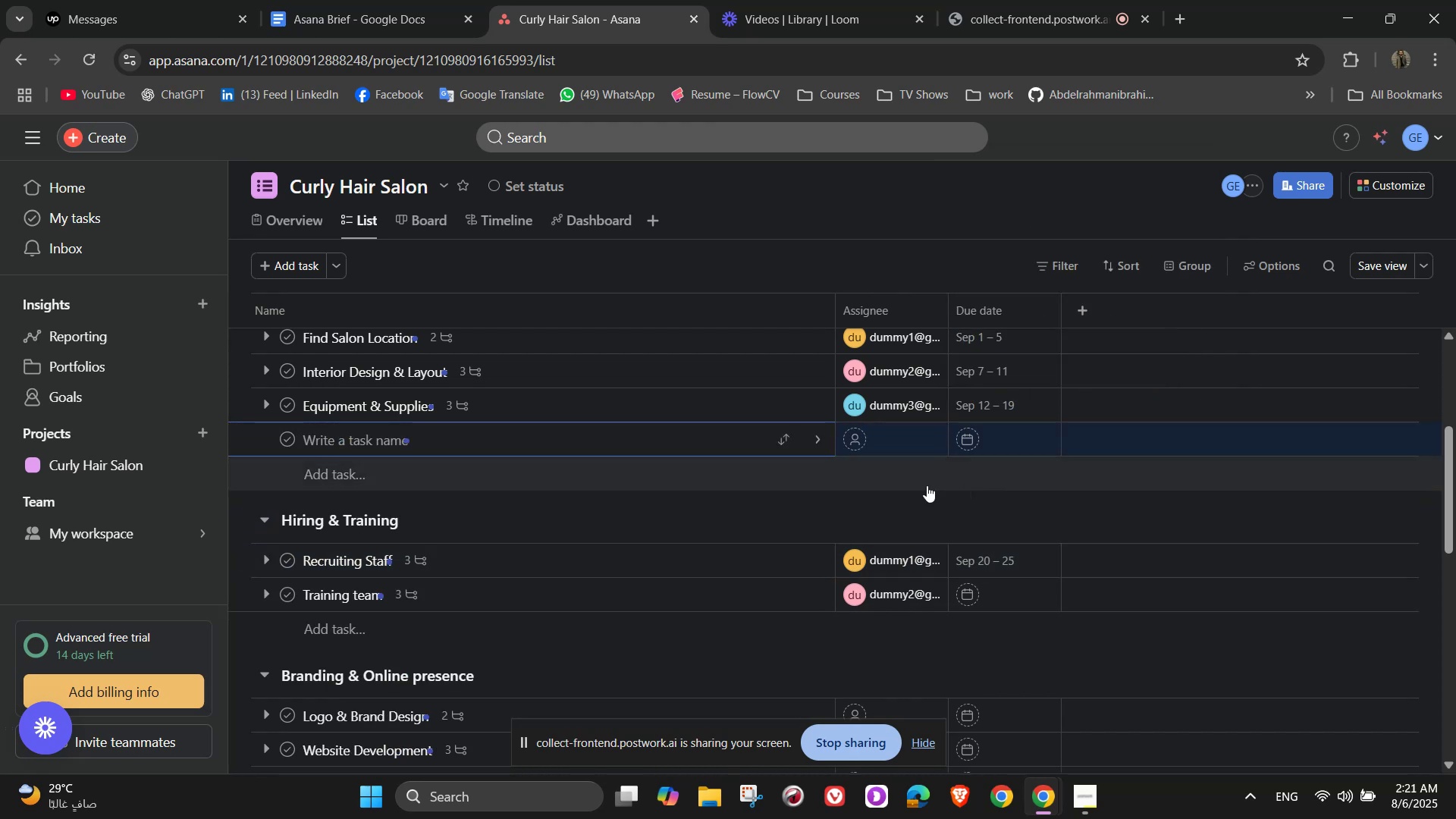 
left_click([878, 494])
 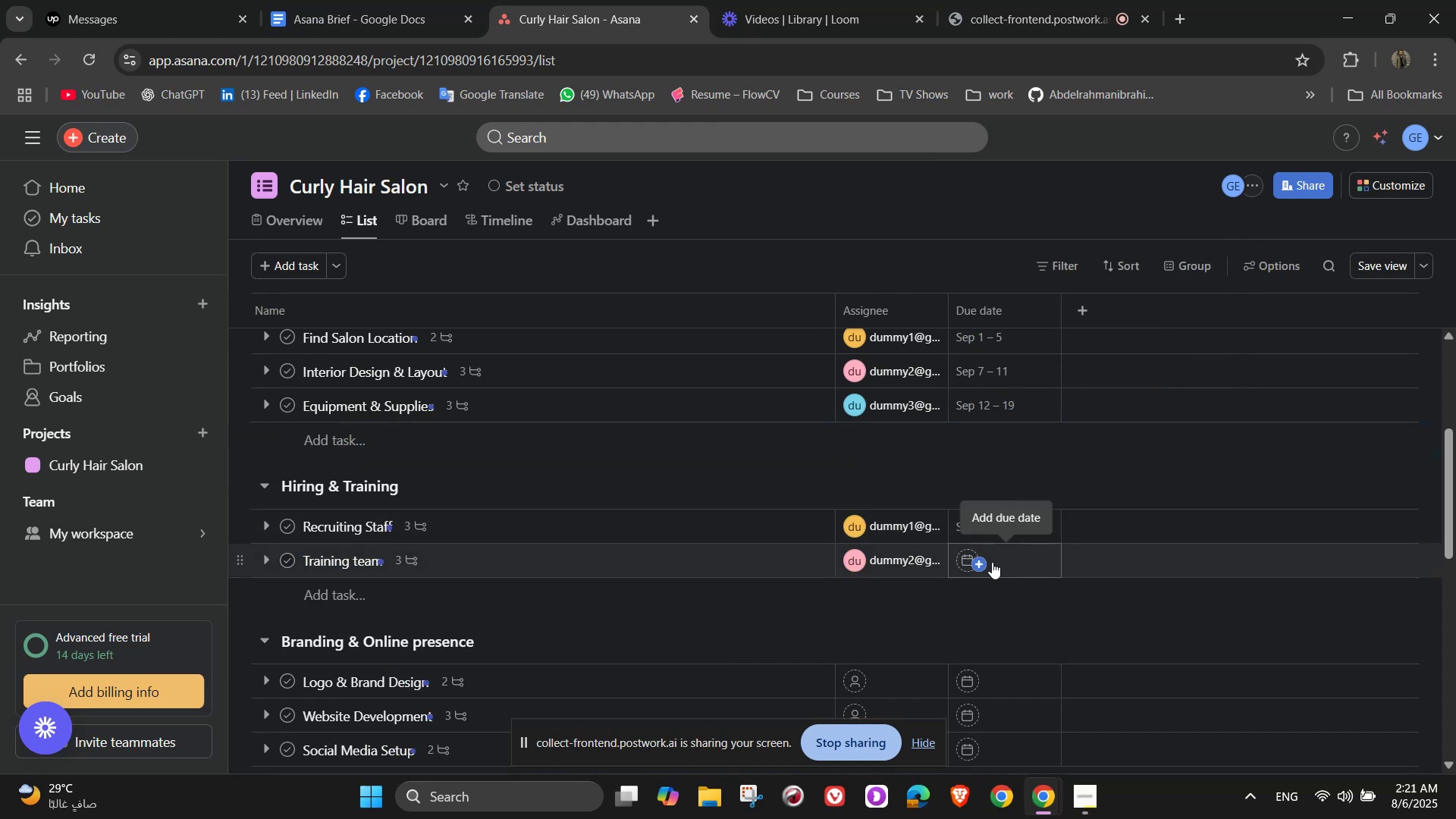 
left_click([982, 560])
 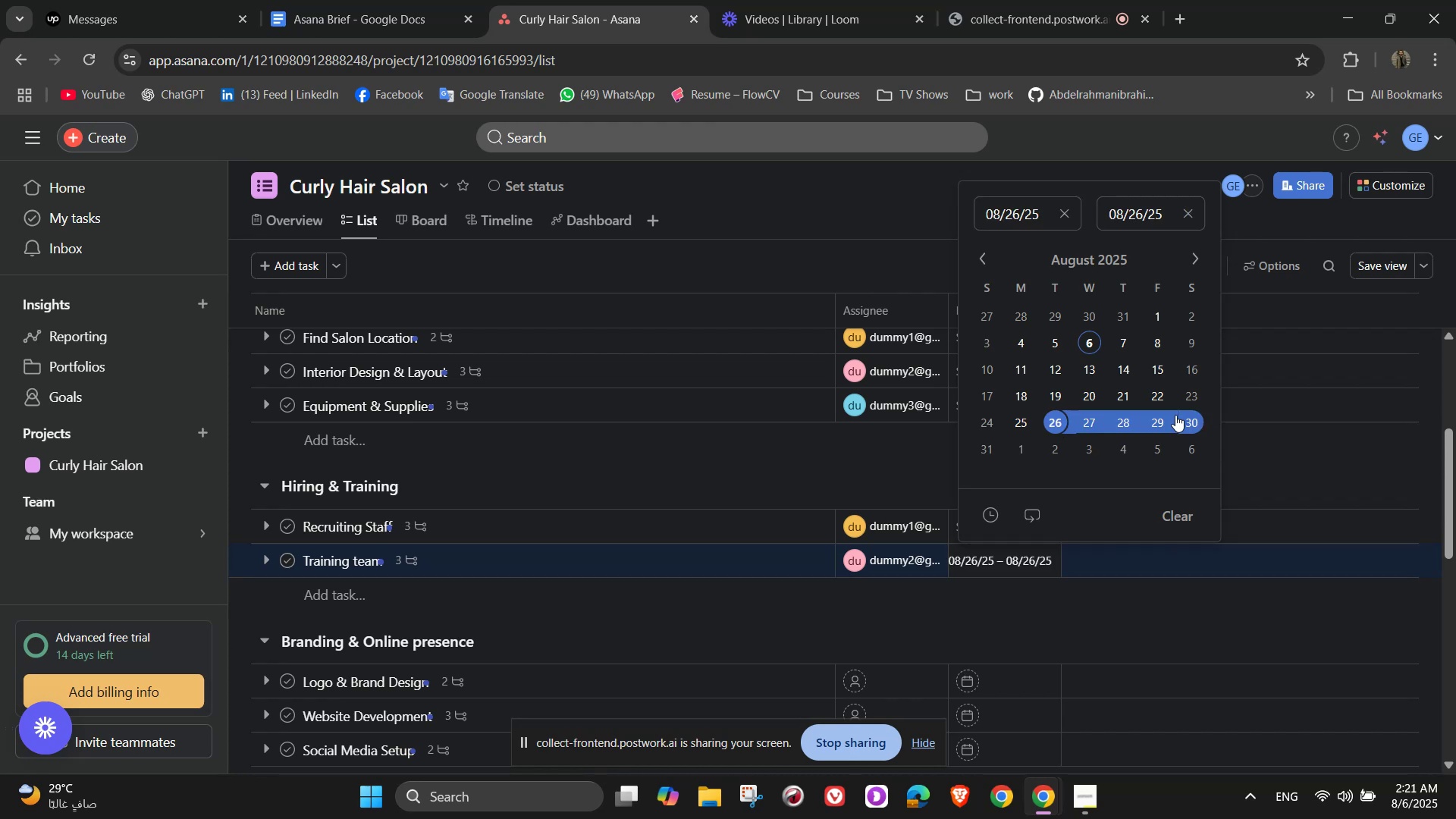 
wait(7.87)
 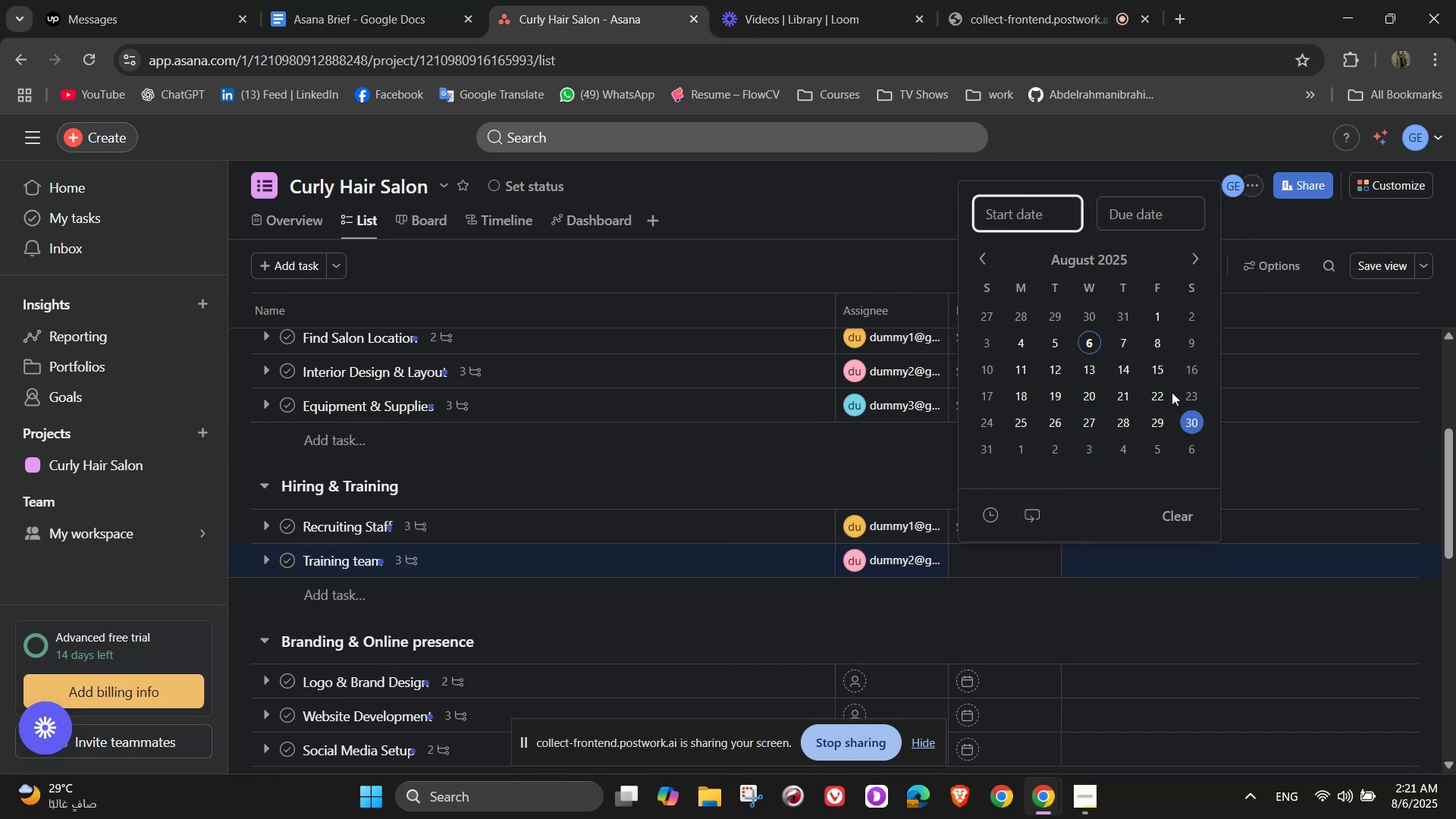 
left_click([995, 445])
 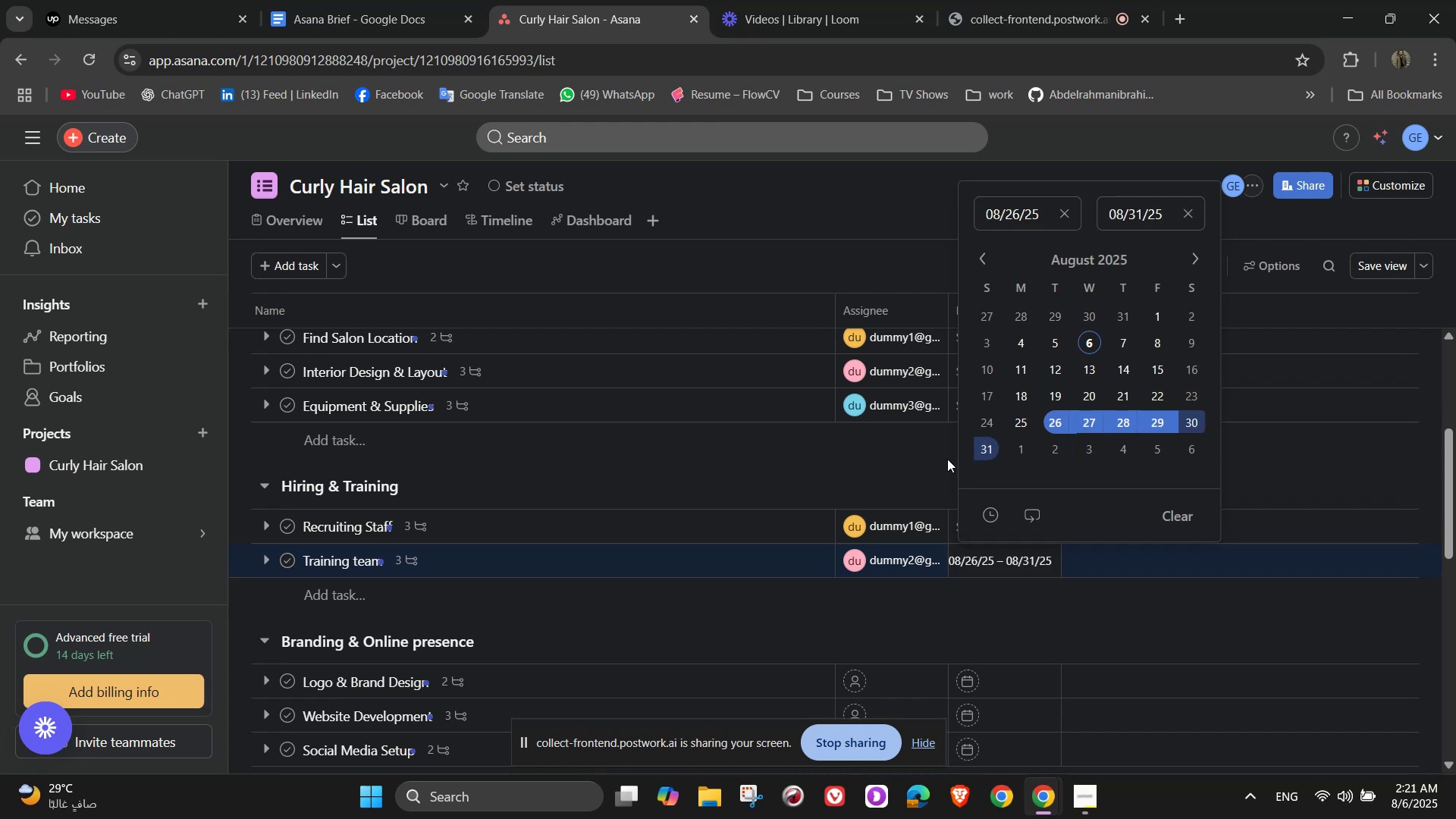 
left_click([888, 471])
 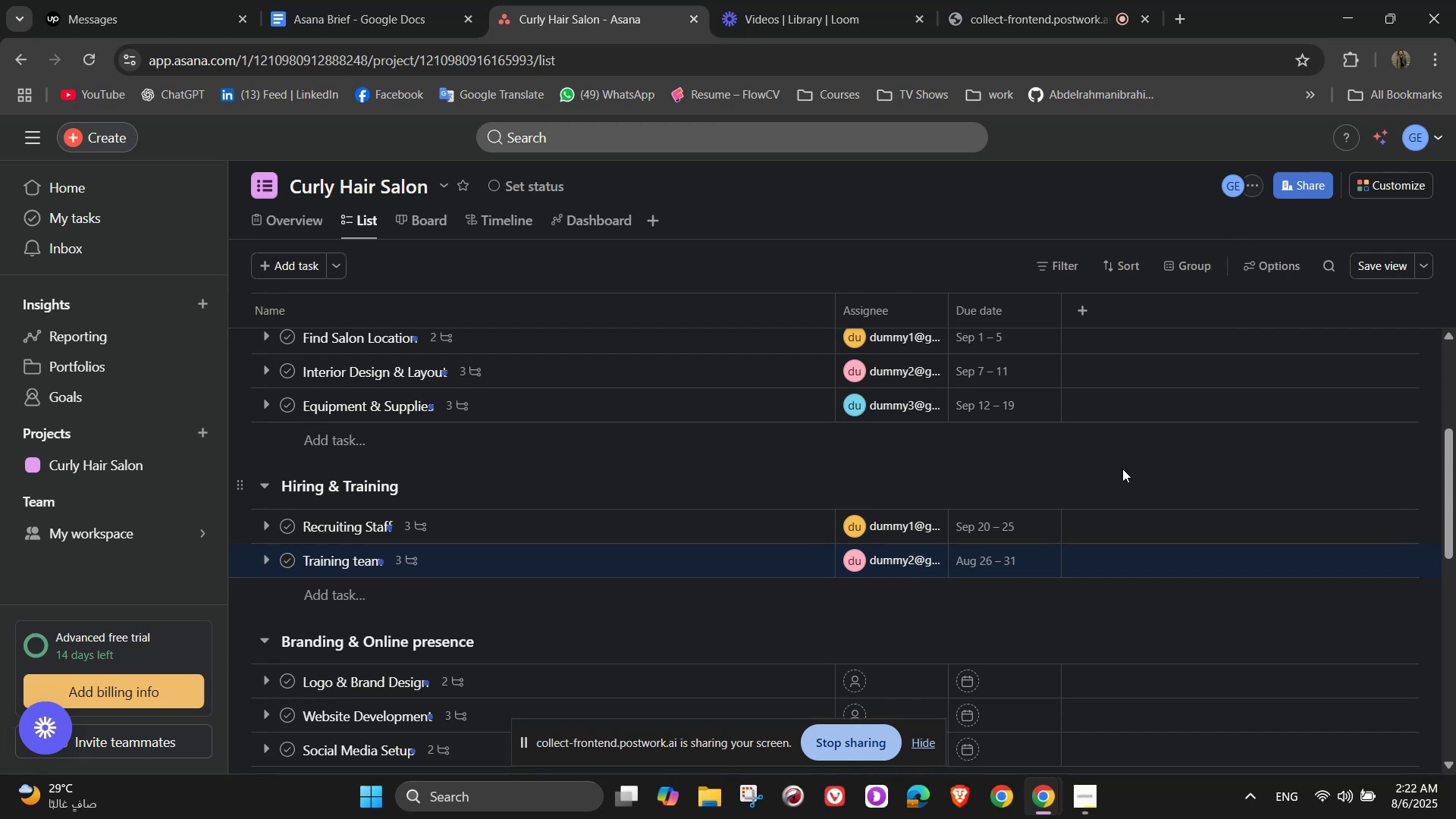 
wait(18.25)
 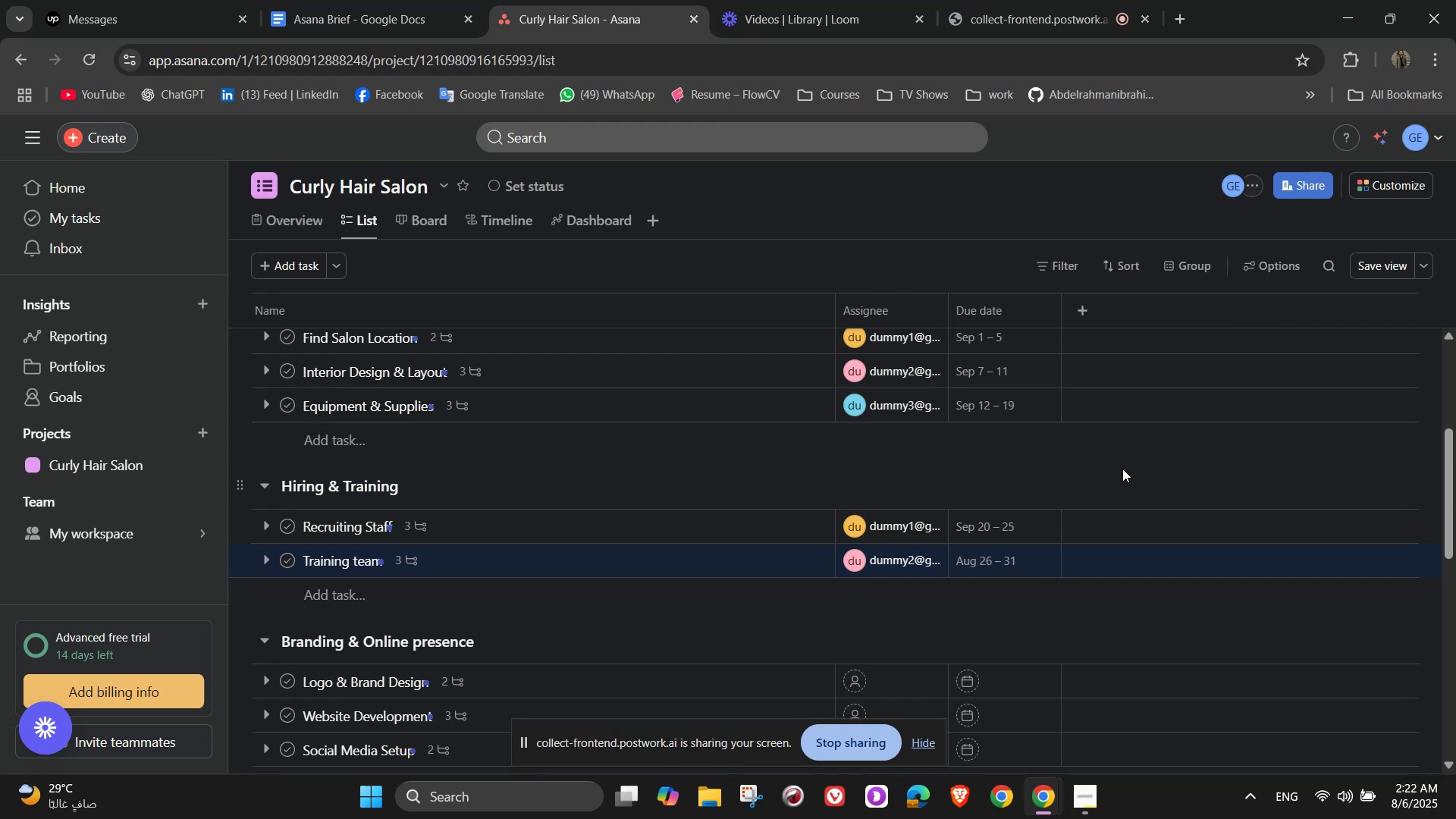 
scroll: coordinate [1045, 431], scroll_direction: down, amount: 3.0
 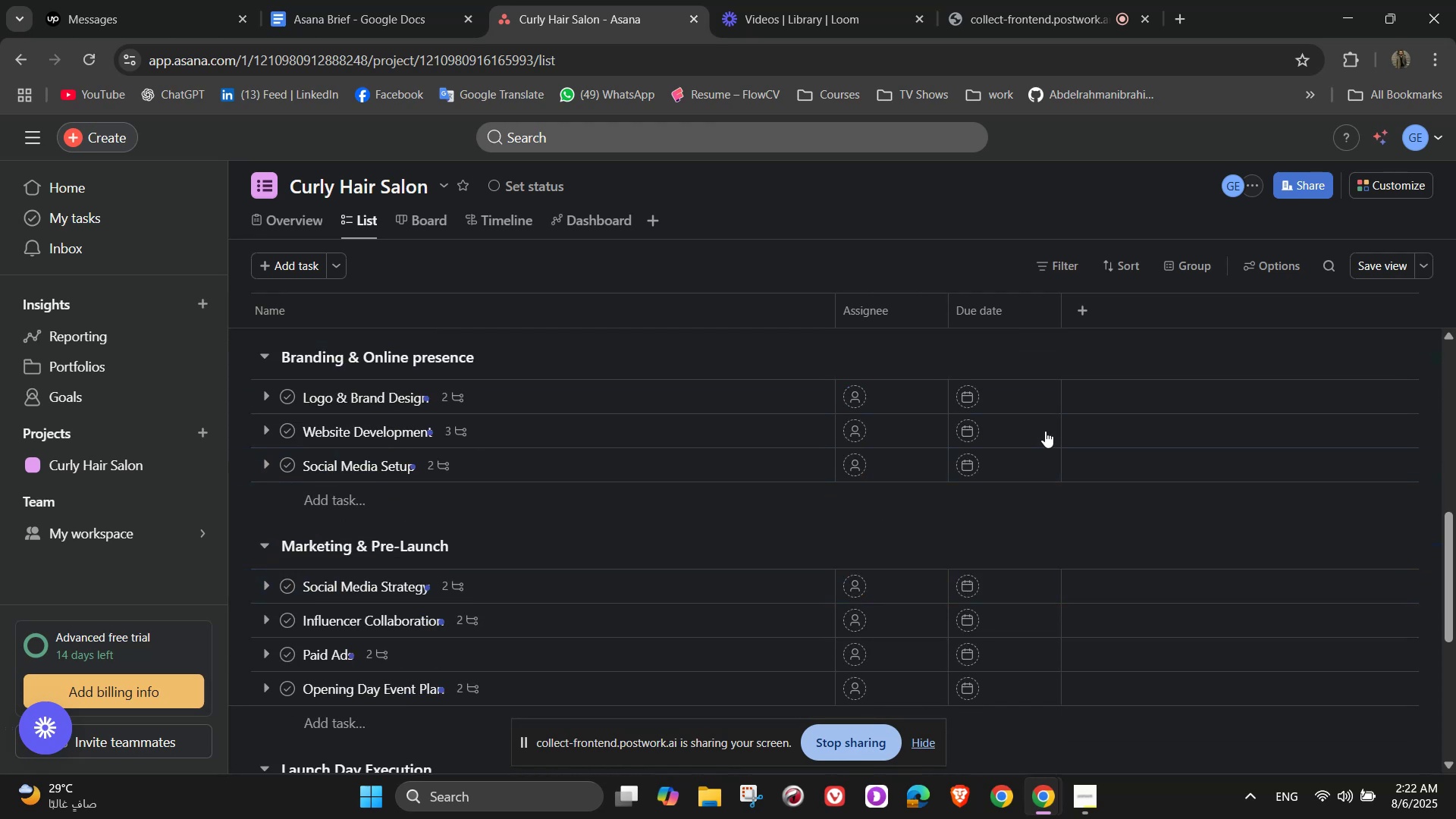 
scroll: coordinate [1009, 443], scroll_direction: up, amount: 2.0
 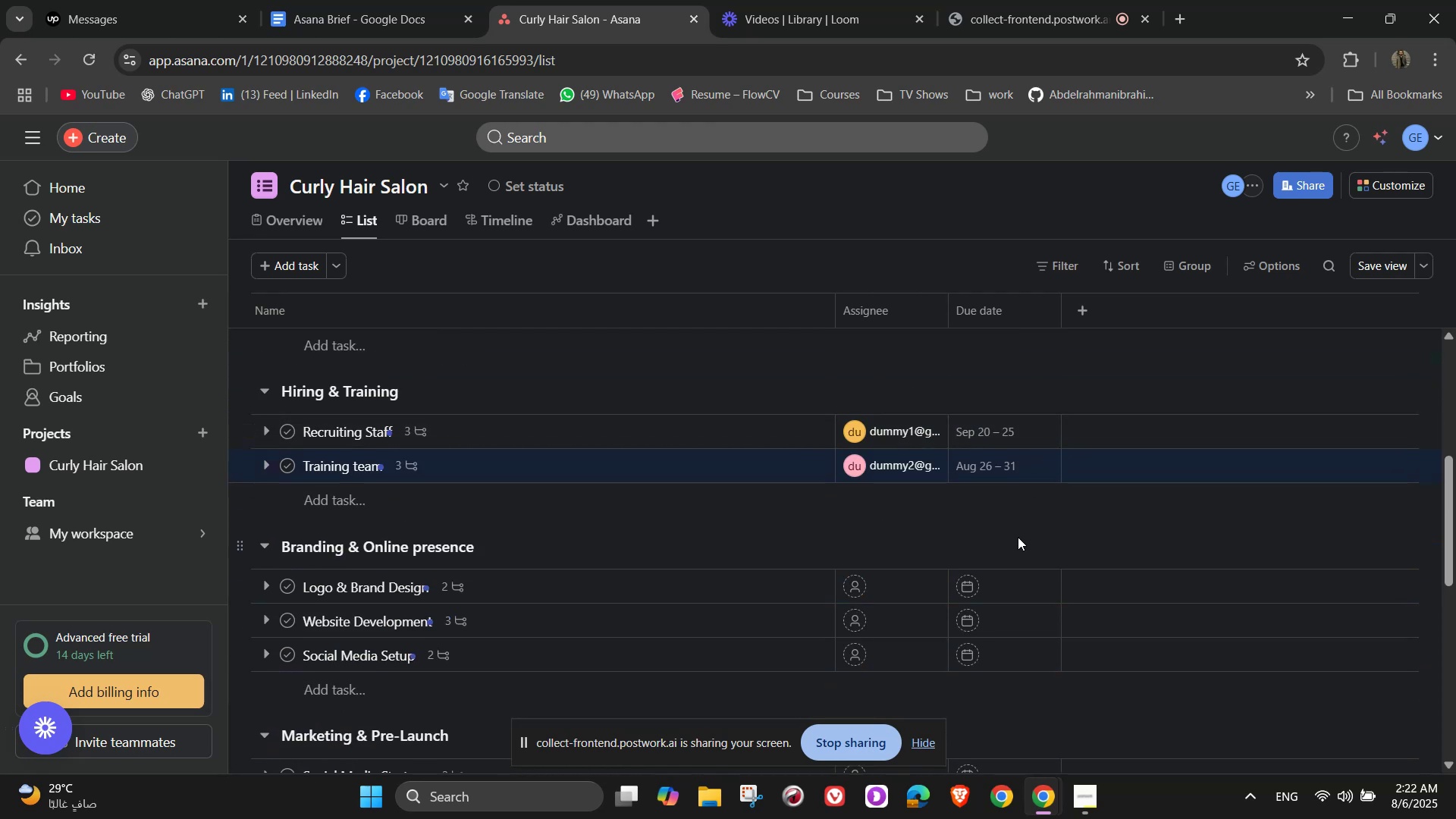 
wait(6.38)
 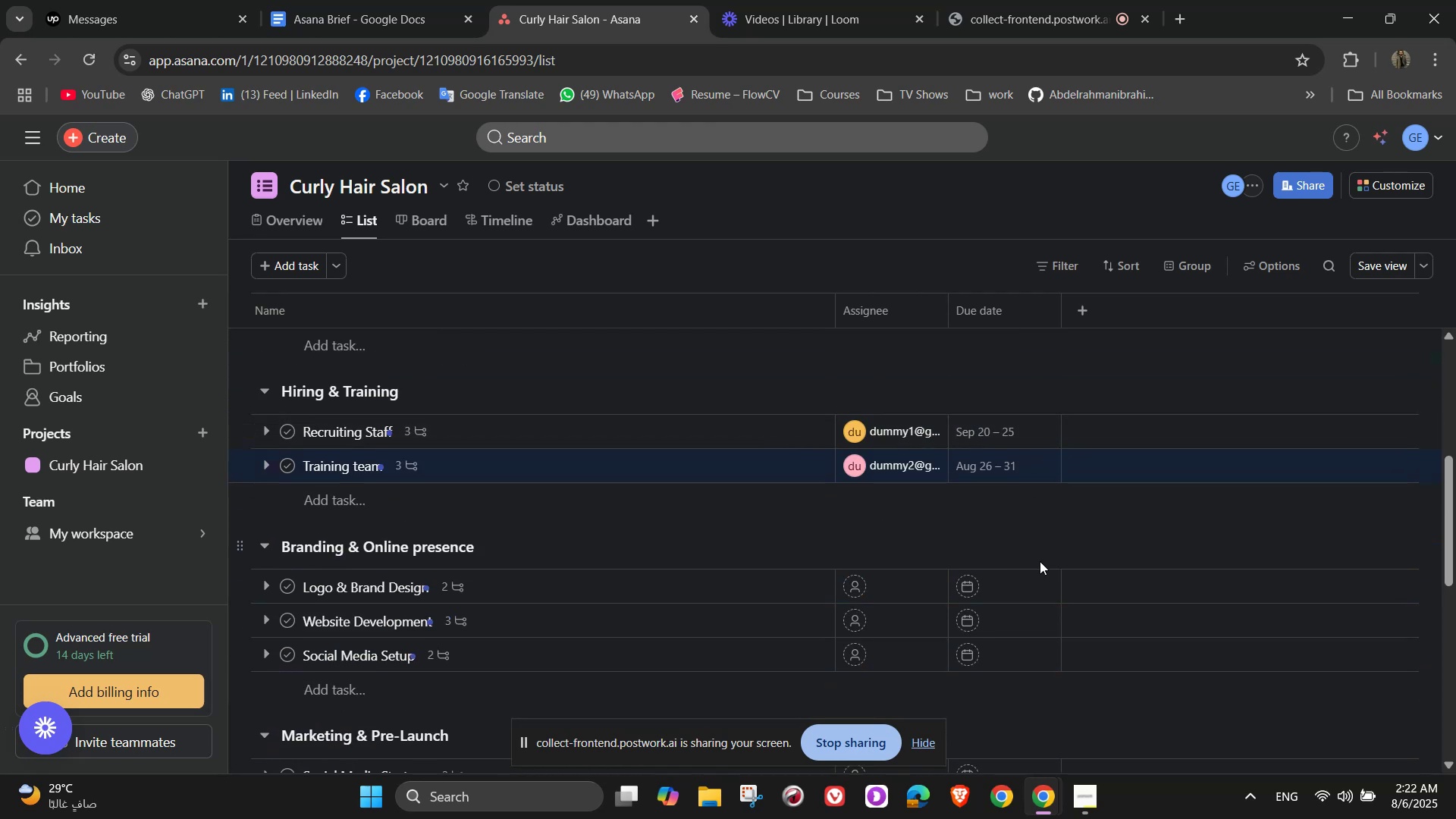 
scroll: coordinate [761, 501], scroll_direction: down, amount: 2.0
 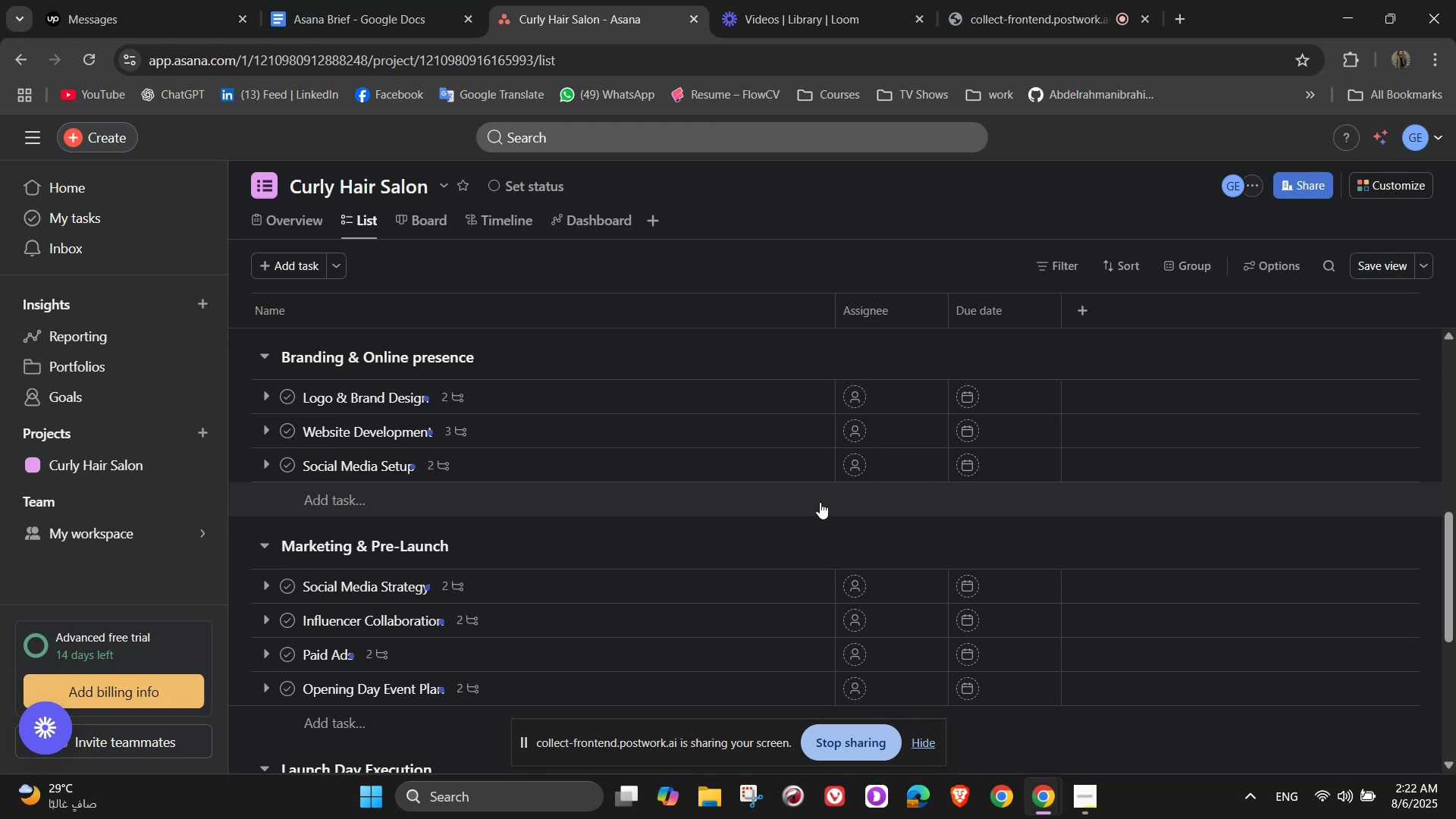 
scroll: coordinate [828, 497], scroll_direction: up, amount: 1.0
 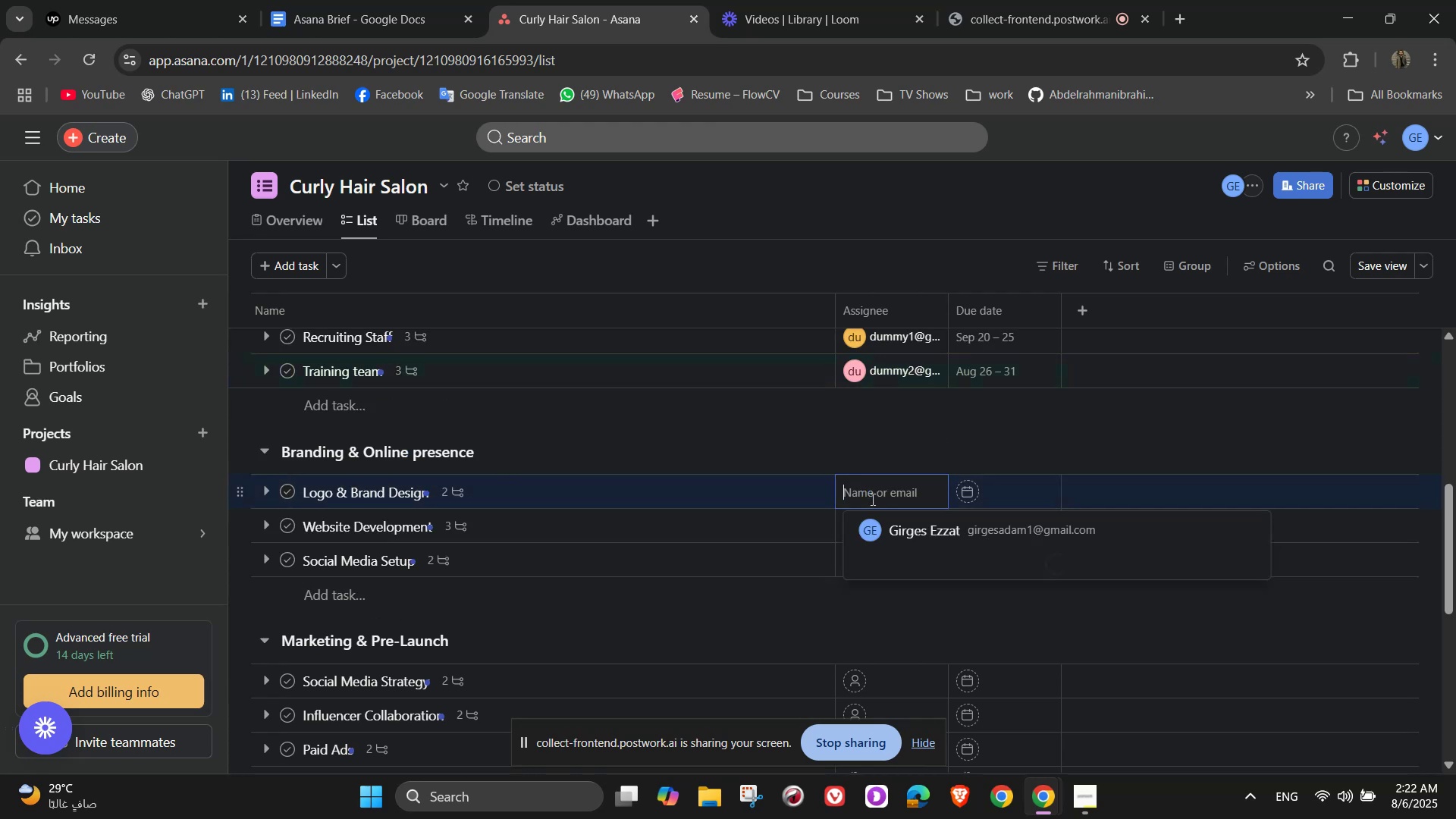 
left_click([995, 571])
 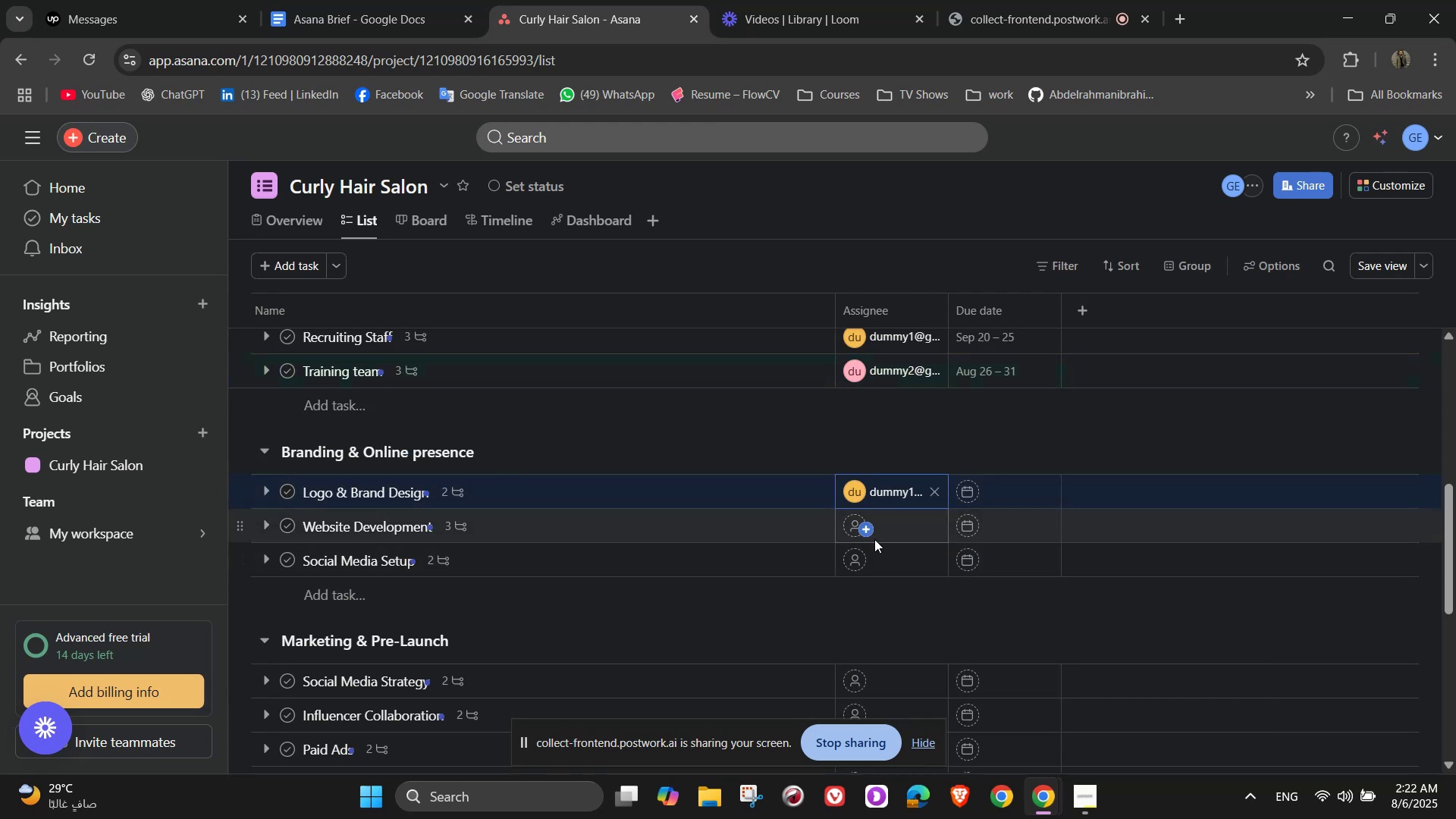 
left_click([874, 539])
 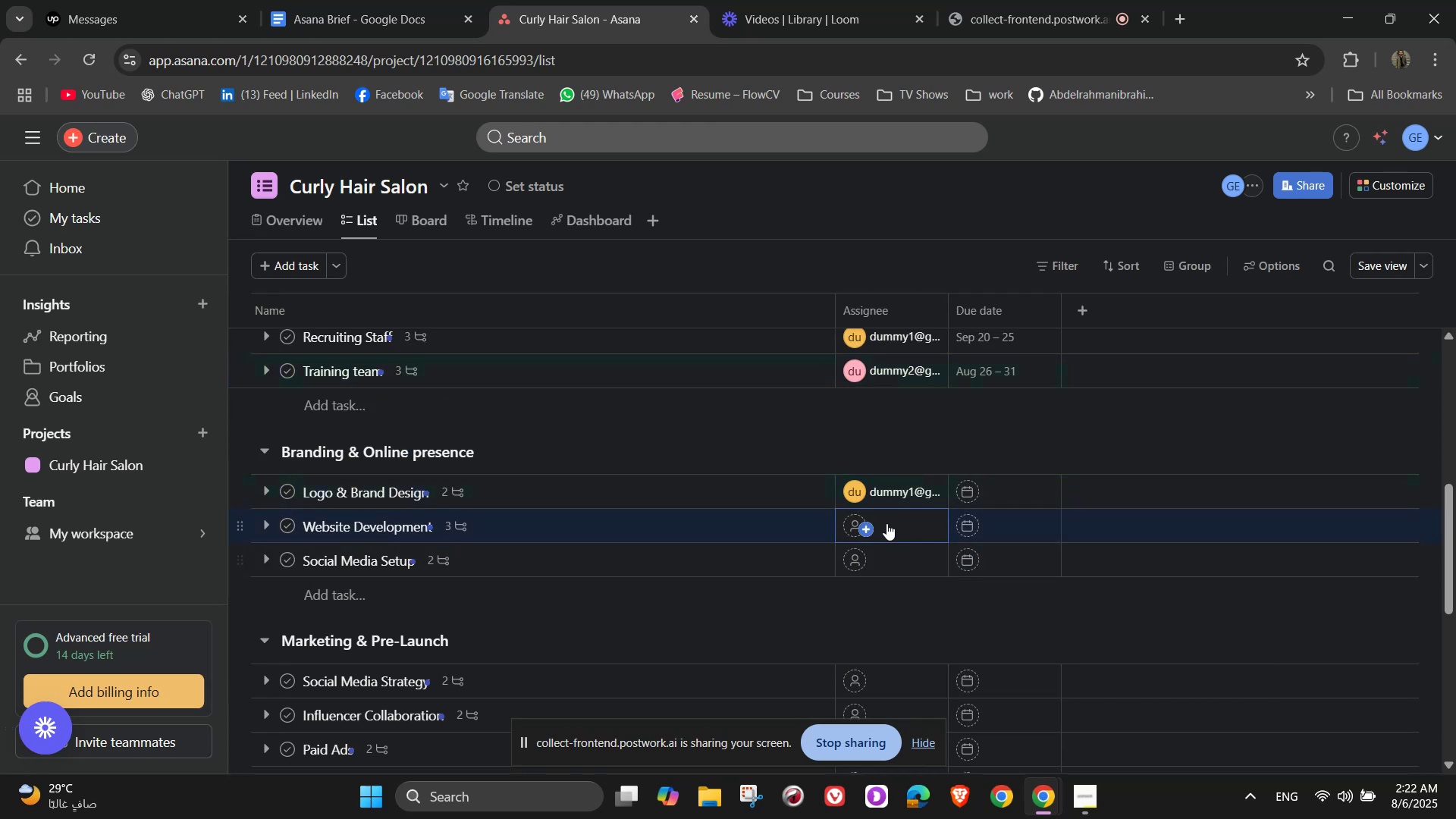 
left_click([869, 521])
 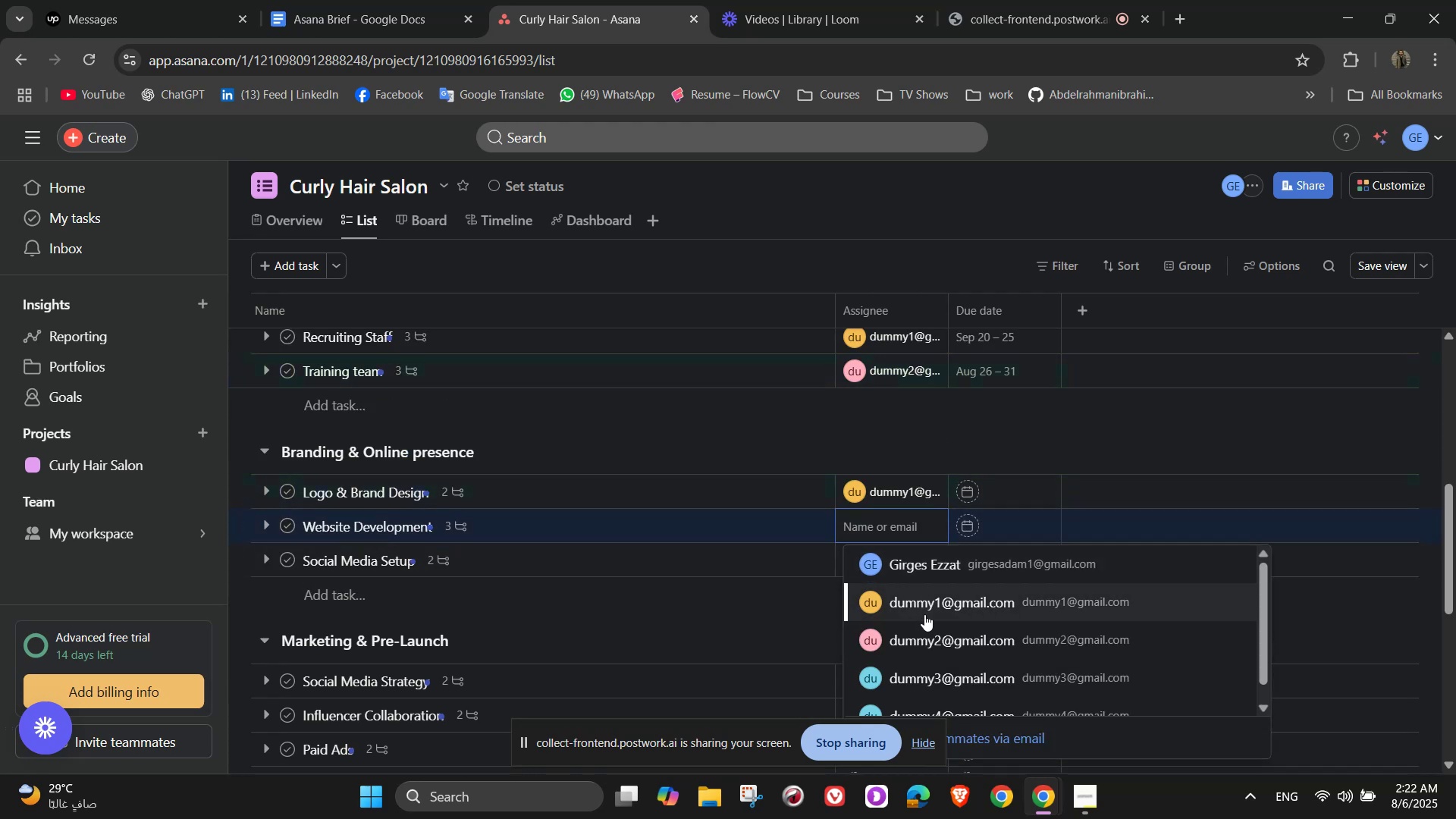 
left_click([921, 628])
 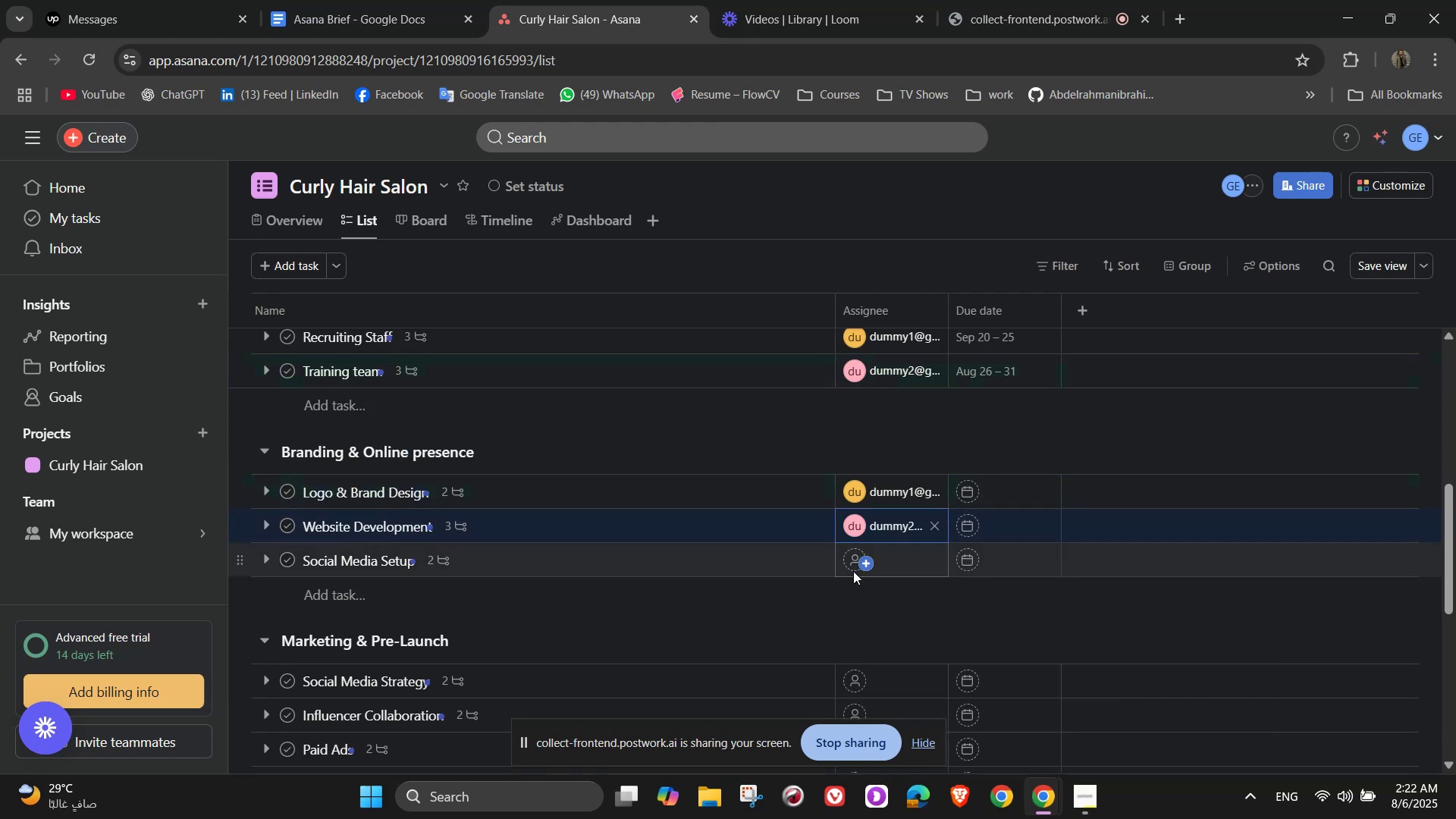 
left_click([871, 569])
 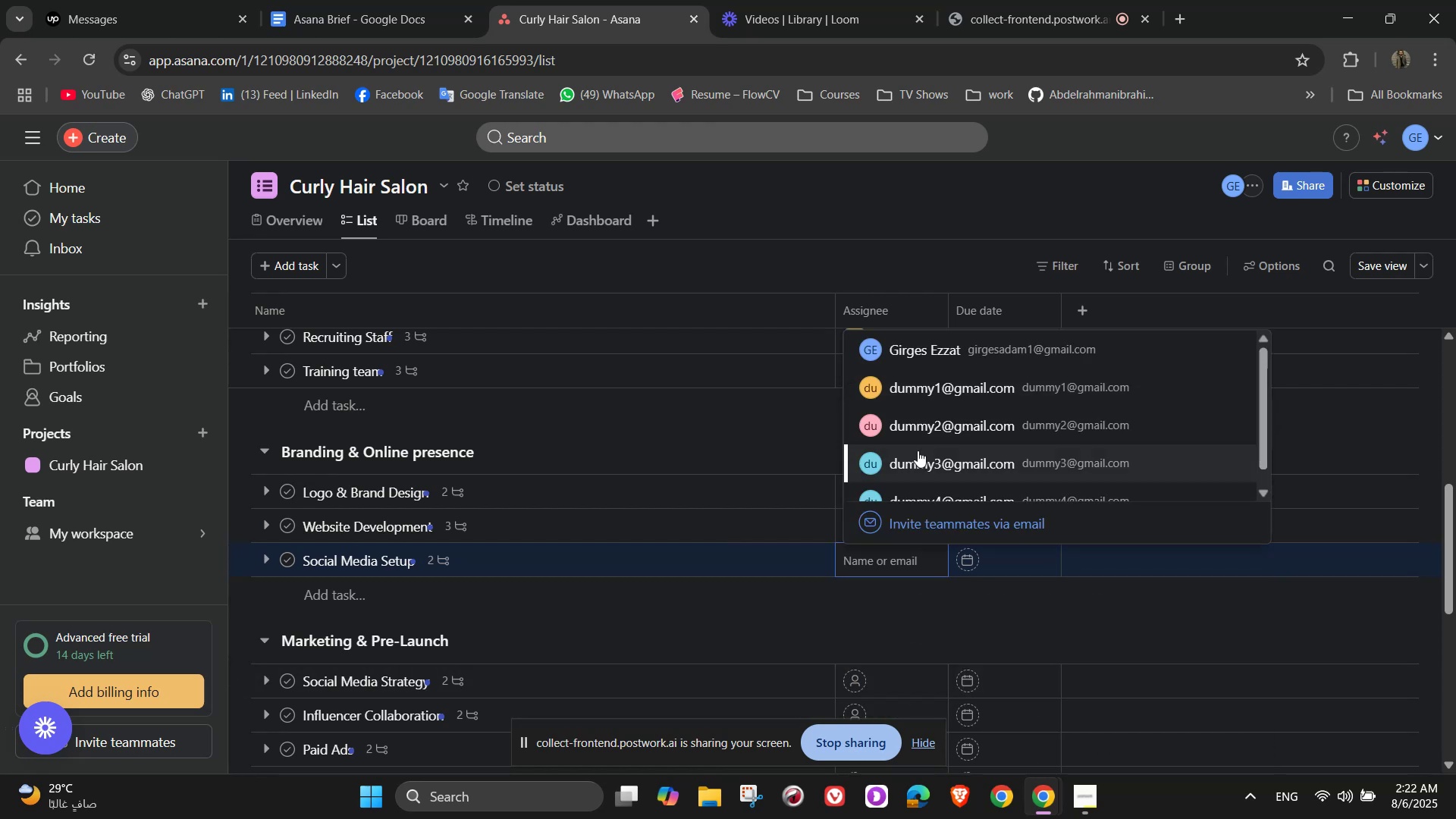 
left_click([937, 463])
 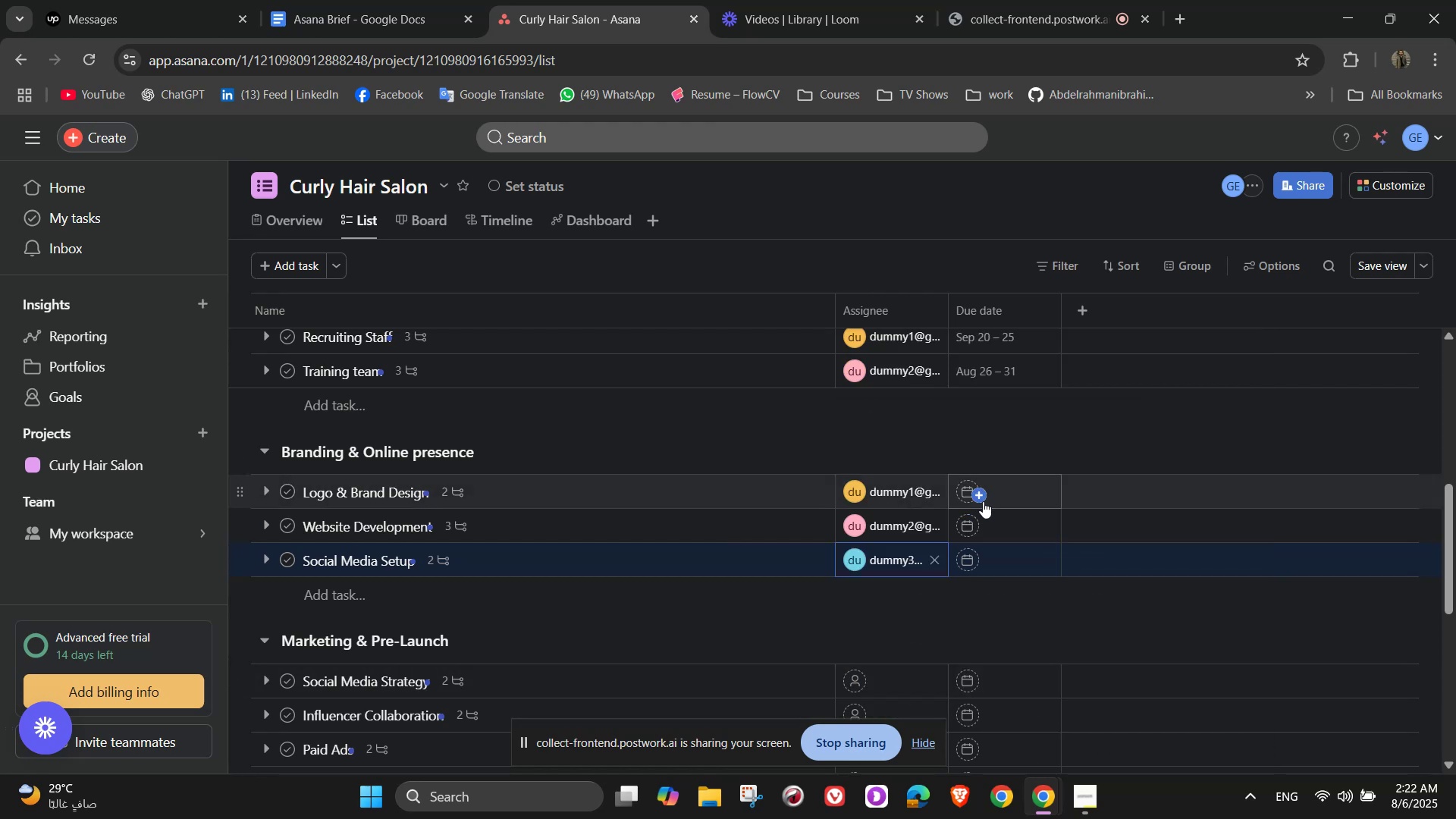 
left_click([978, 500])
 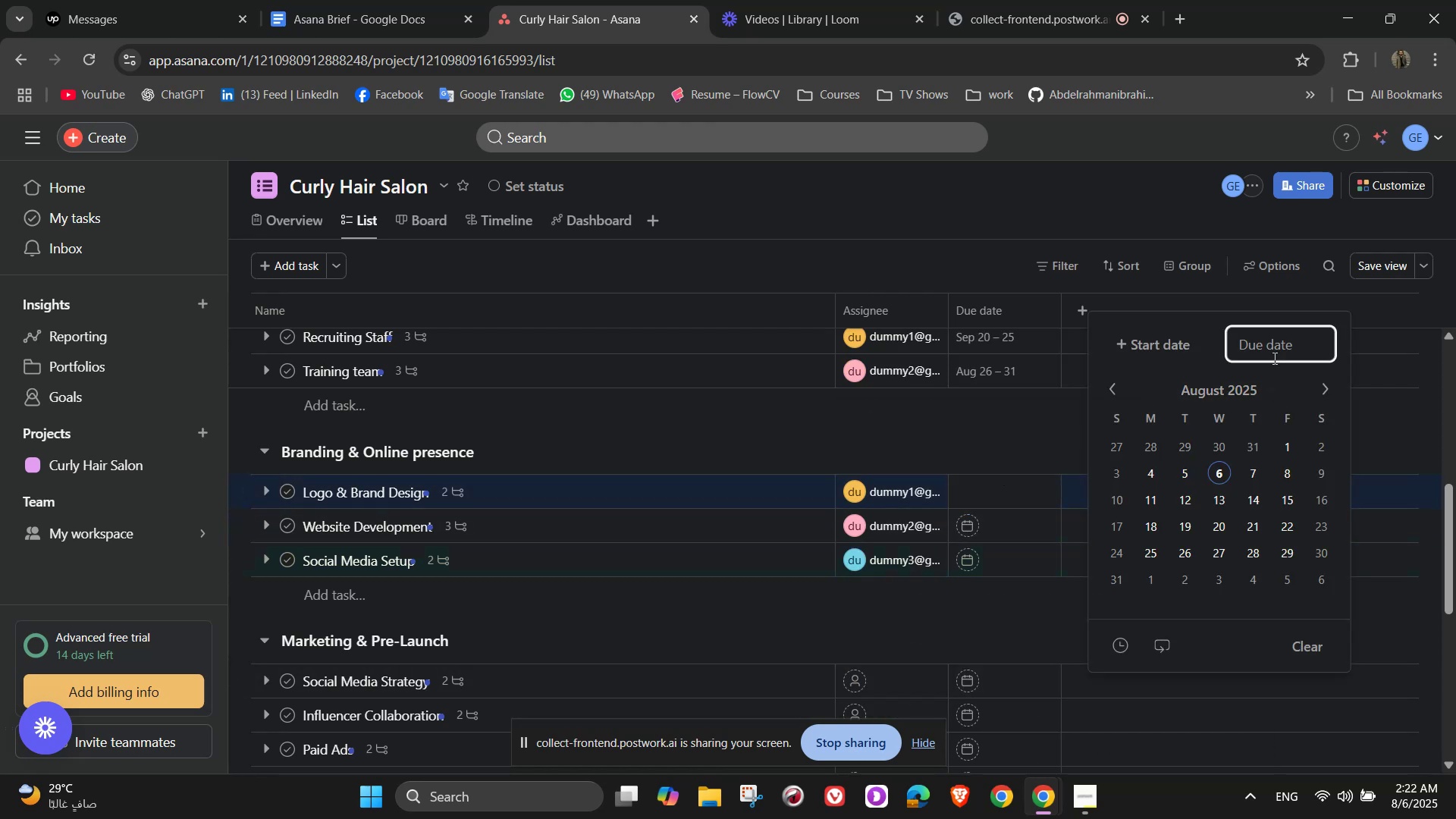 
left_click([1023, 403])
 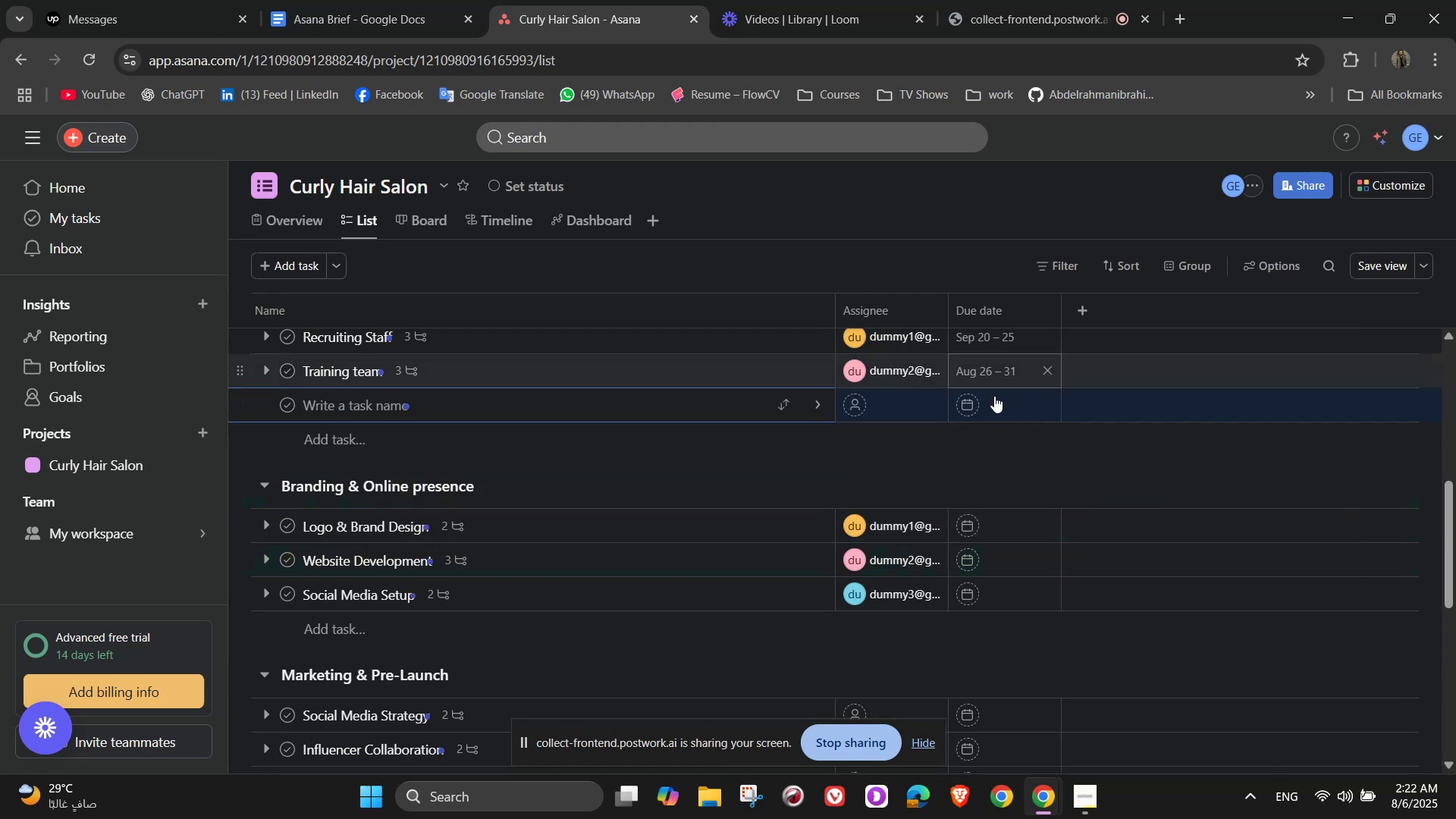 
left_click([1003, 461])
 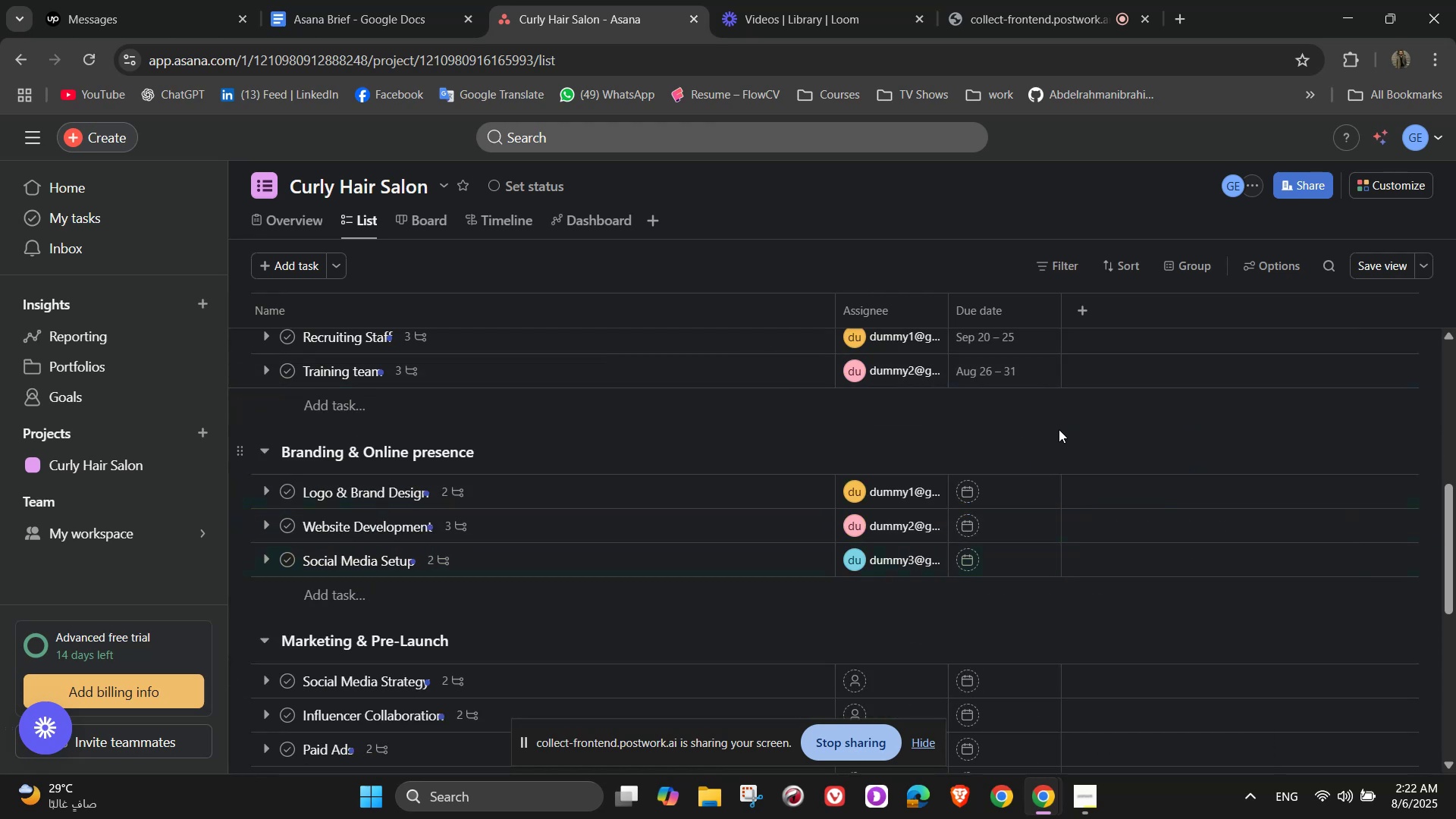 
scroll: coordinate [1059, 428], scroll_direction: up, amount: 1.0
 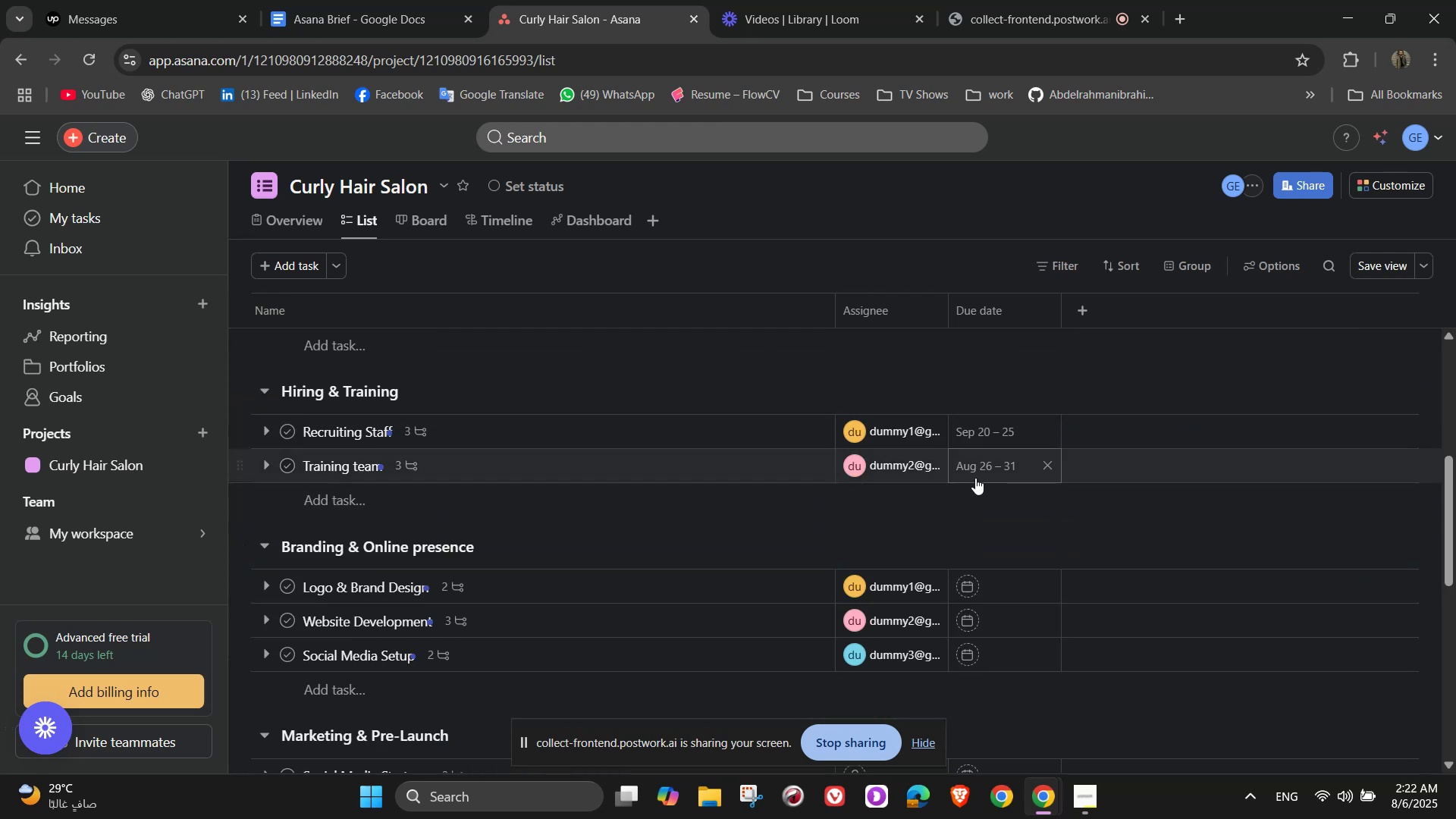 
left_click([976, 464])
 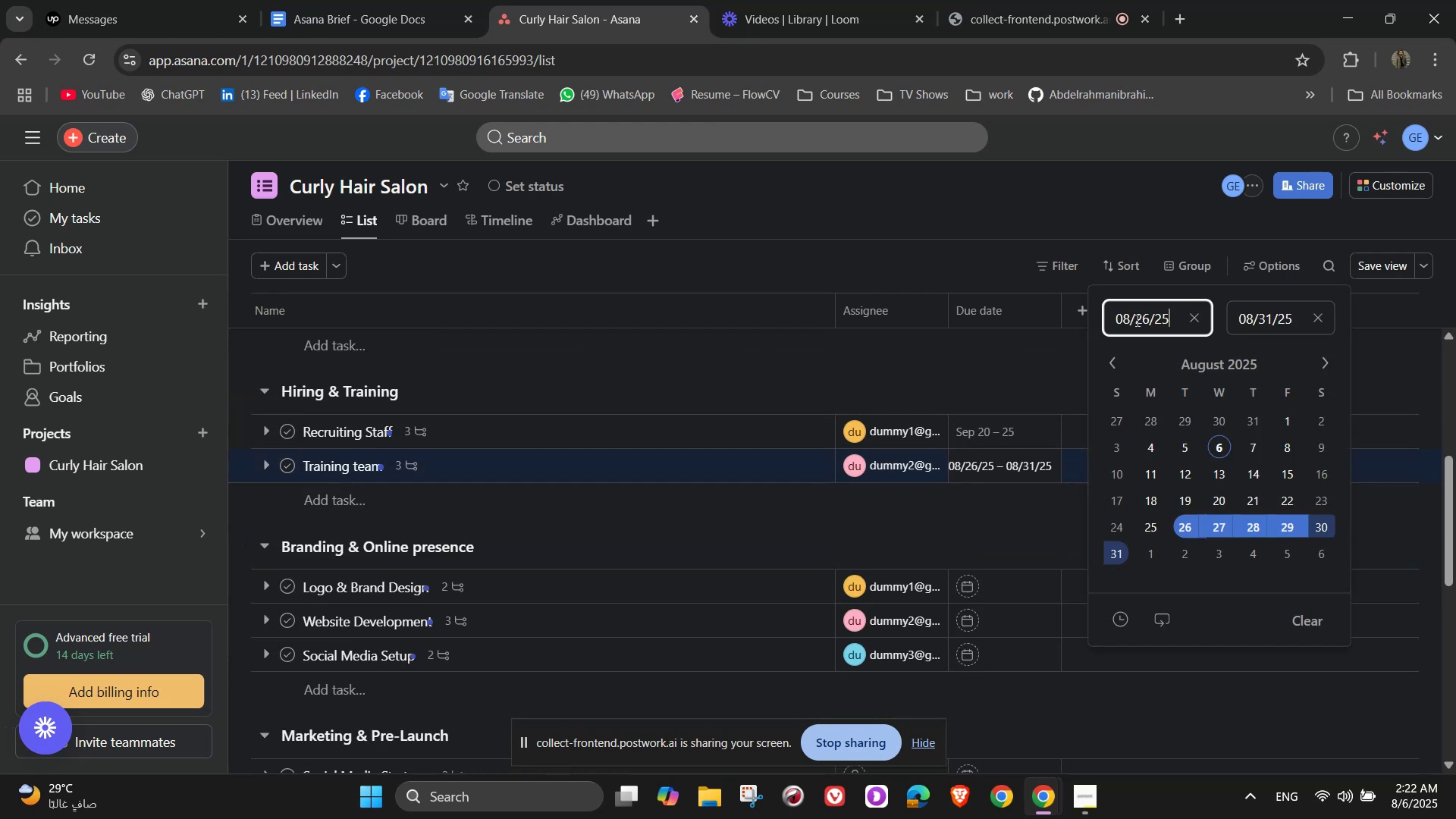 
left_click_drag(start_coordinate=[1133, 318], to_coordinate=[1128, 317])
 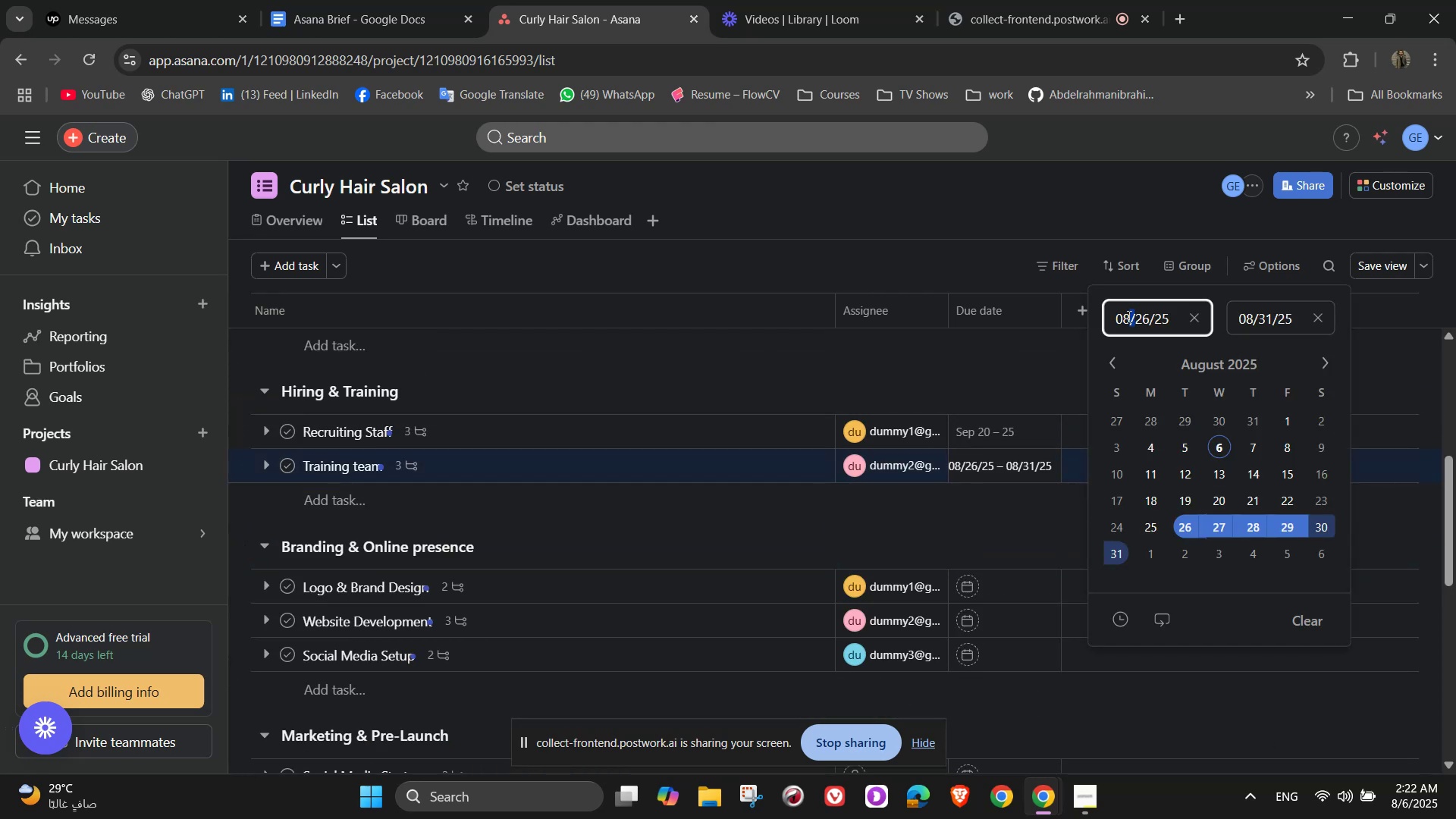 
left_click([1127, 315])
 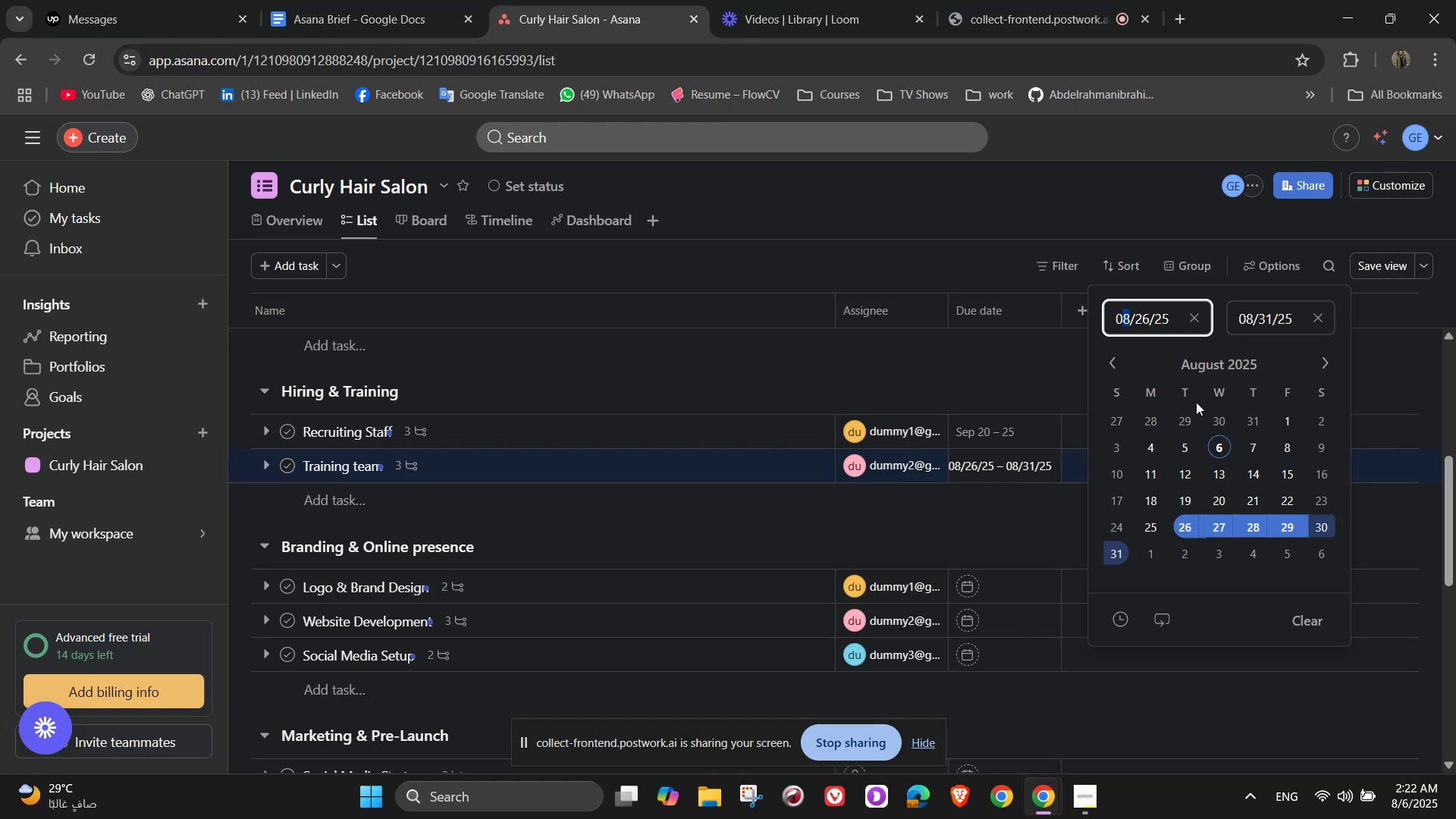 
key(Numpad9)
 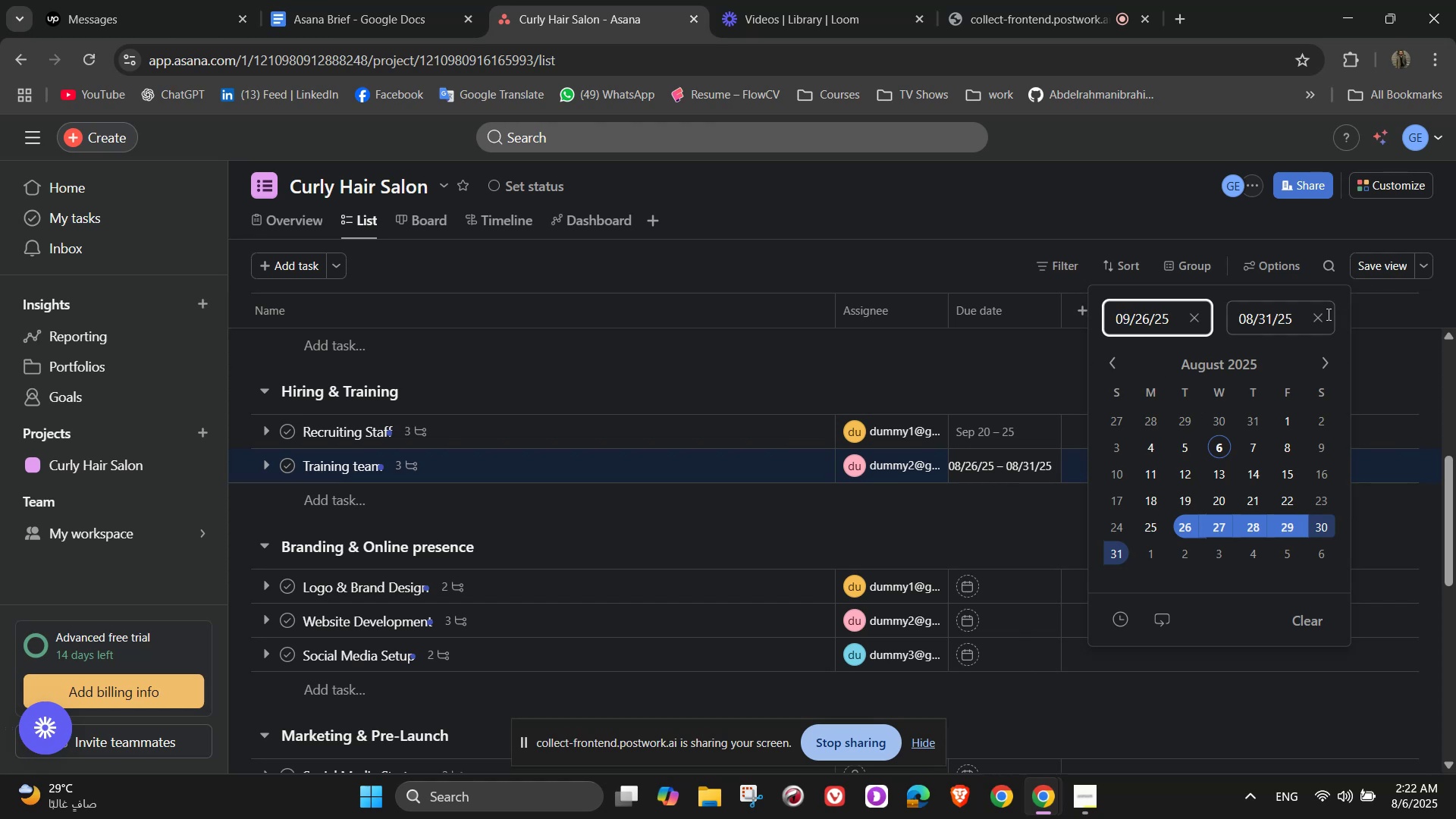 
left_click_drag(start_coordinate=[1244, 322], to_coordinate=[1248, 322])
 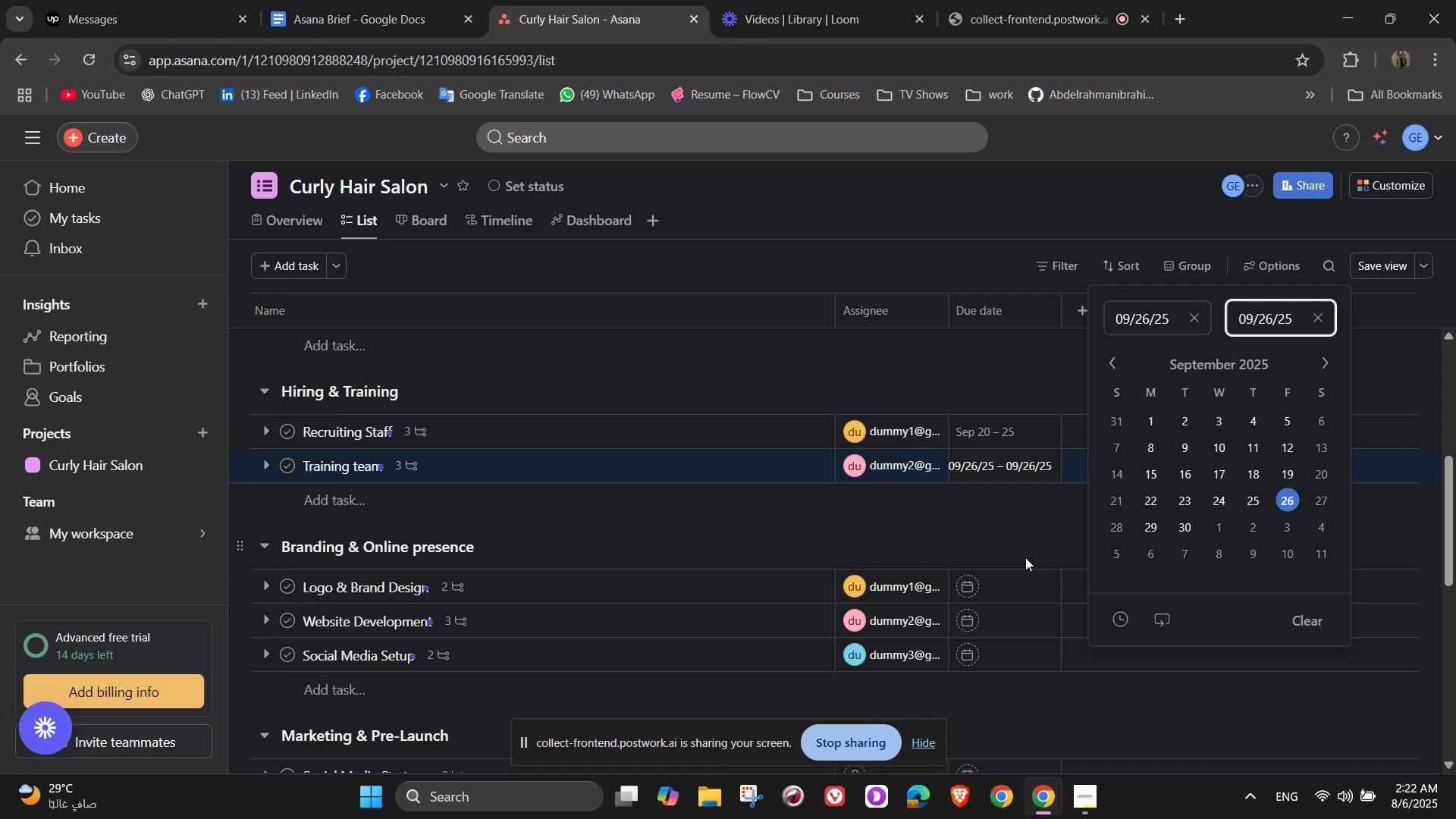 
left_click([1007, 541])
 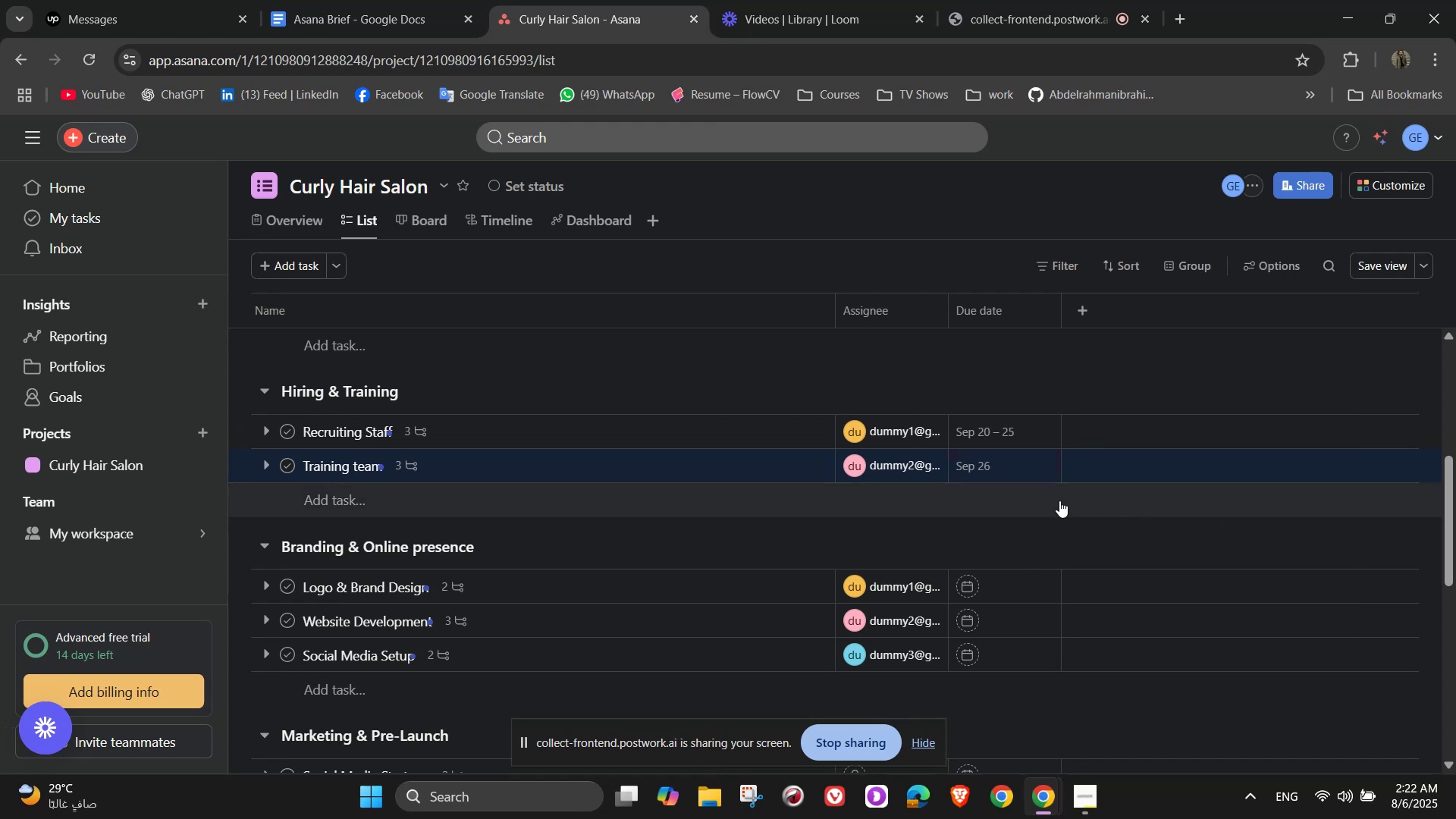 
left_click([1006, 457])
 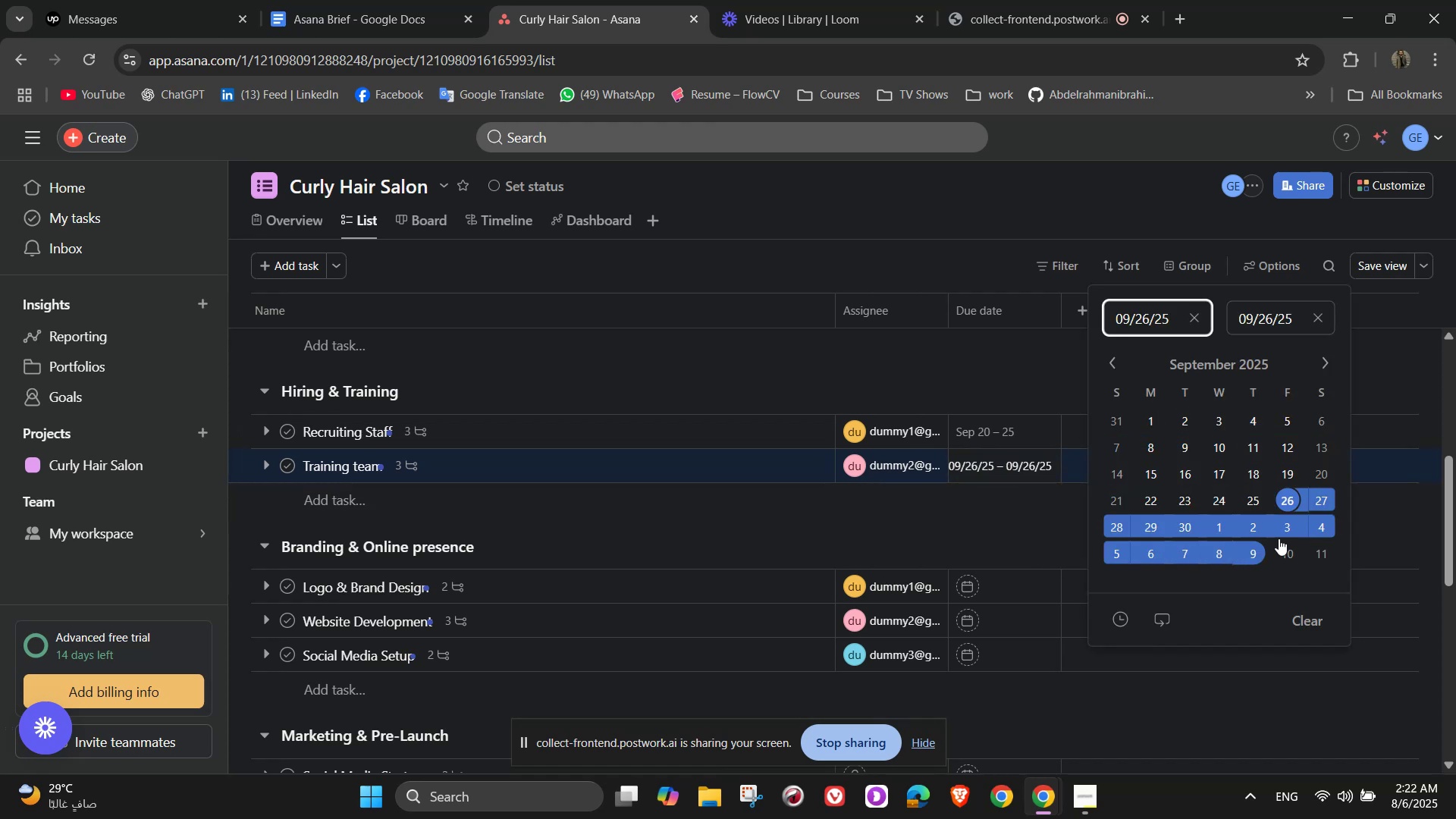 
left_click([1183, 520])
 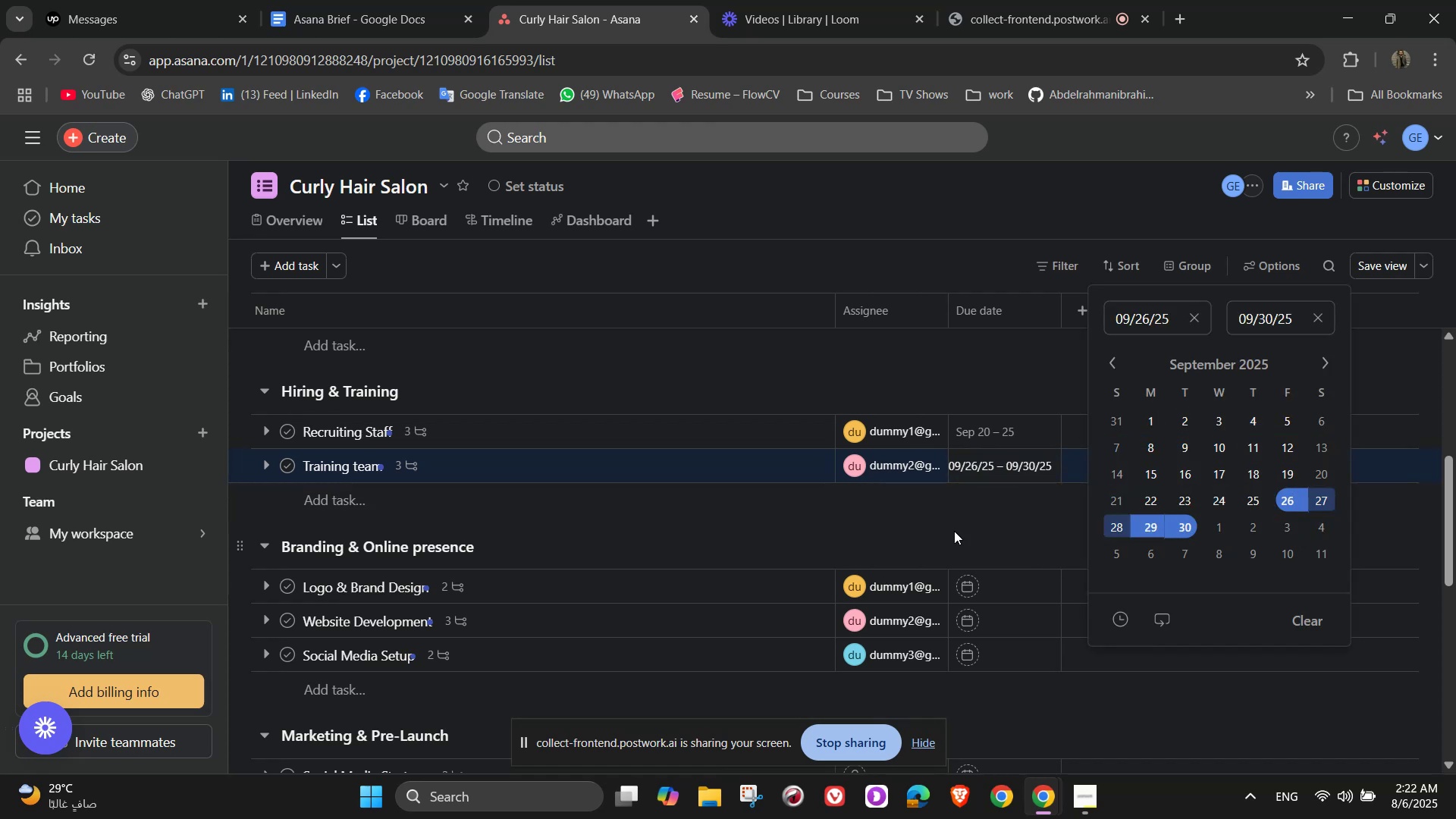 
left_click([945, 526])
 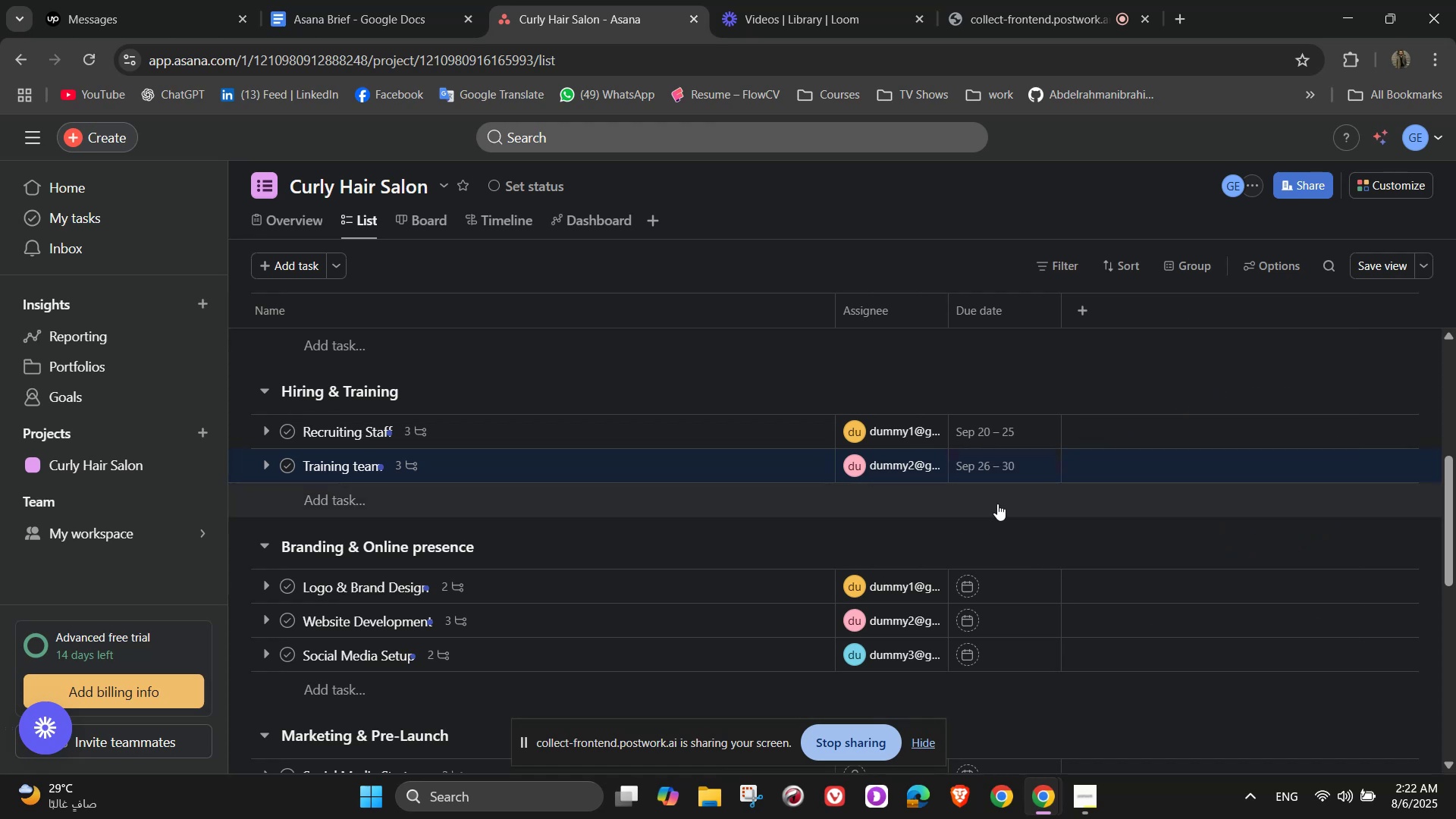 
scroll: coordinate [997, 504], scroll_direction: down, amount: 2.0
 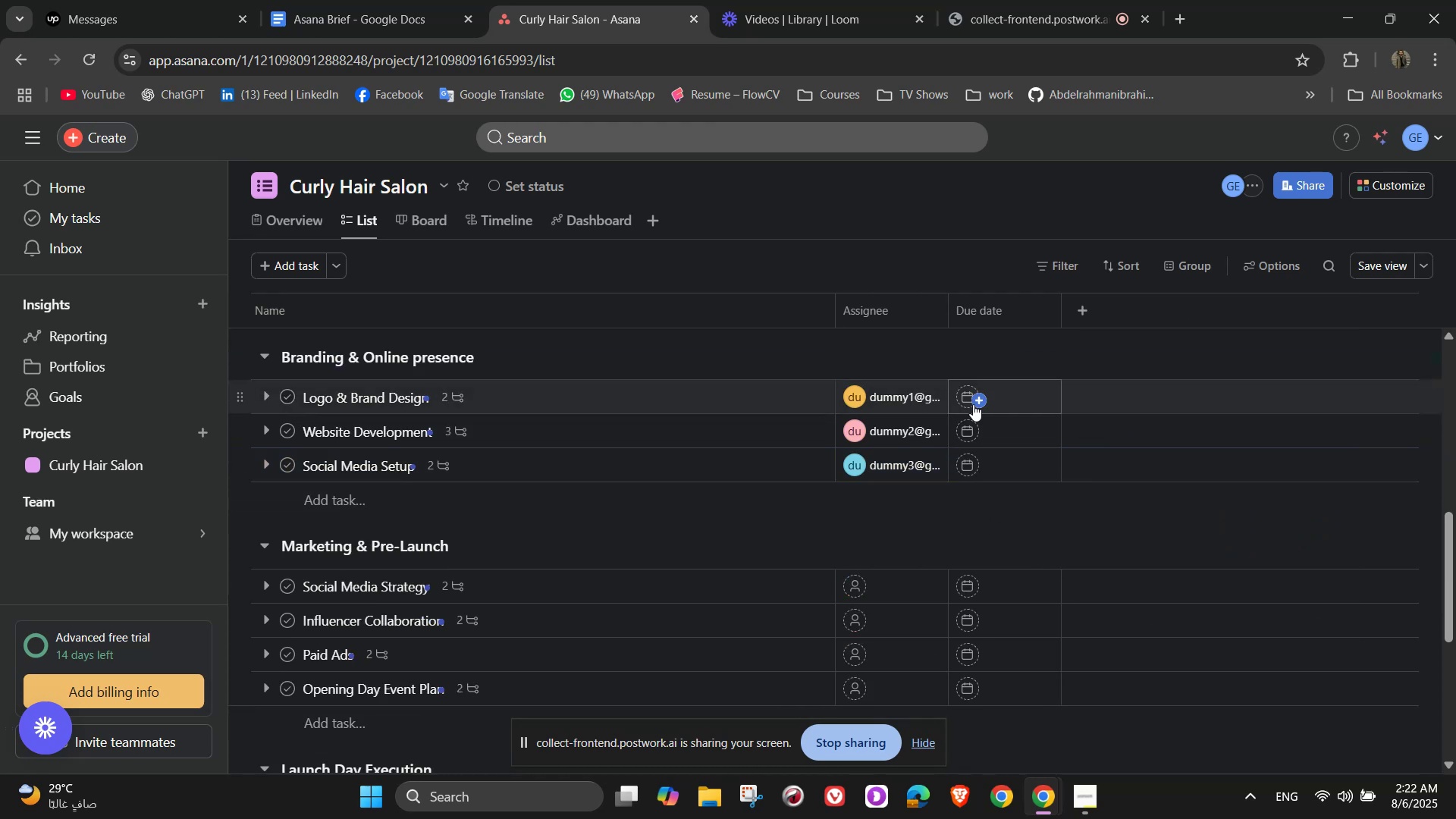 
left_click([973, 401])
 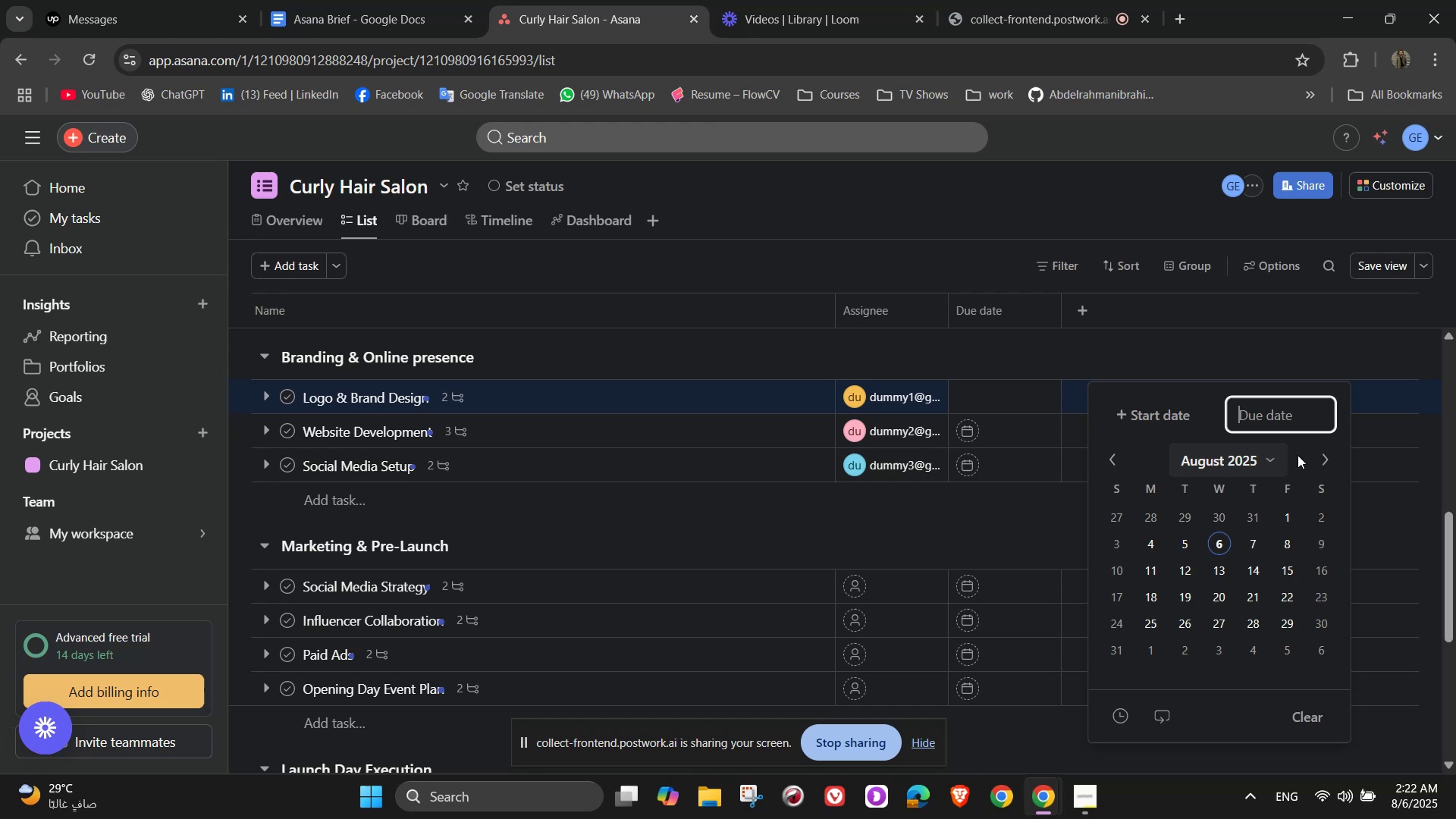 
double_click([1323, 454])
 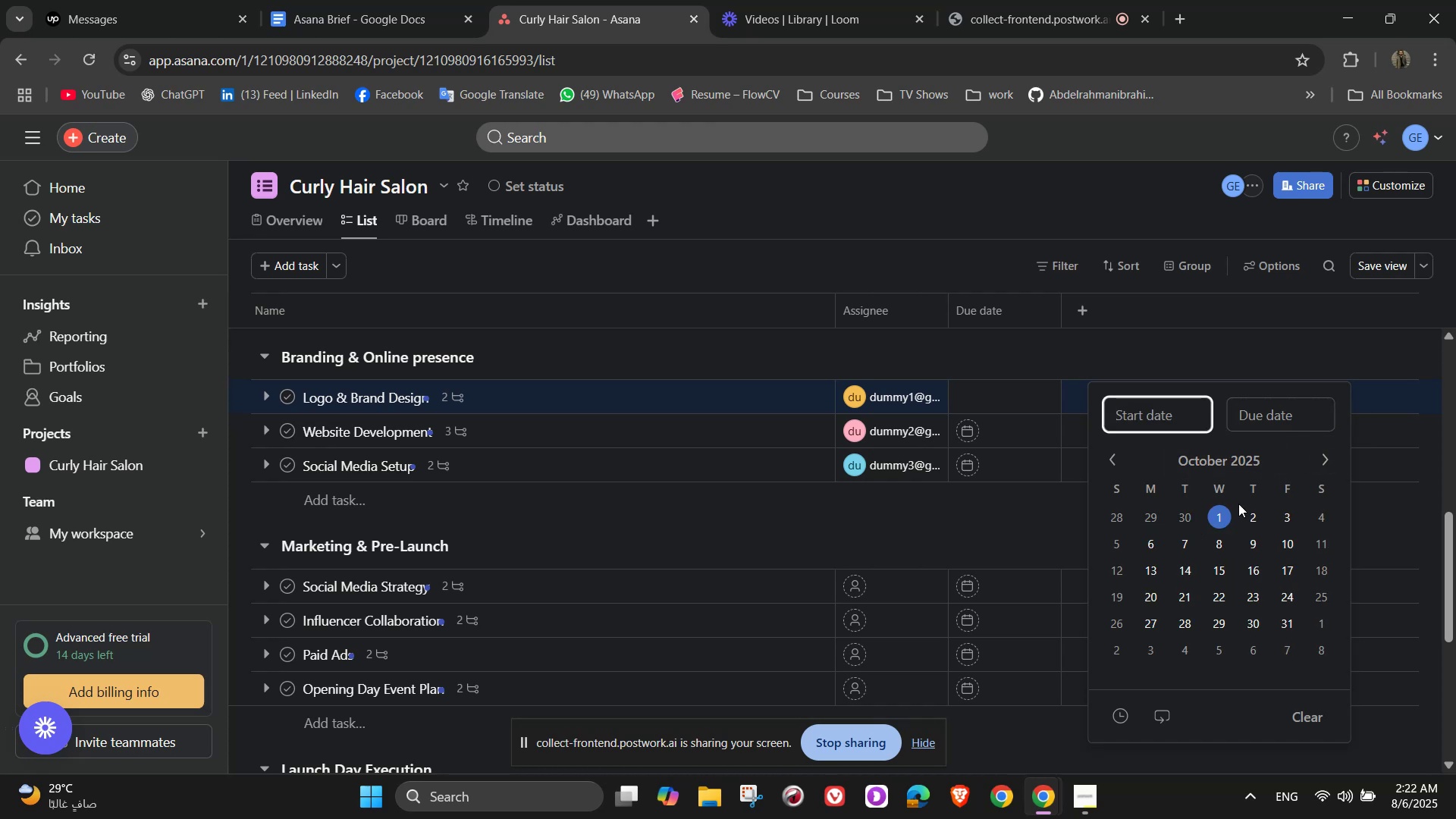 
left_click([1213, 513])
 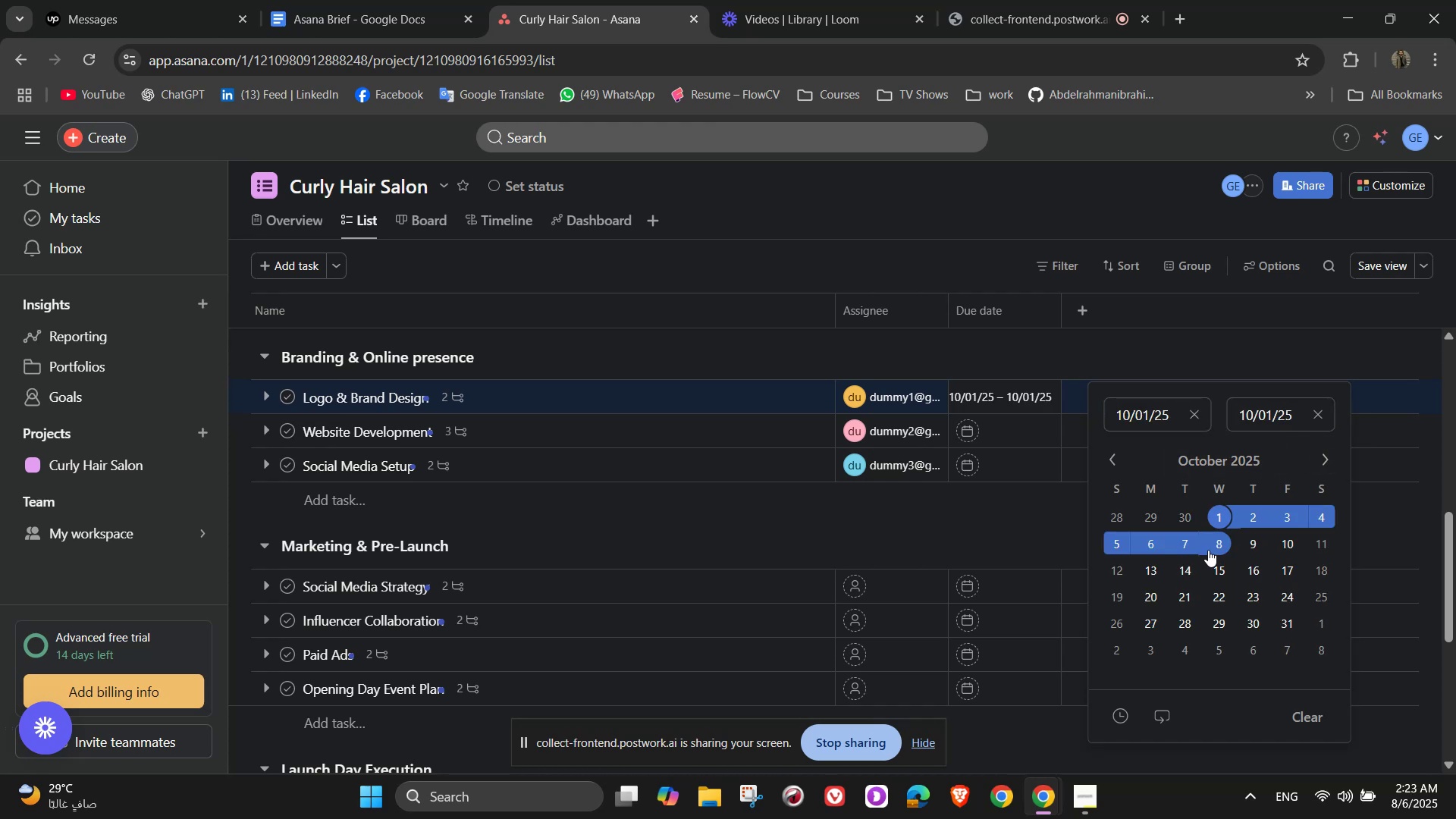 
left_click([1207, 549])
 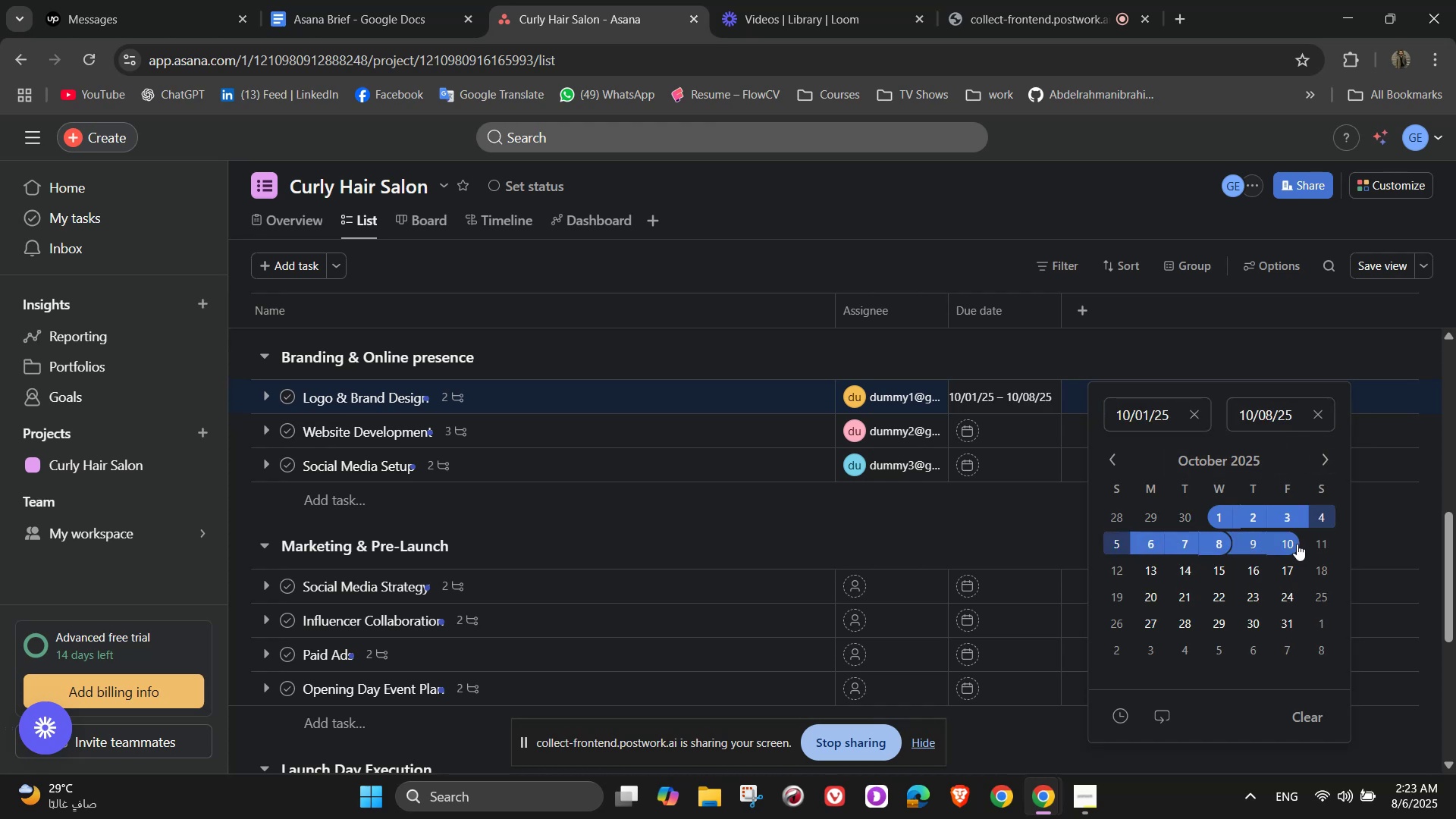 
left_click([1245, 538])
 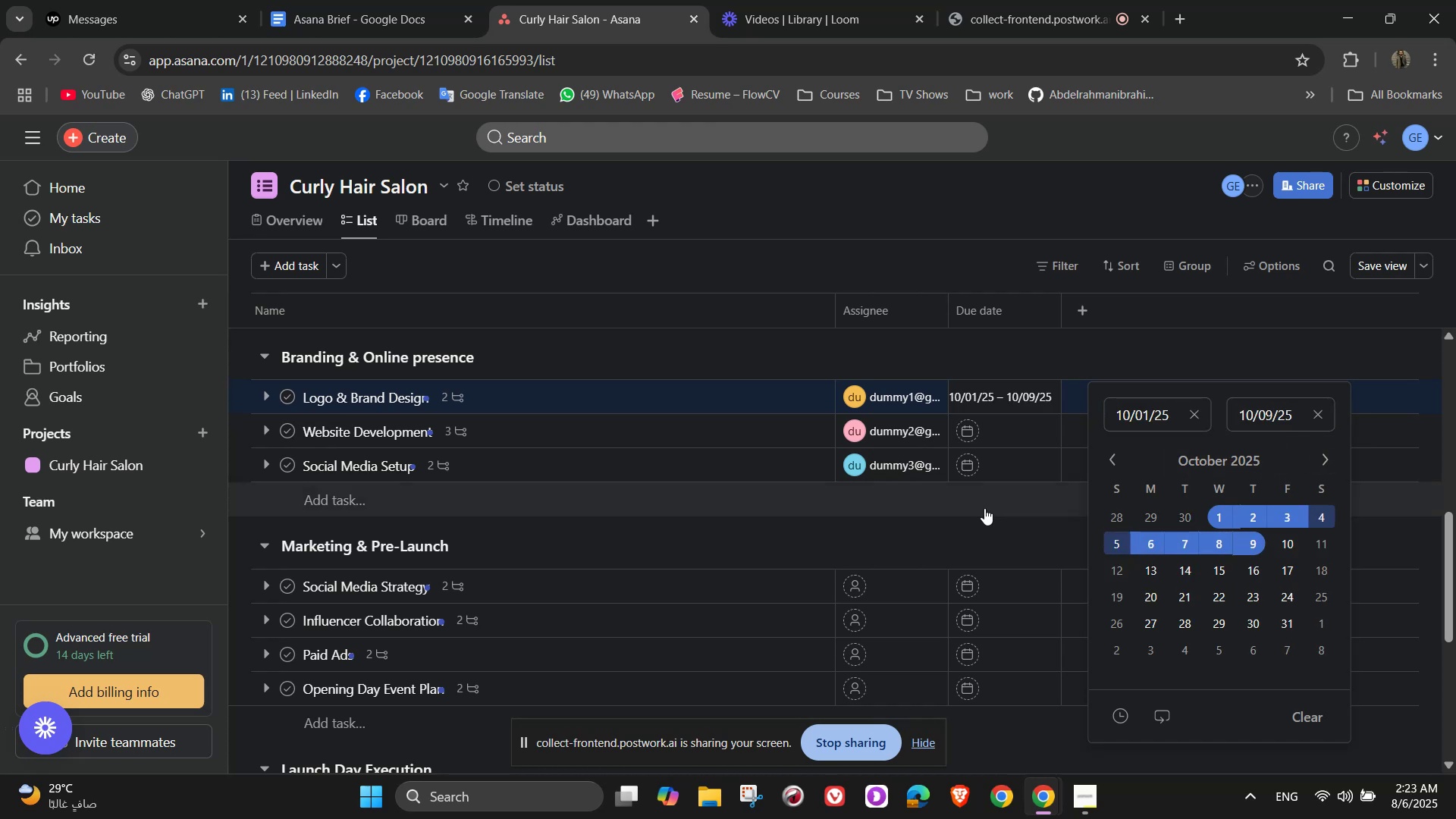 
left_click([983, 500])
 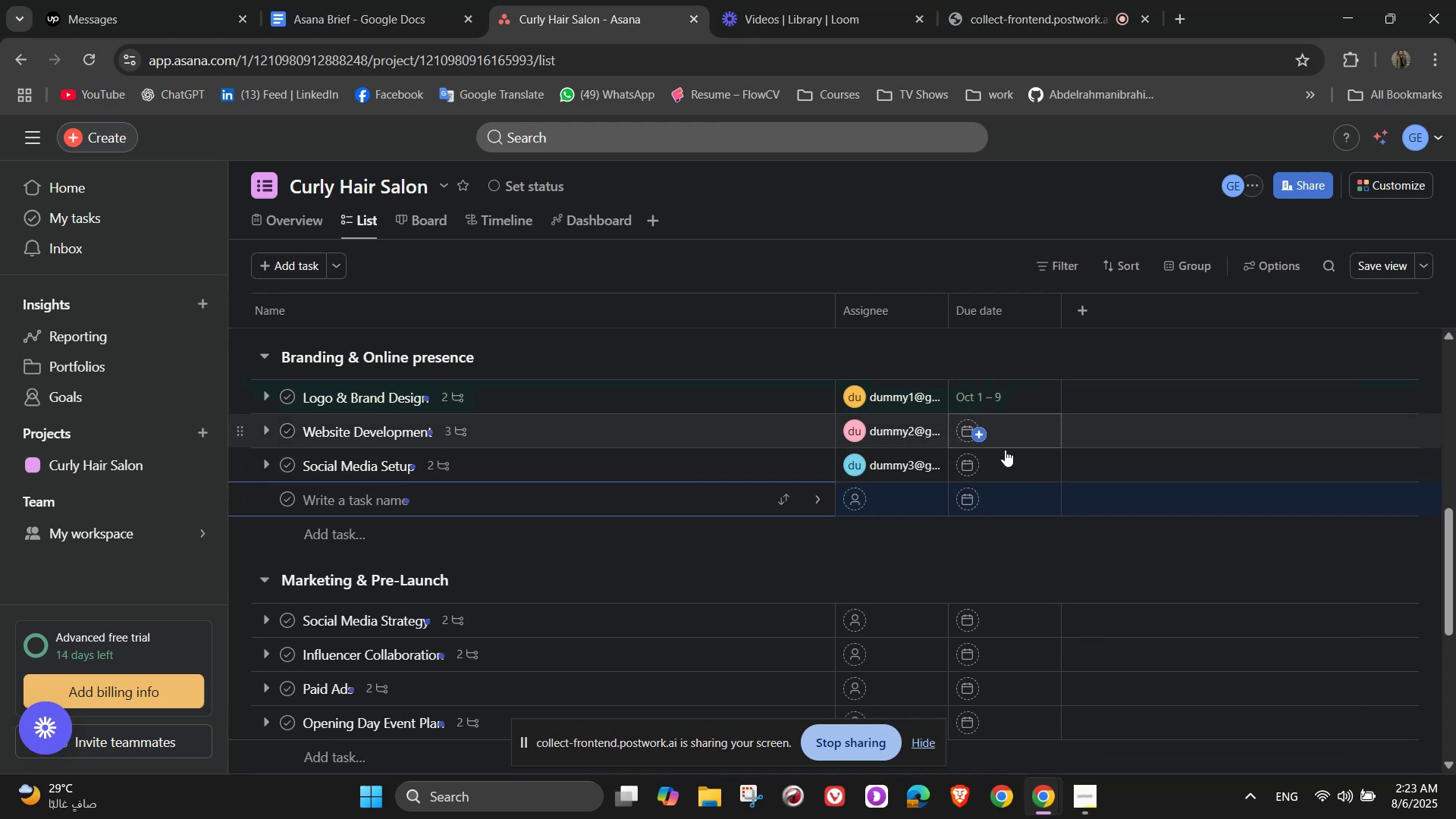 
left_click([972, 556])
 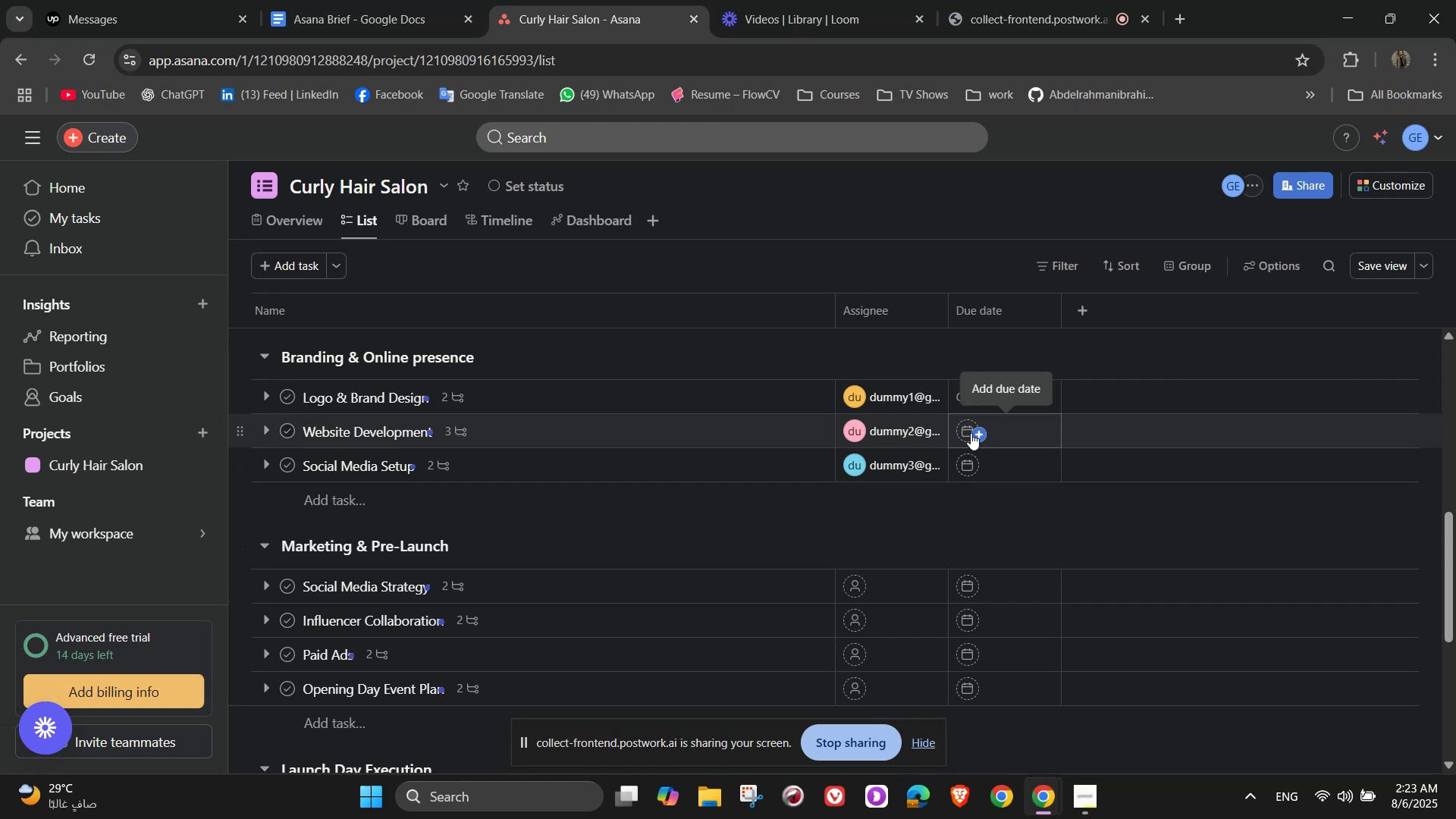 
left_click([980, 438])
 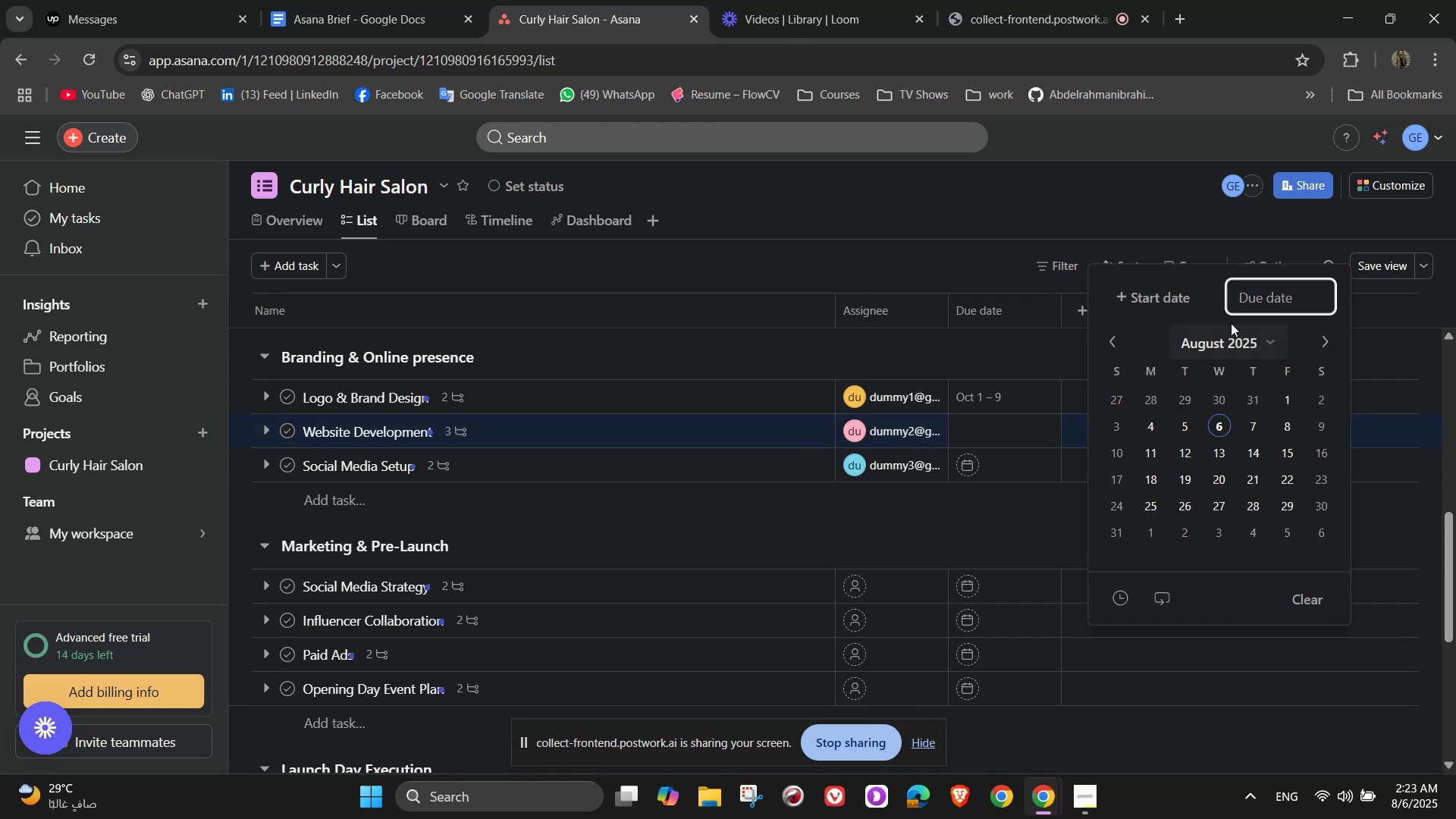 
left_click([1169, 300])
 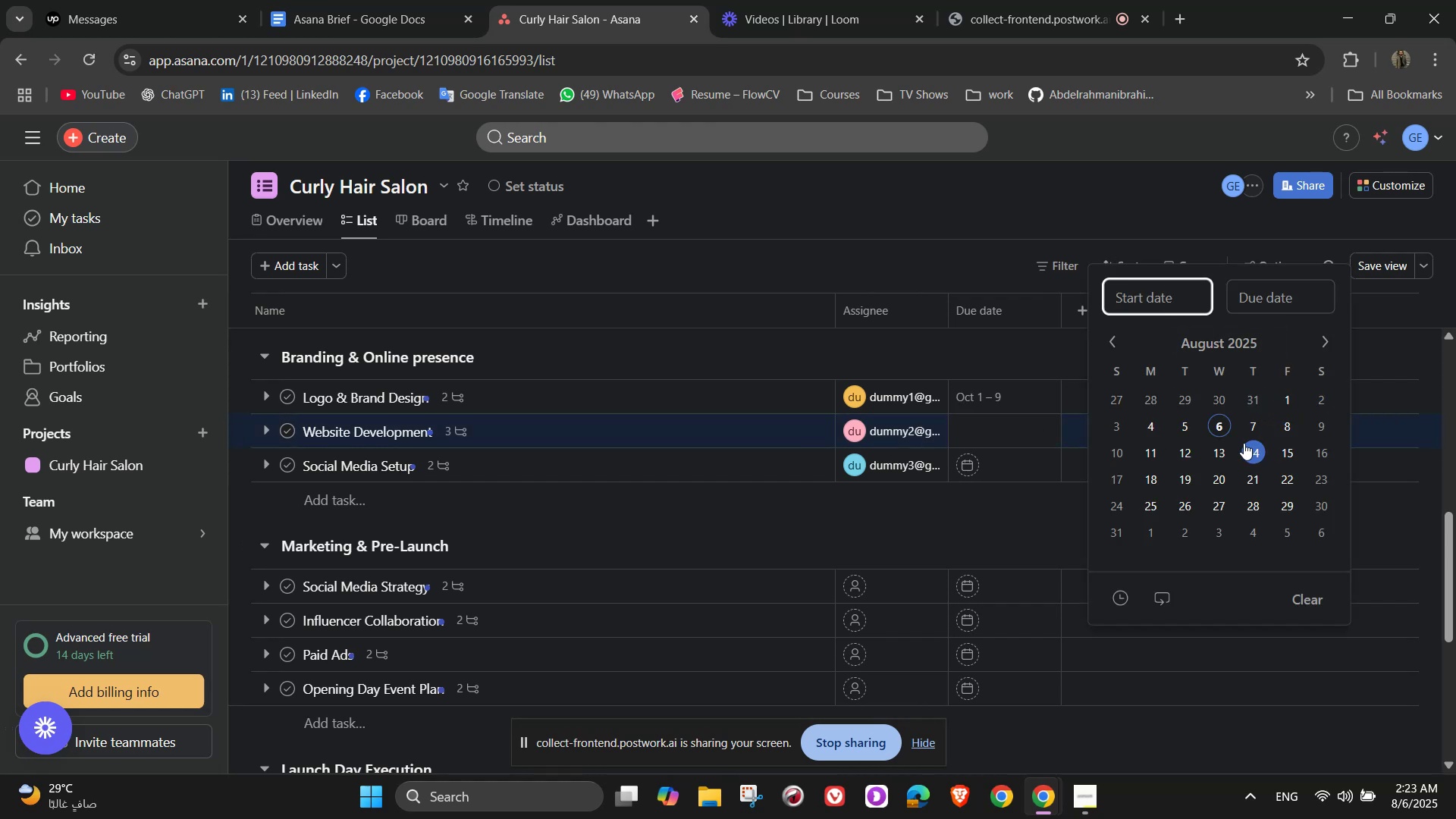 
wait(10.31)
 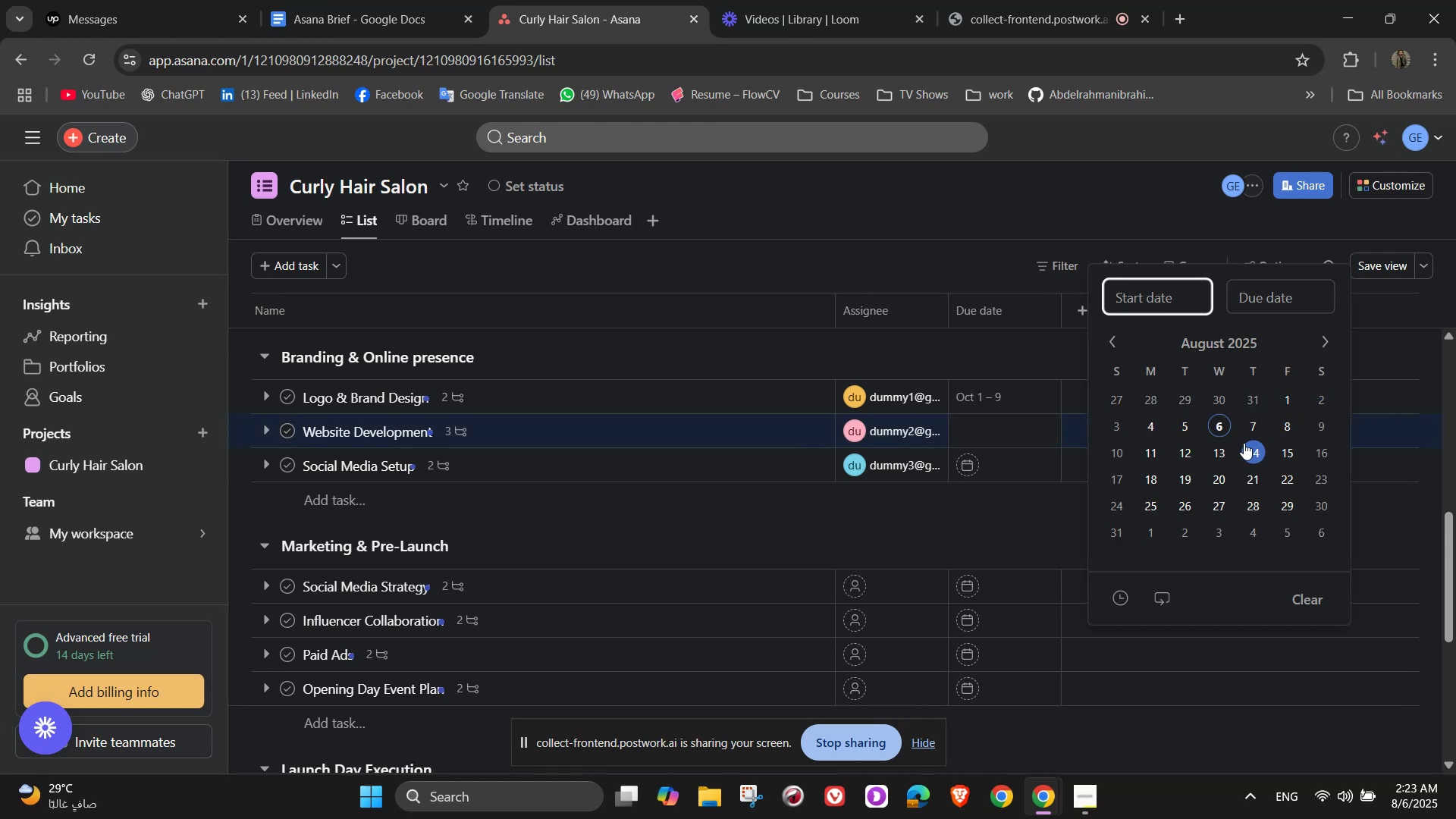 
double_click([1325, 339])
 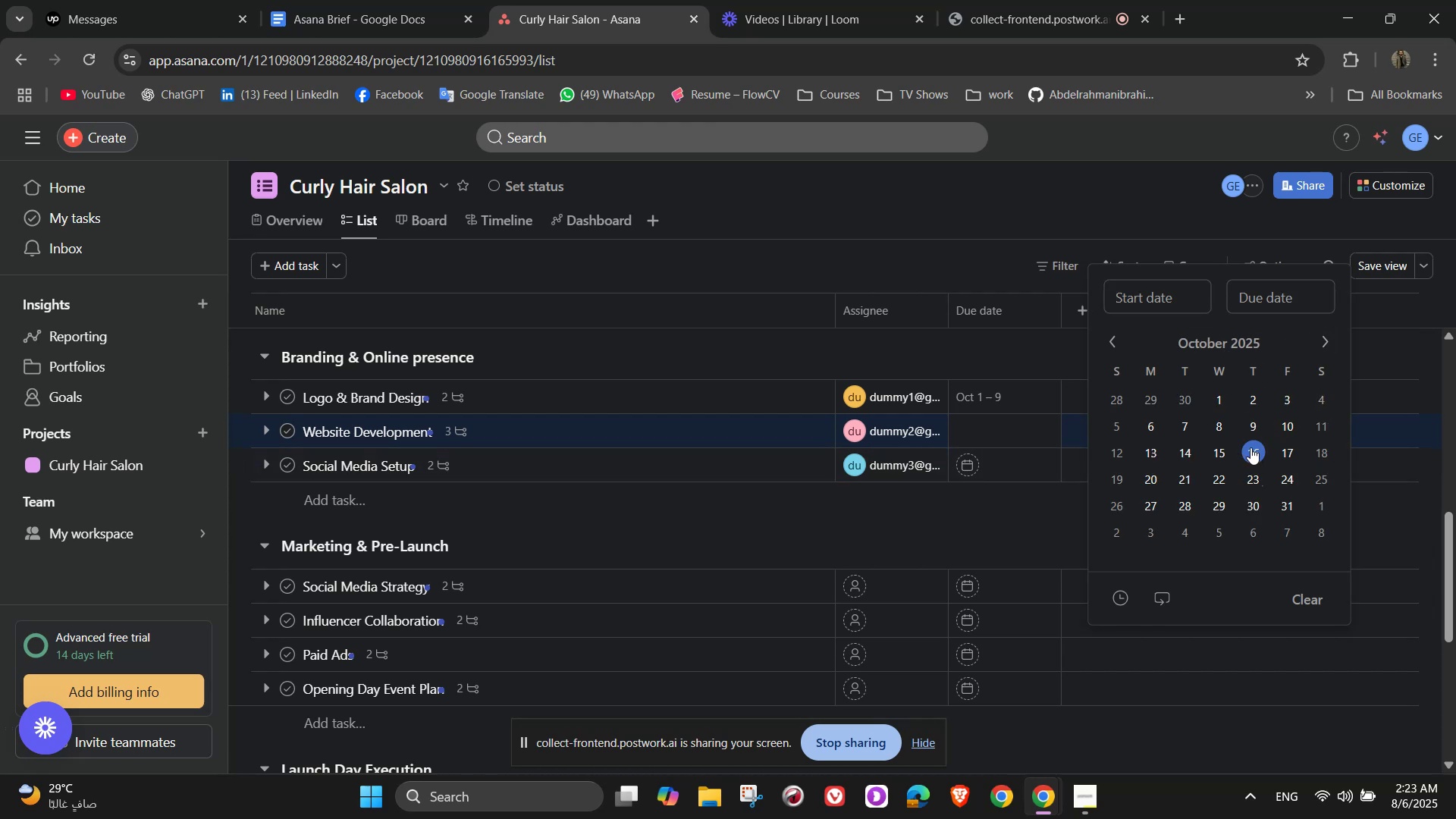 
left_click([1280, 429])
 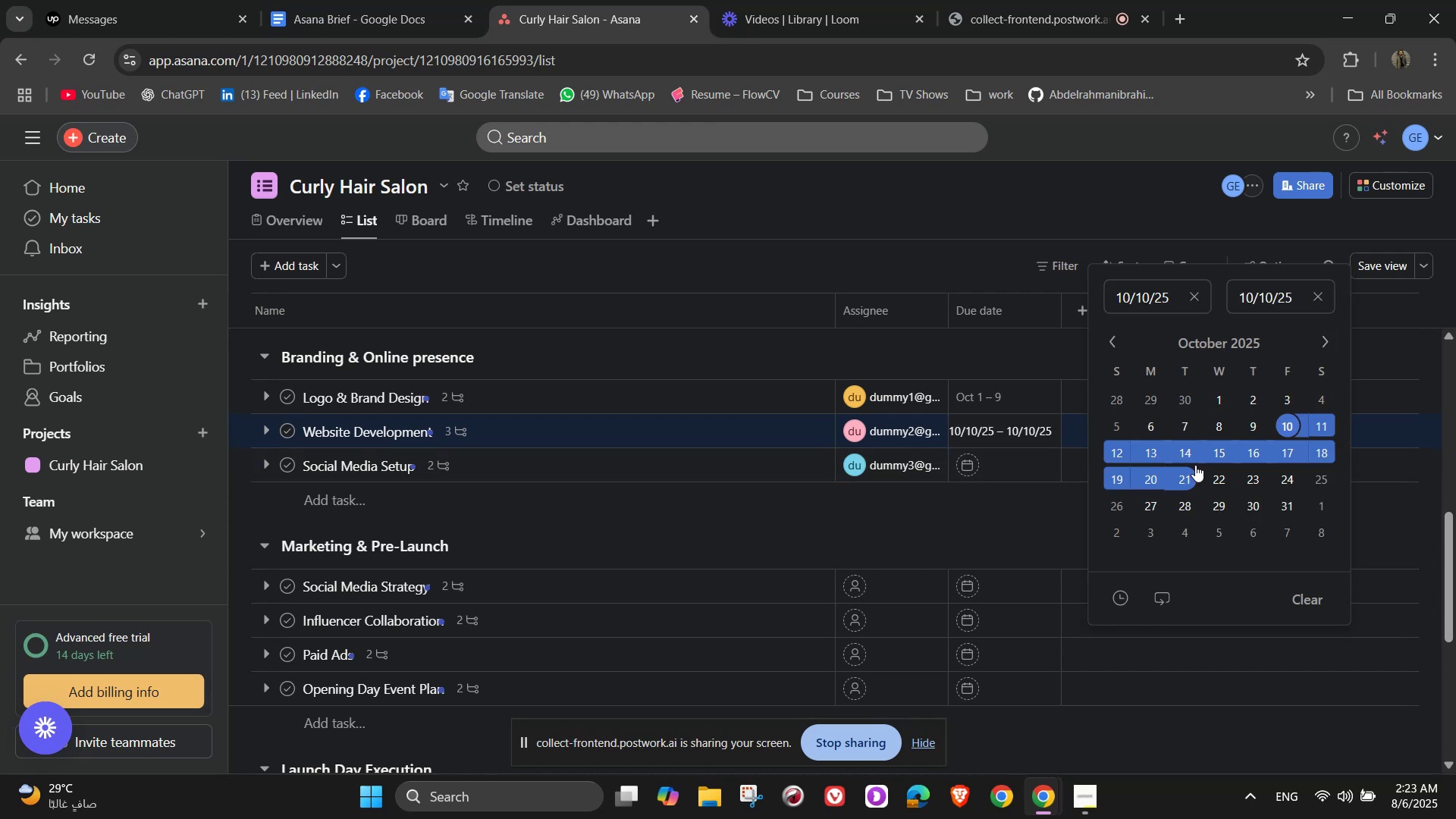 
left_click([1213, 460])
 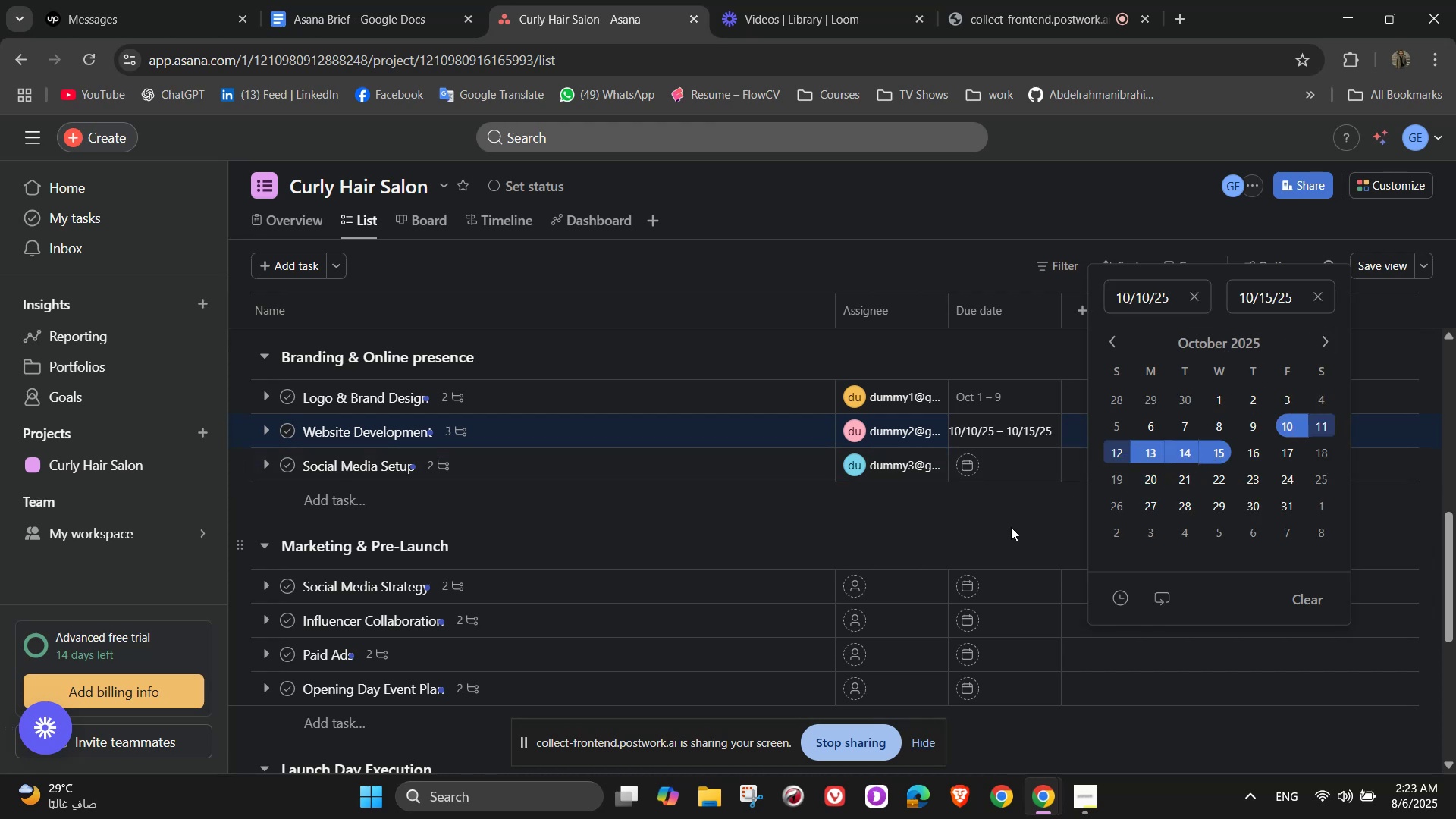 
left_click([1008, 541])
 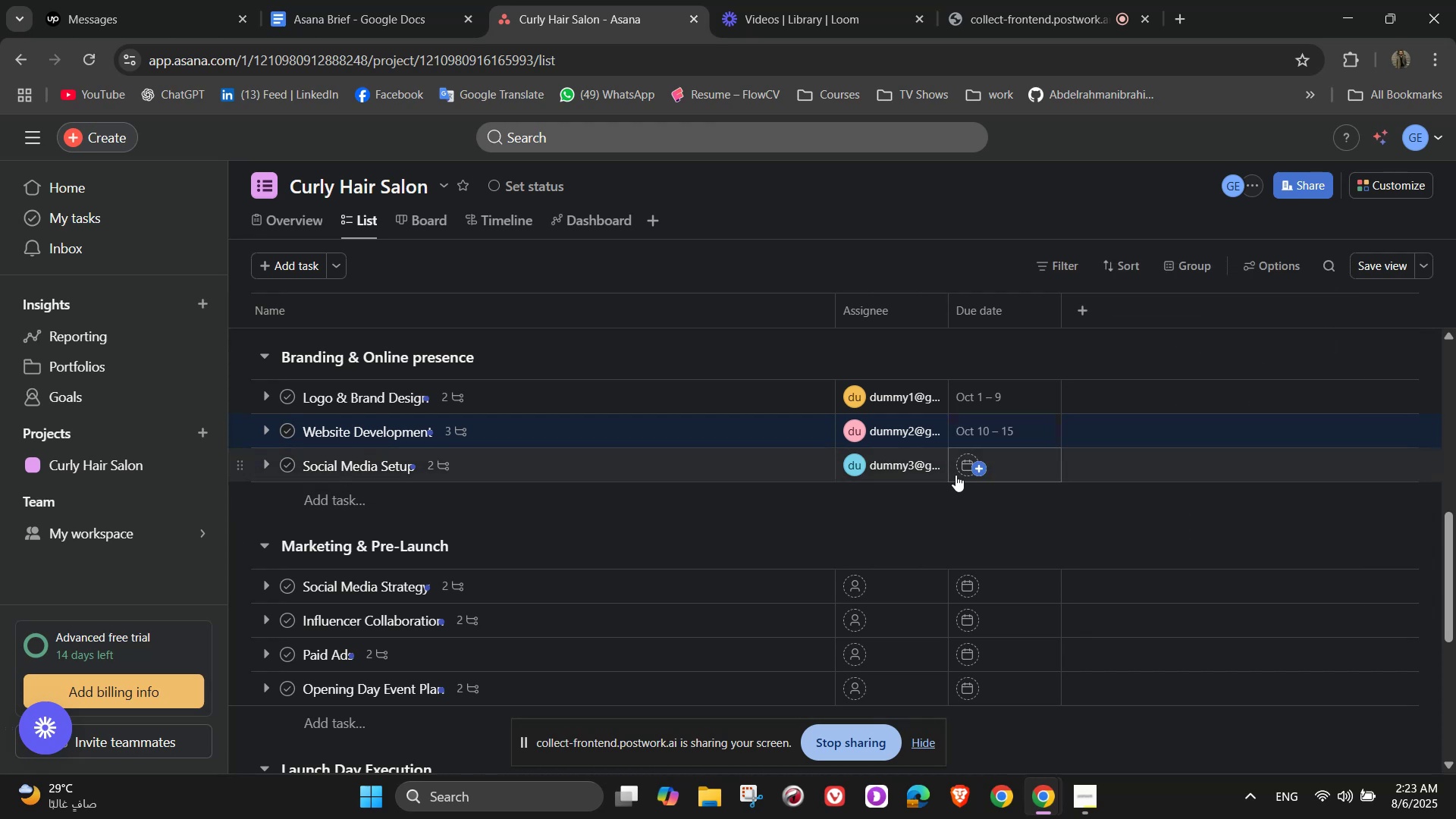 
left_click([962, 473])
 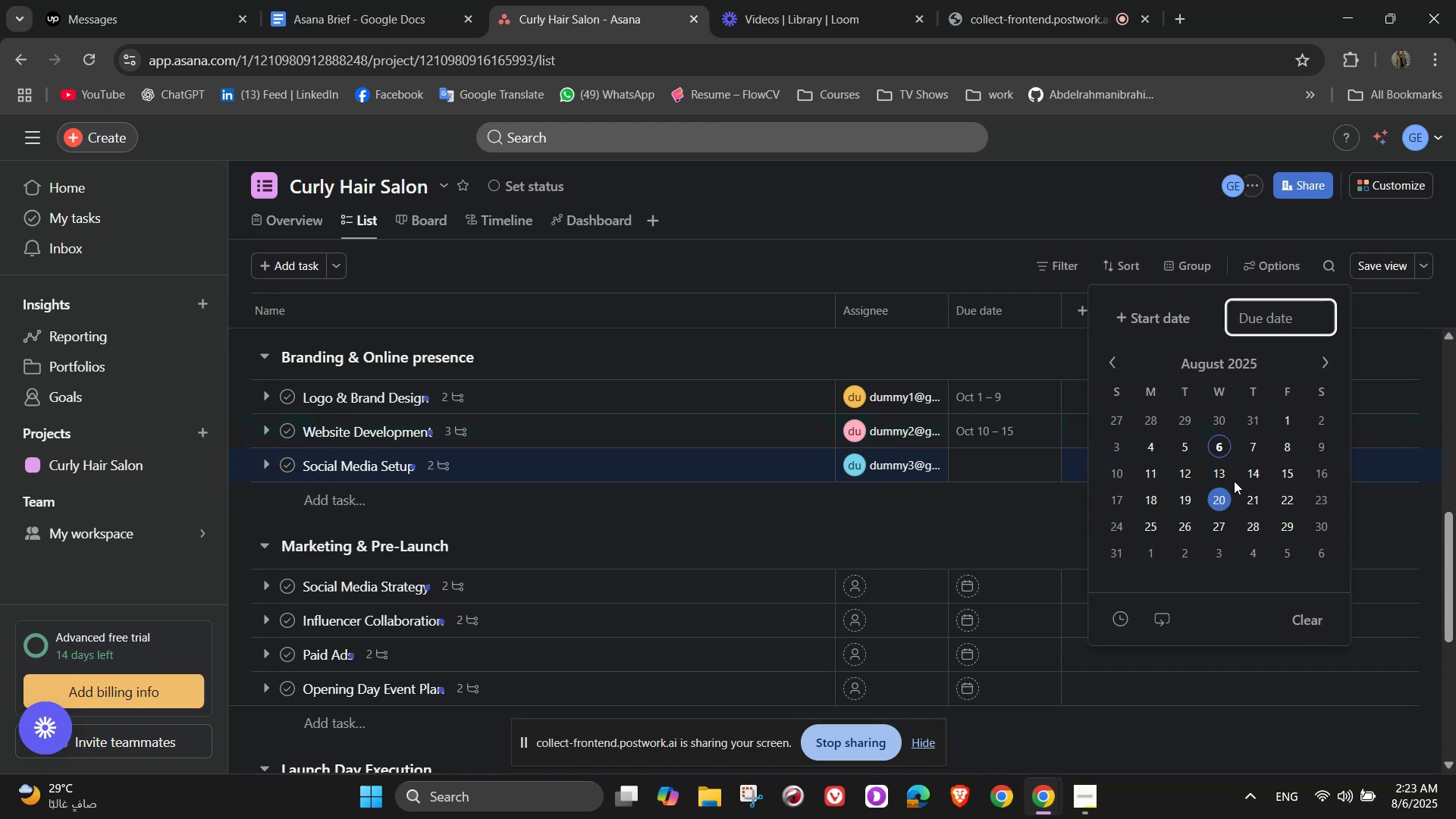 
left_click([1185, 302])
 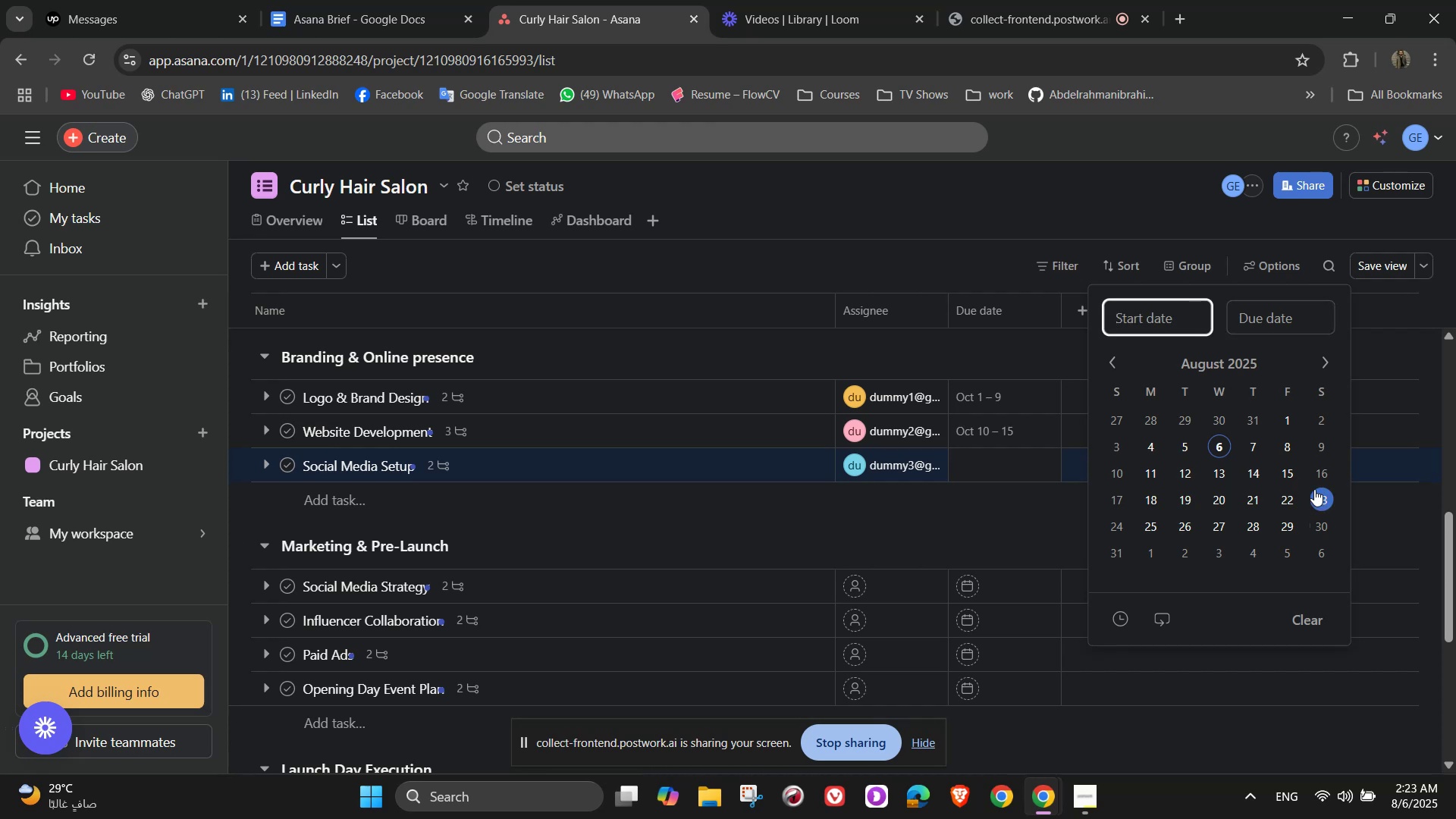 
left_click([1316, 478])
 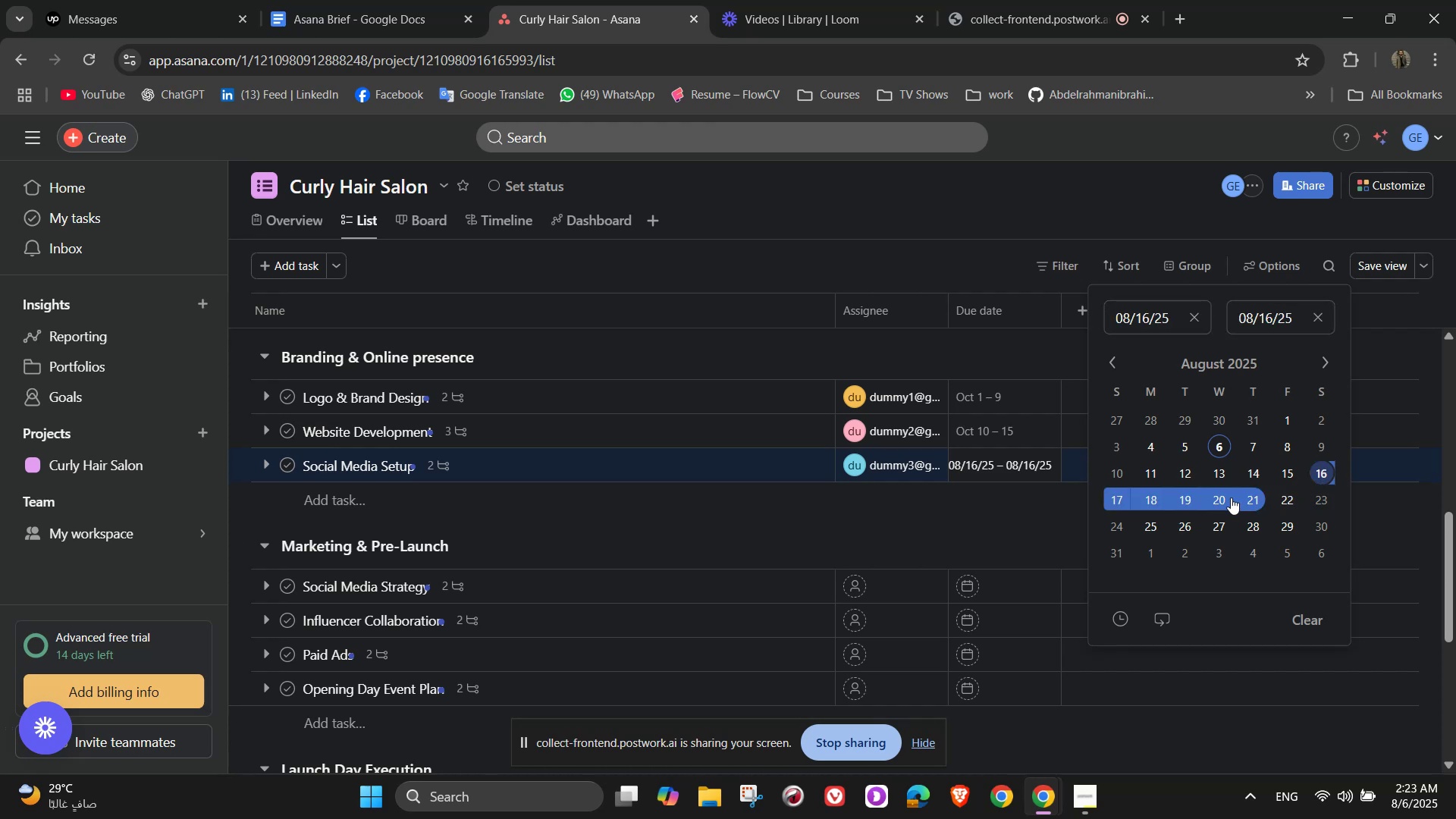 
left_click([1218, 497])
 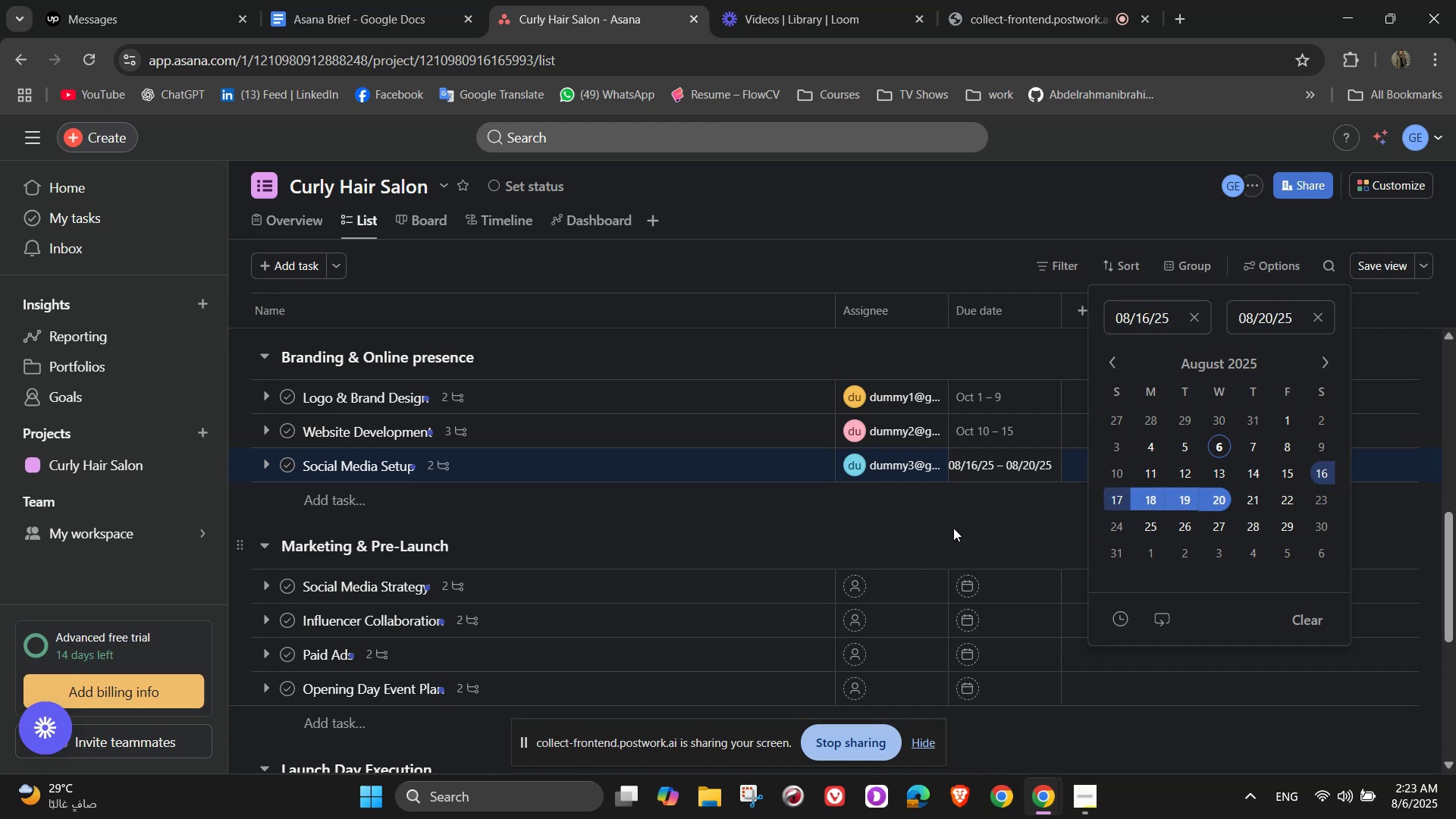 
left_click([952, 527])
 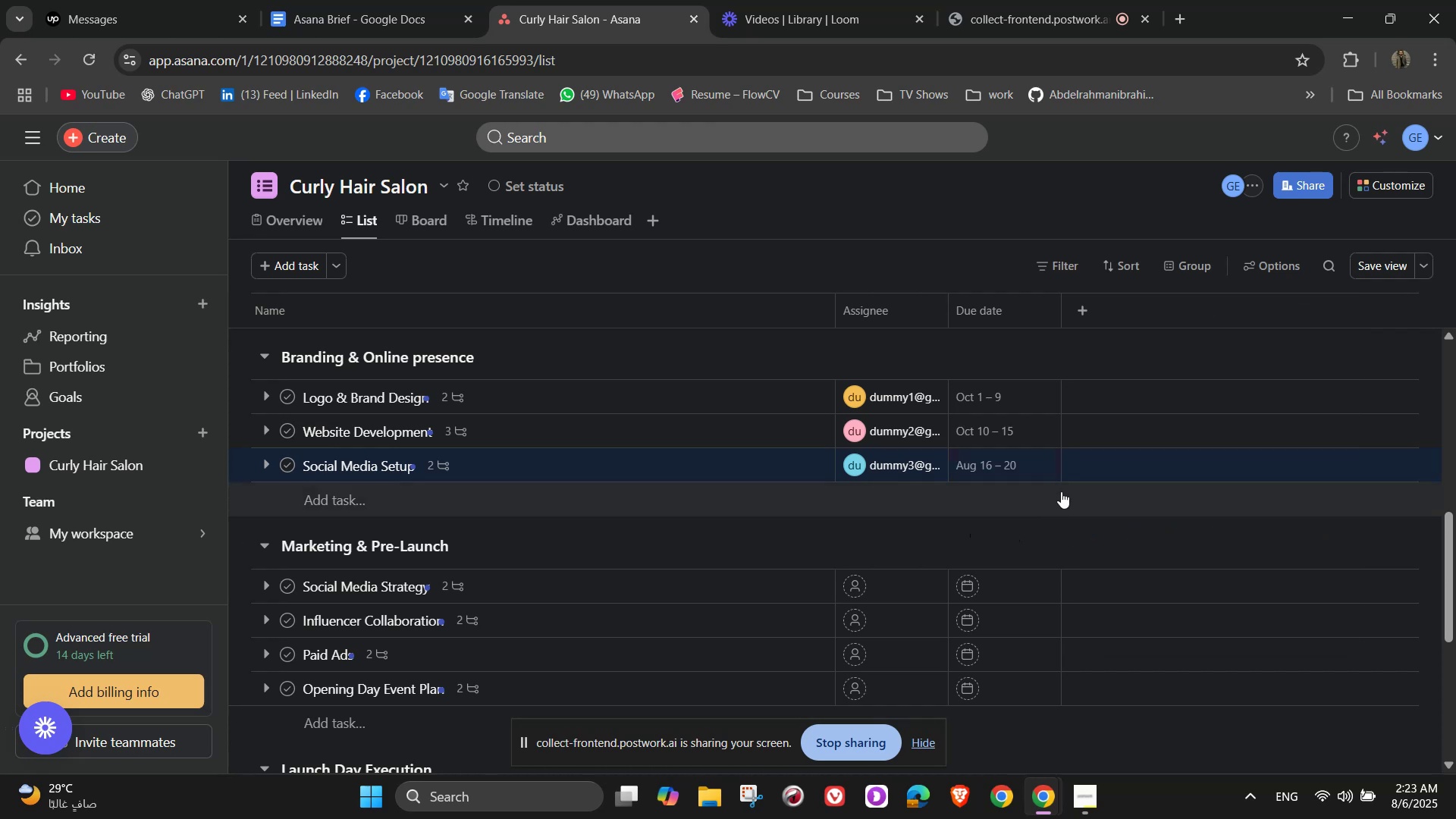 
scroll: coordinate [1066, 501], scroll_direction: down, amount: 2.0
 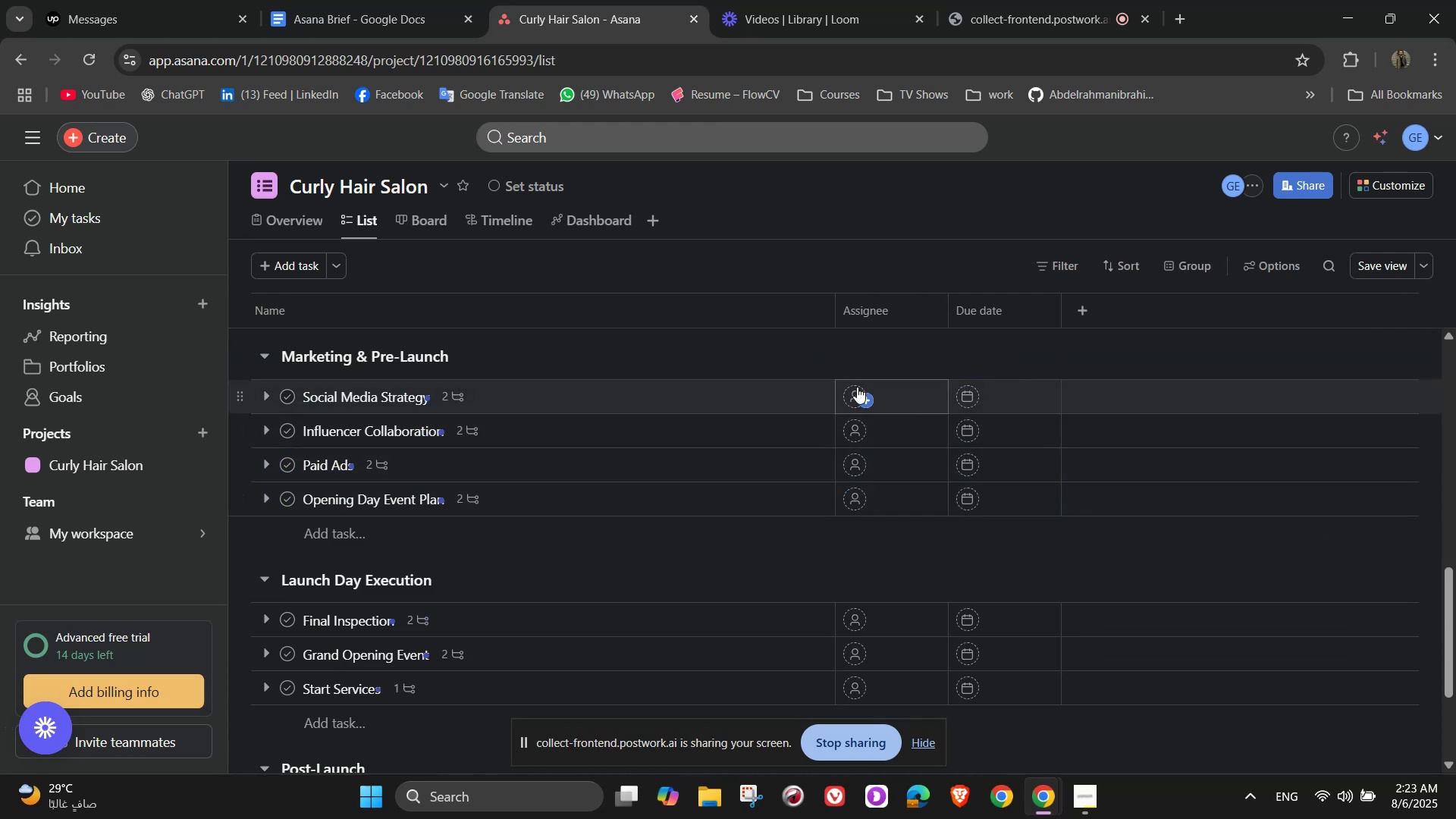 
left_click([858, 397])
 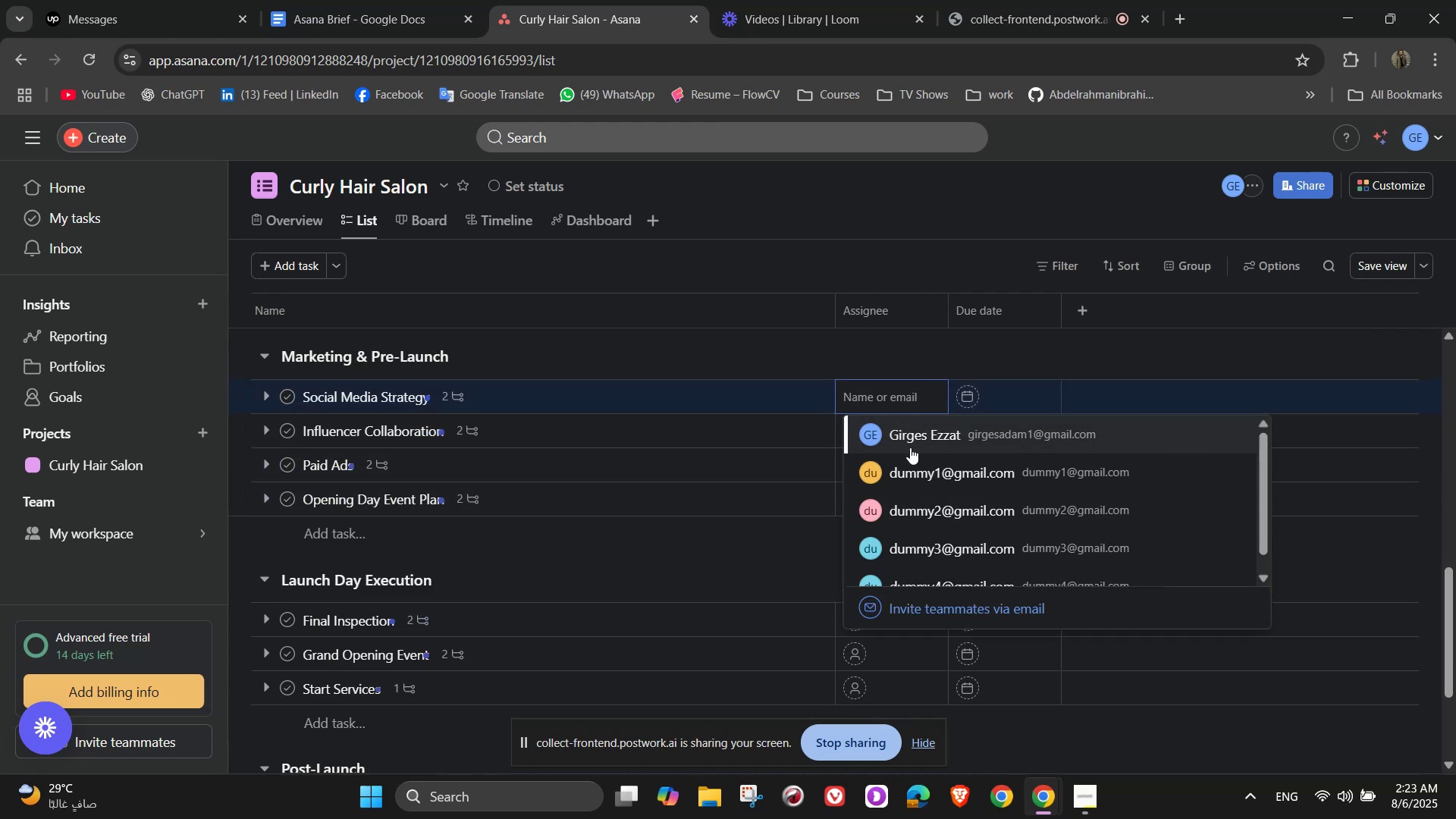 
left_click([924, 464])
 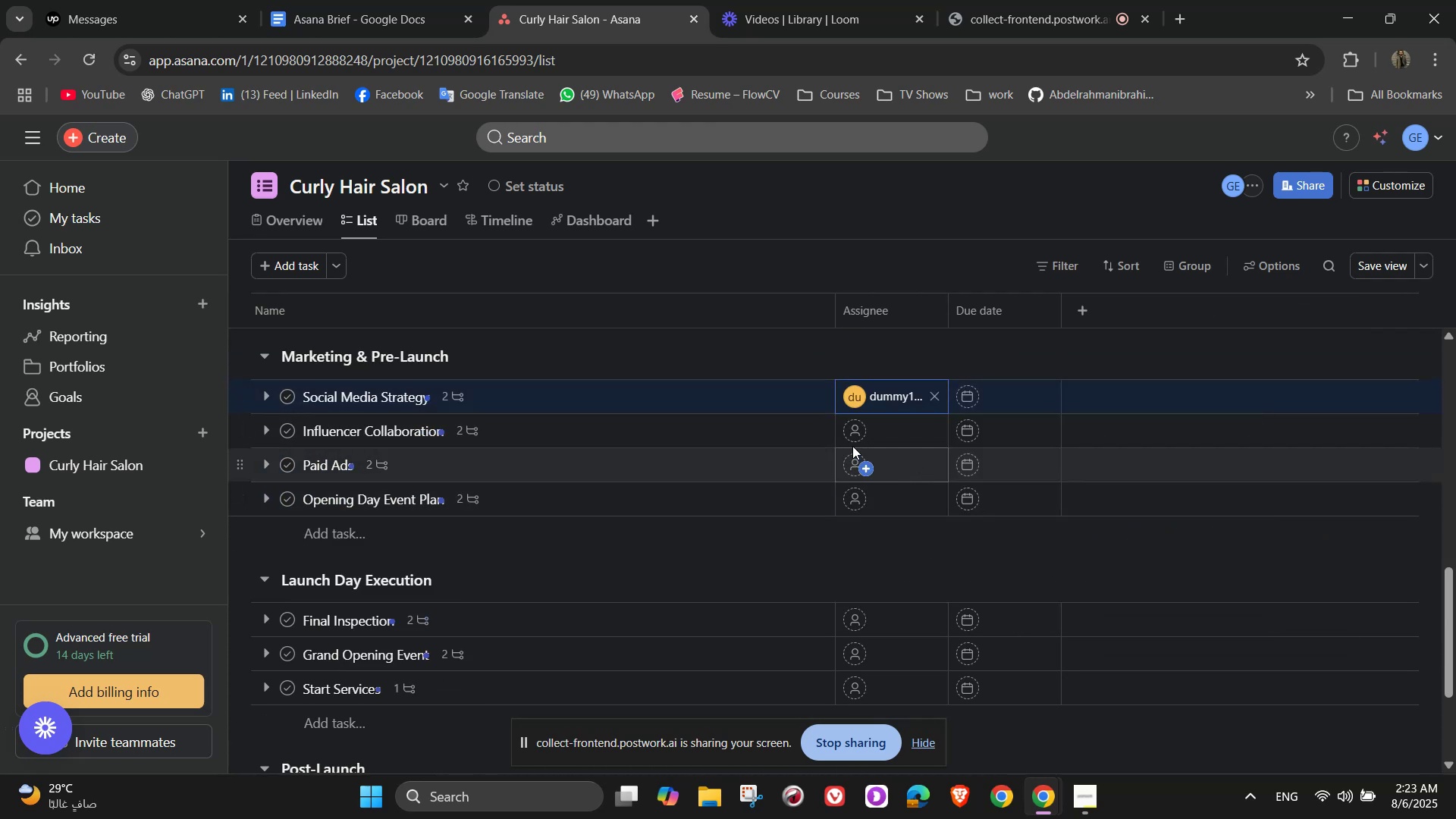 
left_click([854, 433])
 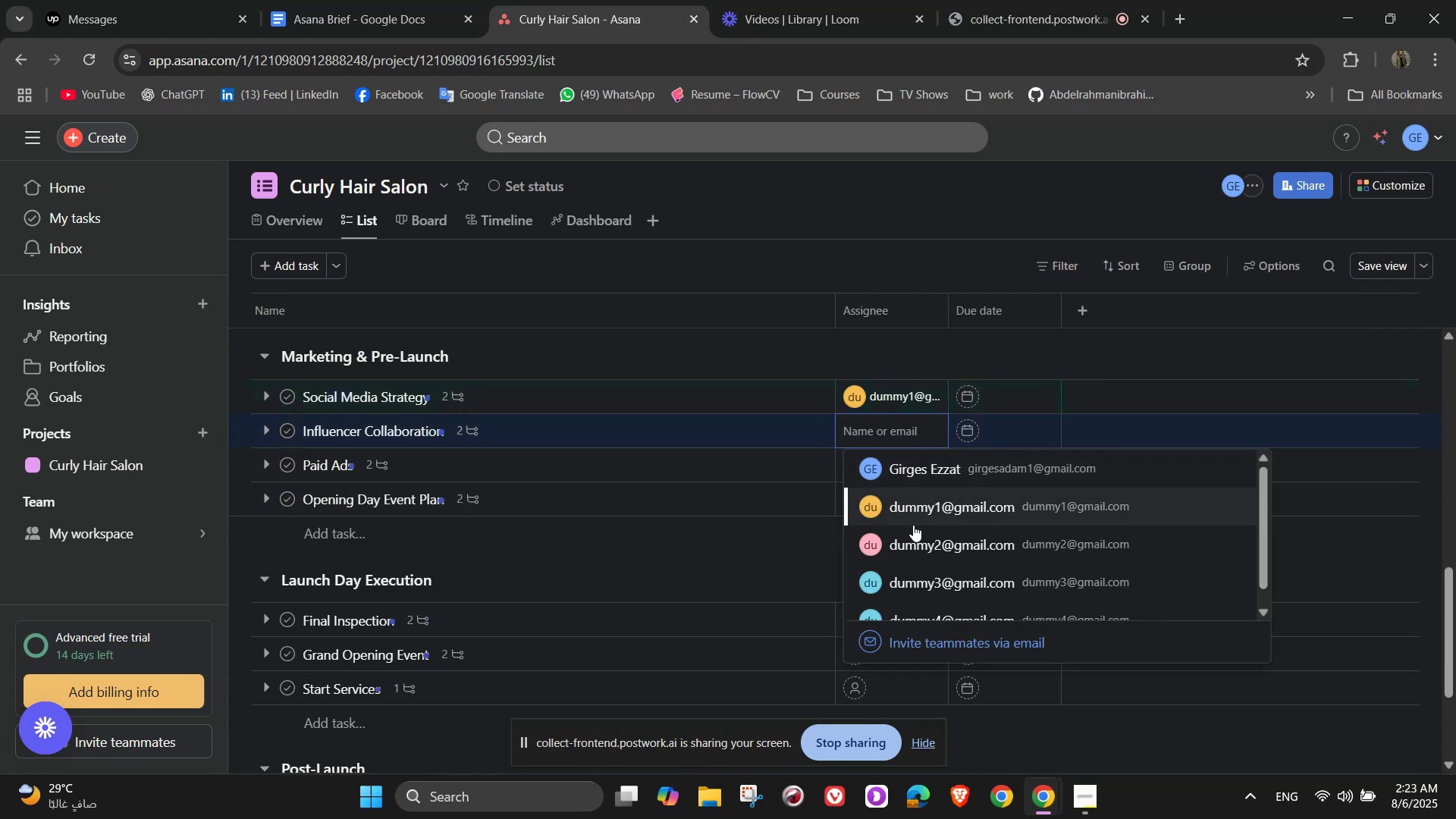 
left_click([912, 535])
 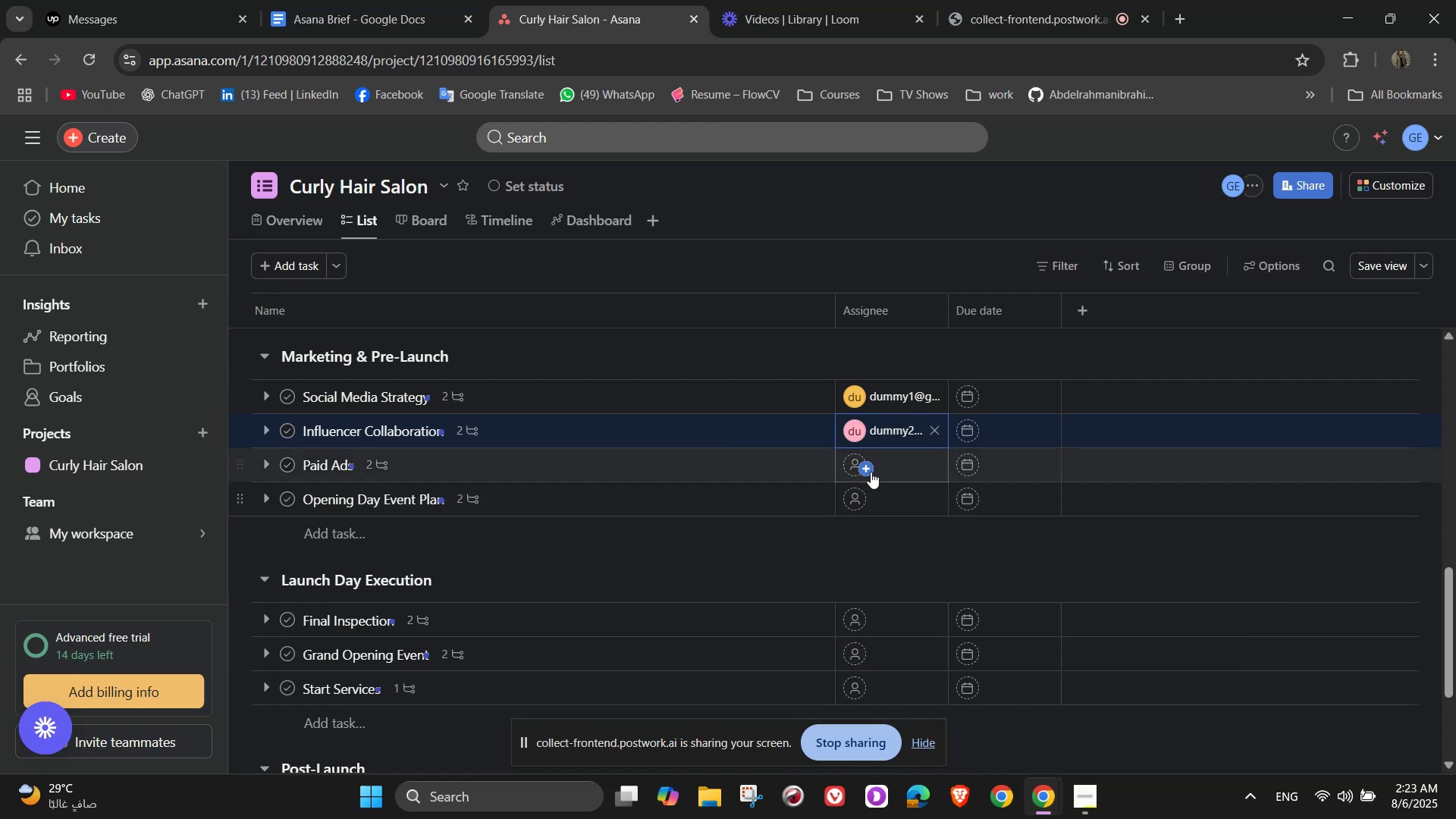 
left_click([866, 466])
 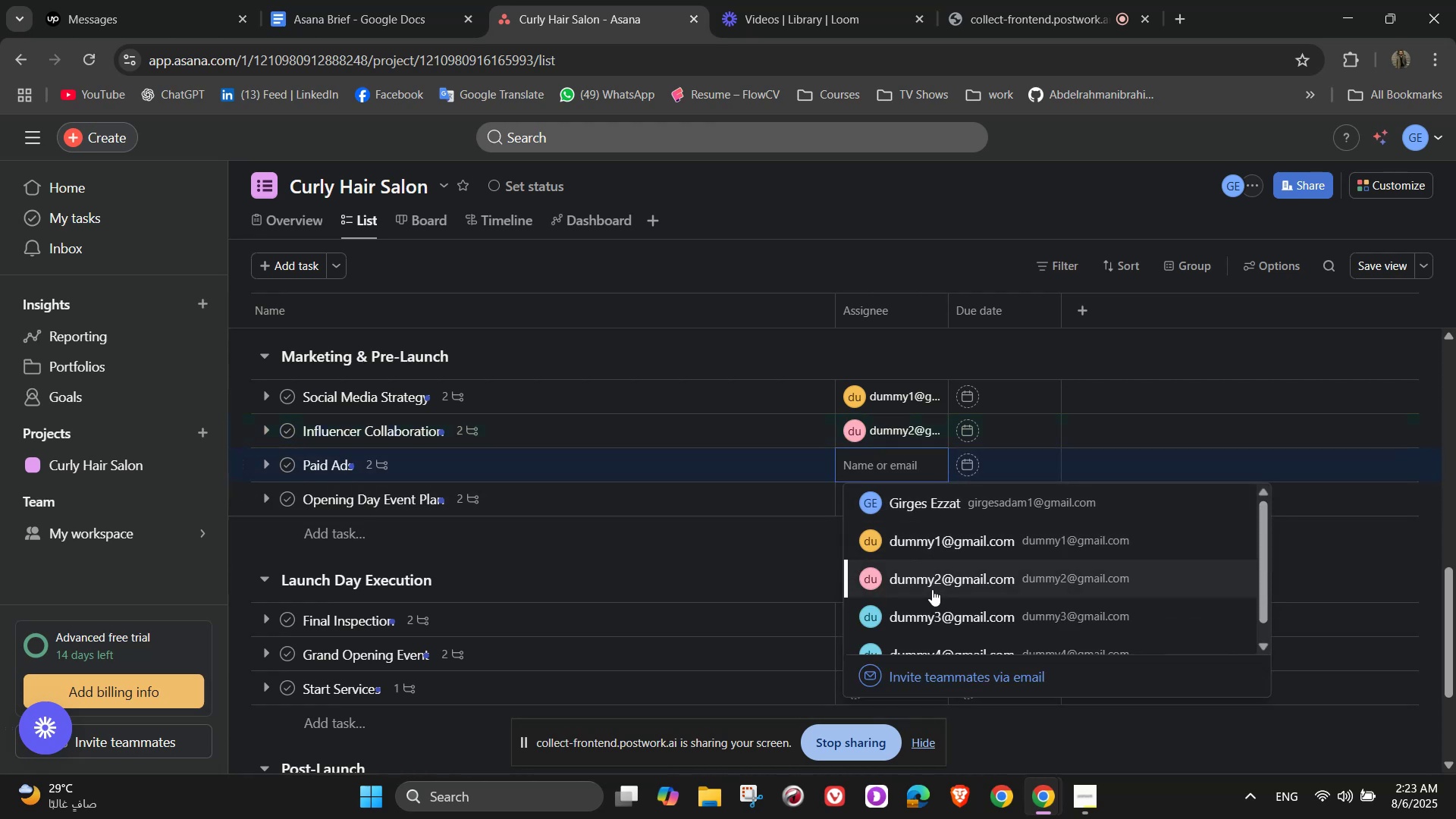 
left_click([927, 608])
 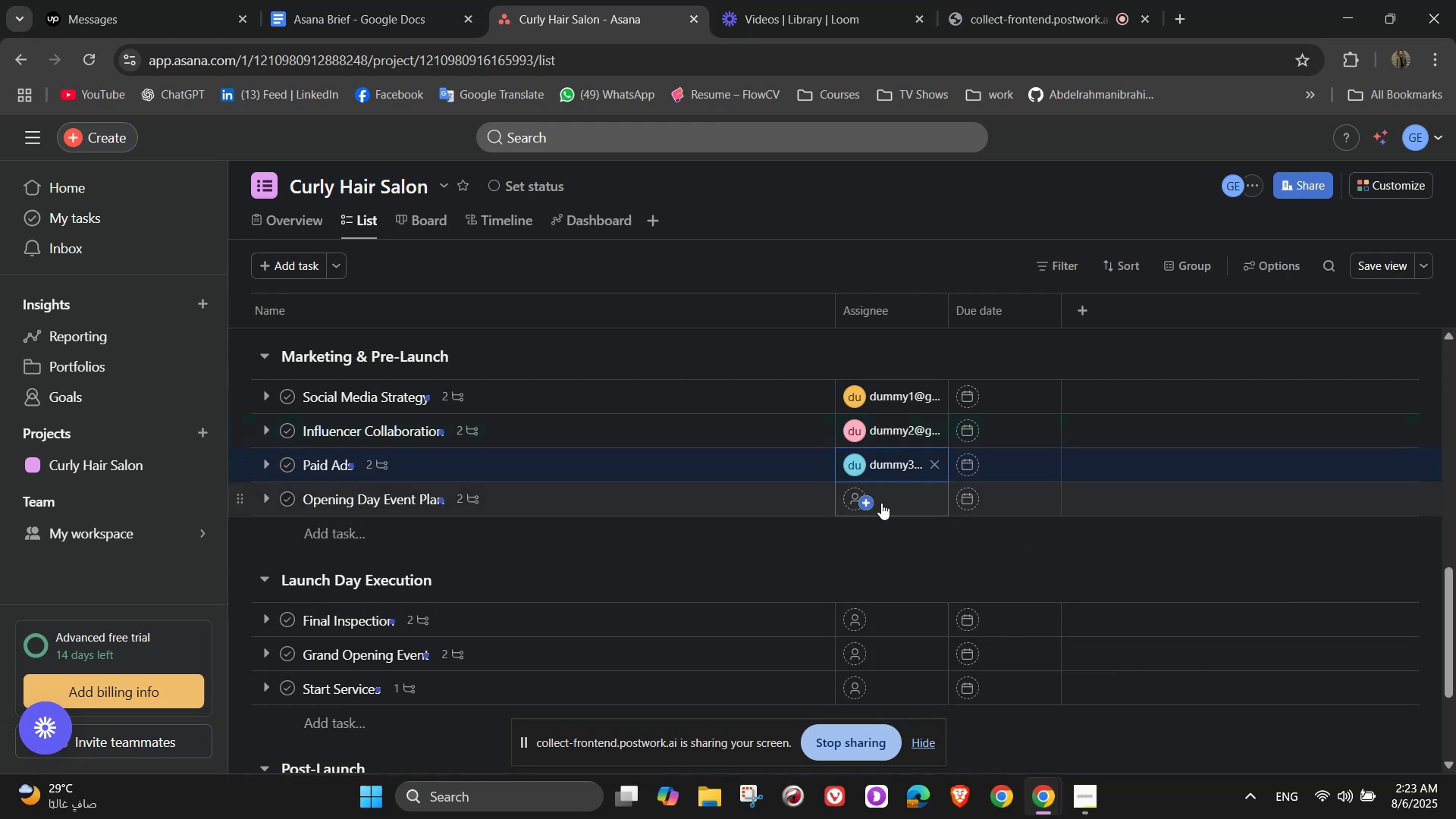 
left_click([871, 500])
 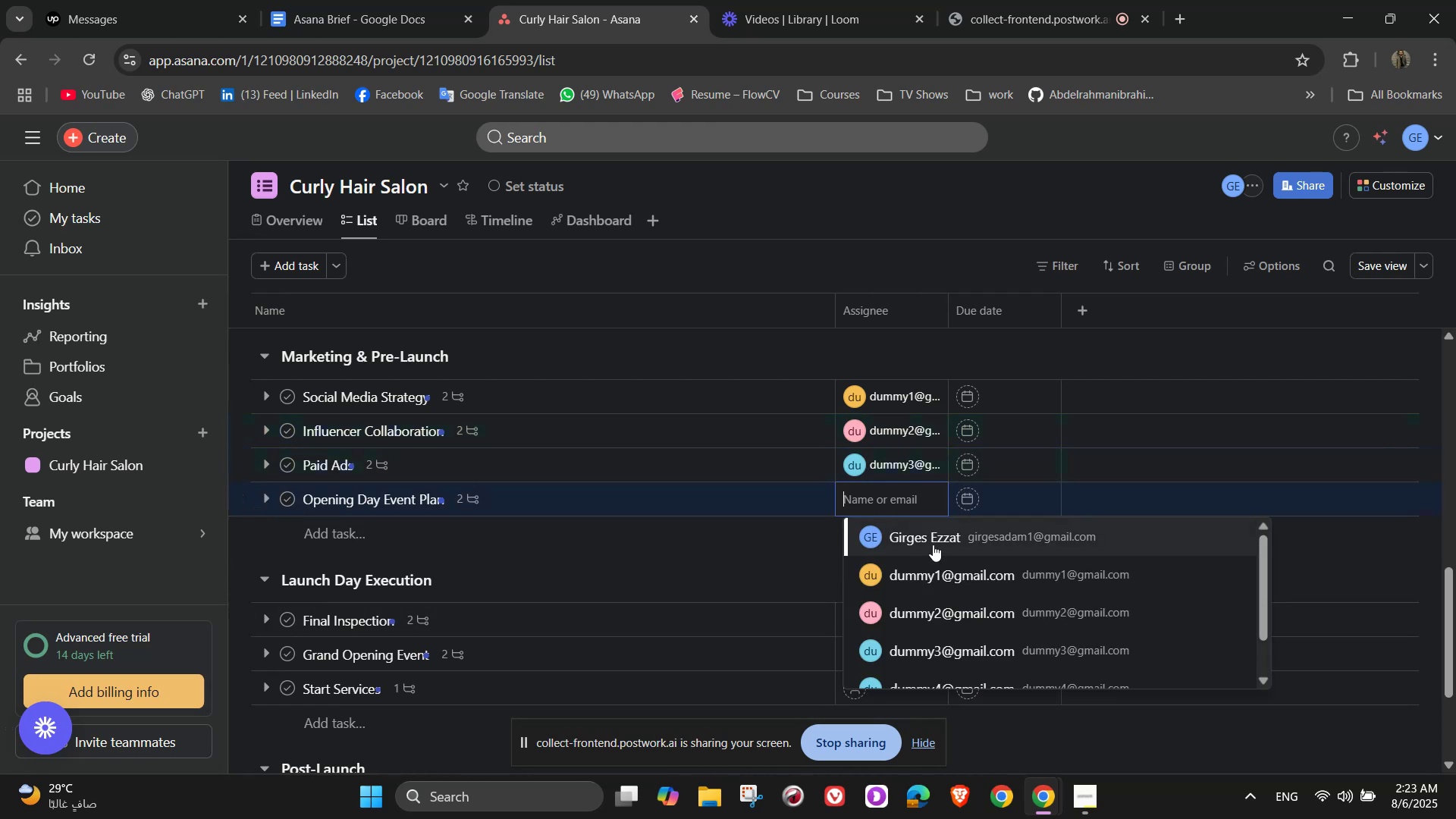 
scroll: coordinate [939, 578], scroll_direction: down, amount: 1.0
 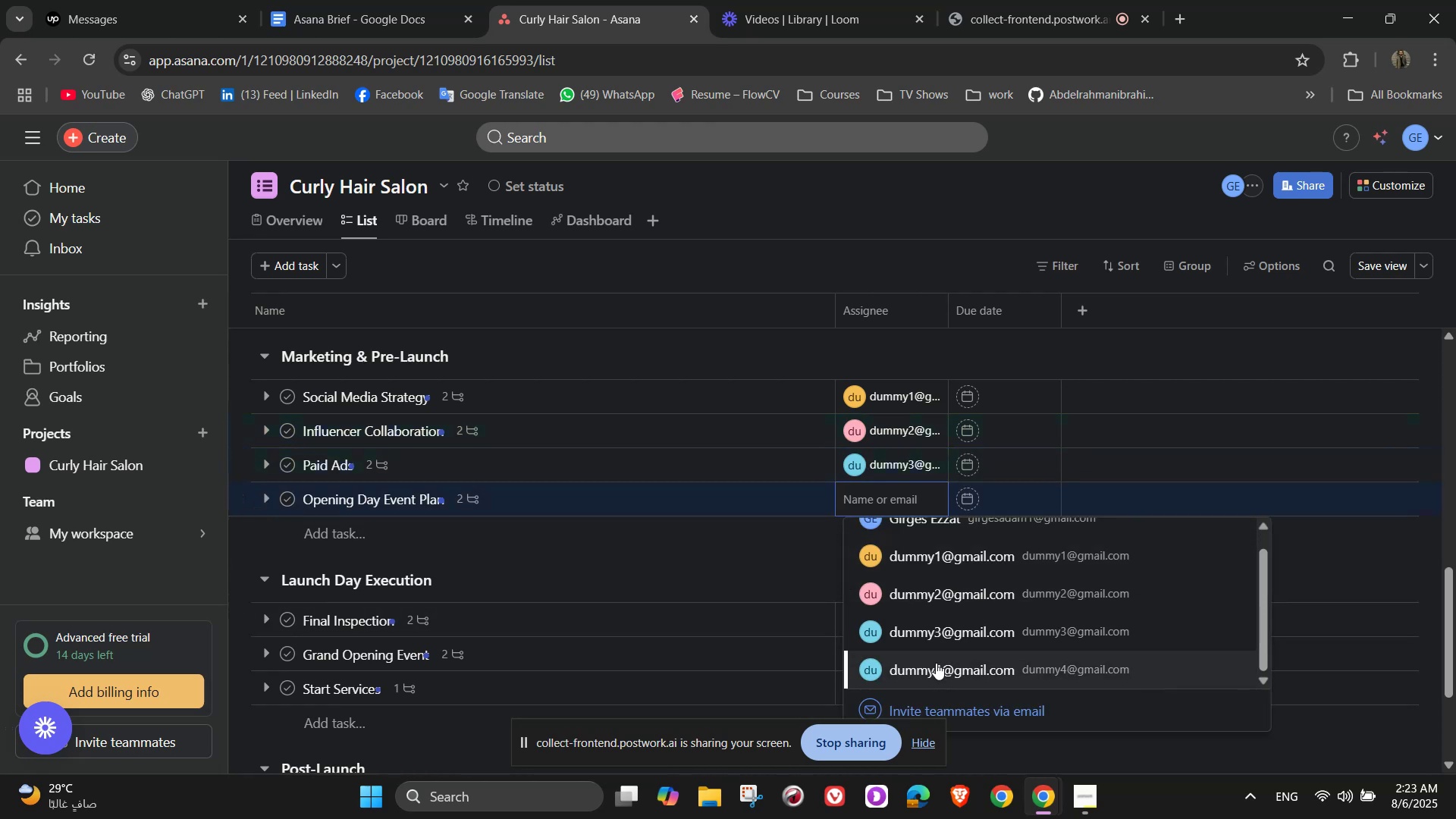 
left_click([935, 664])
 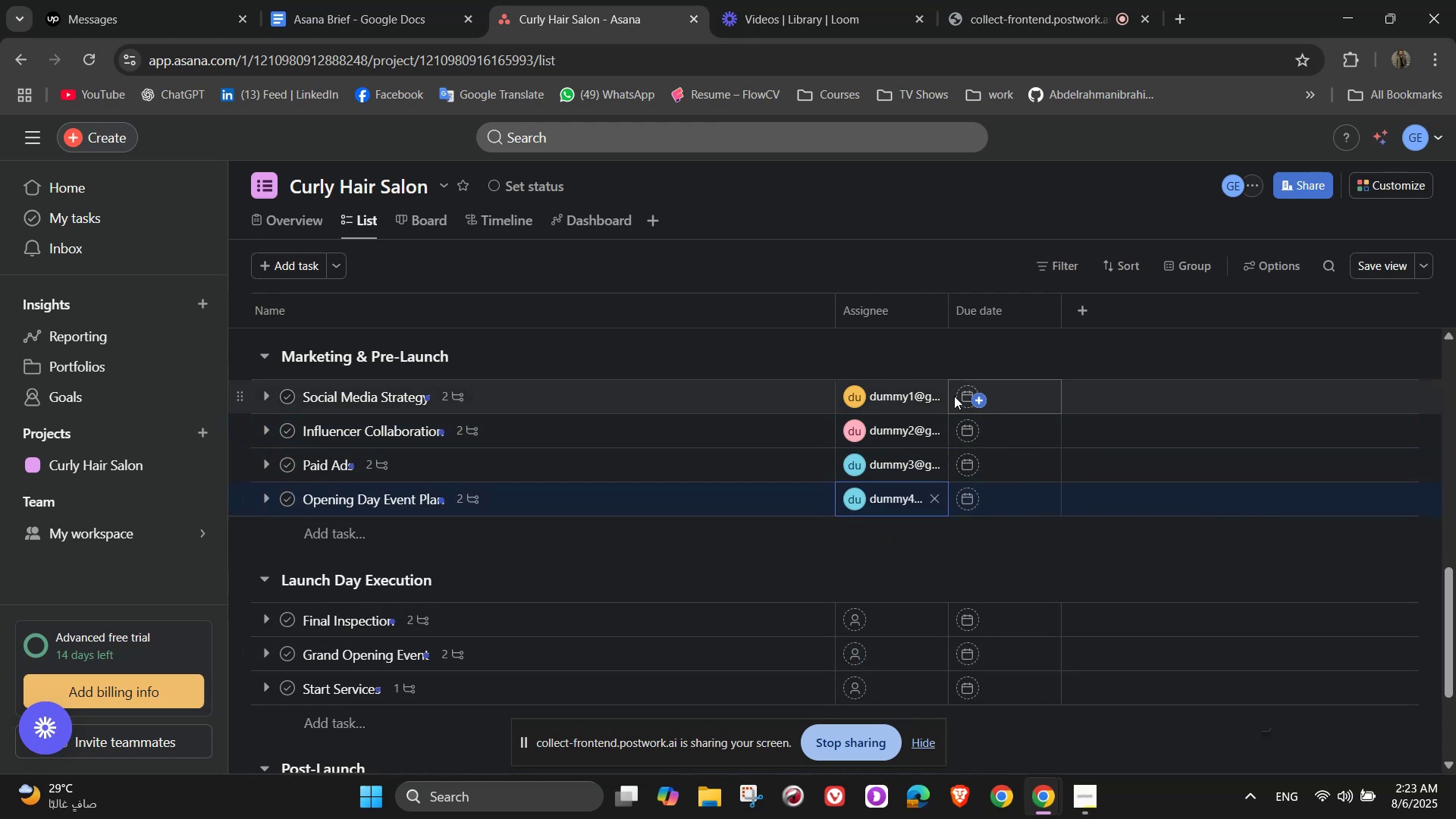 
left_click([991, 397])
 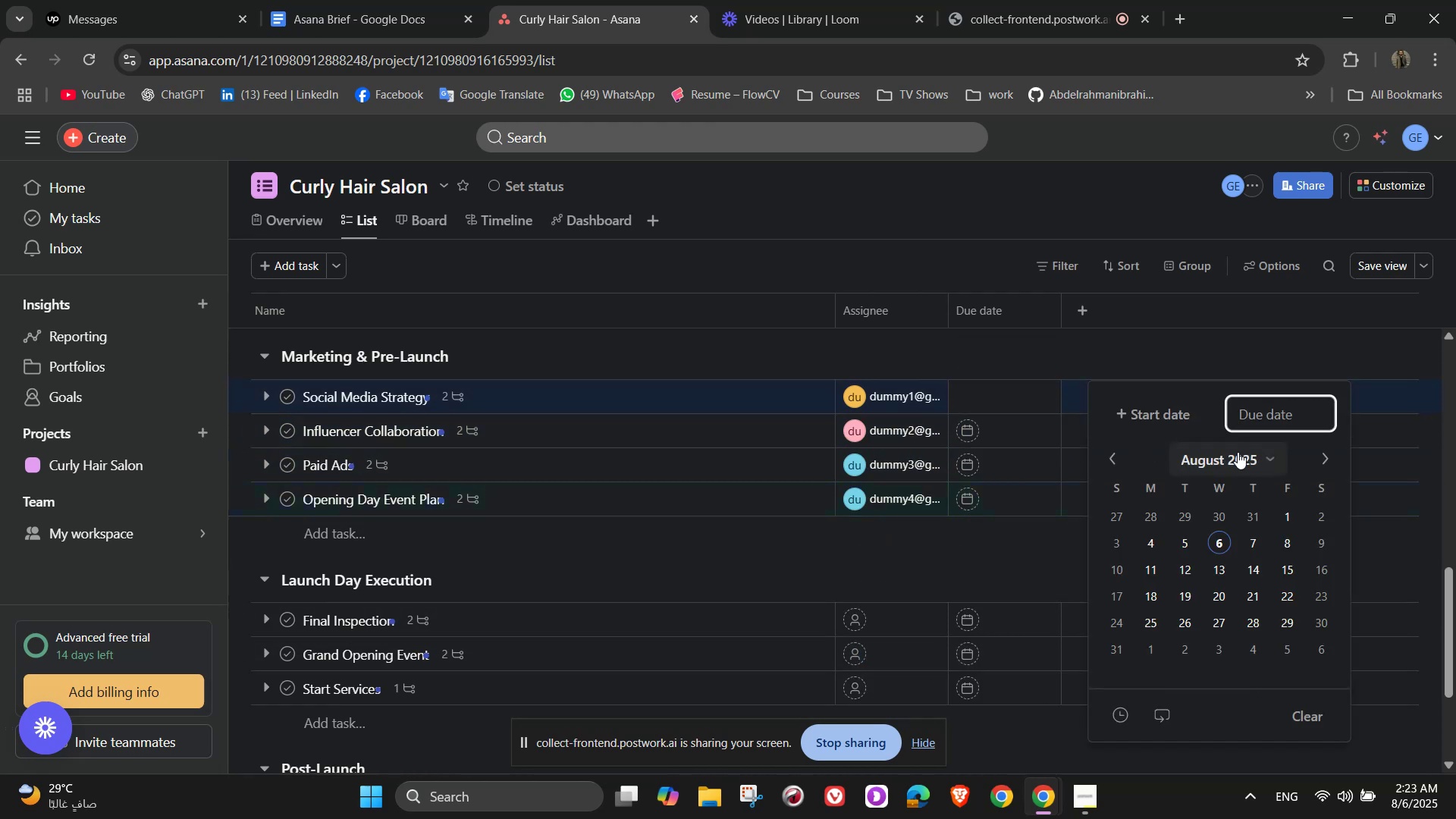 
scroll: coordinate [1047, 515], scroll_direction: up, amount: 1.0
 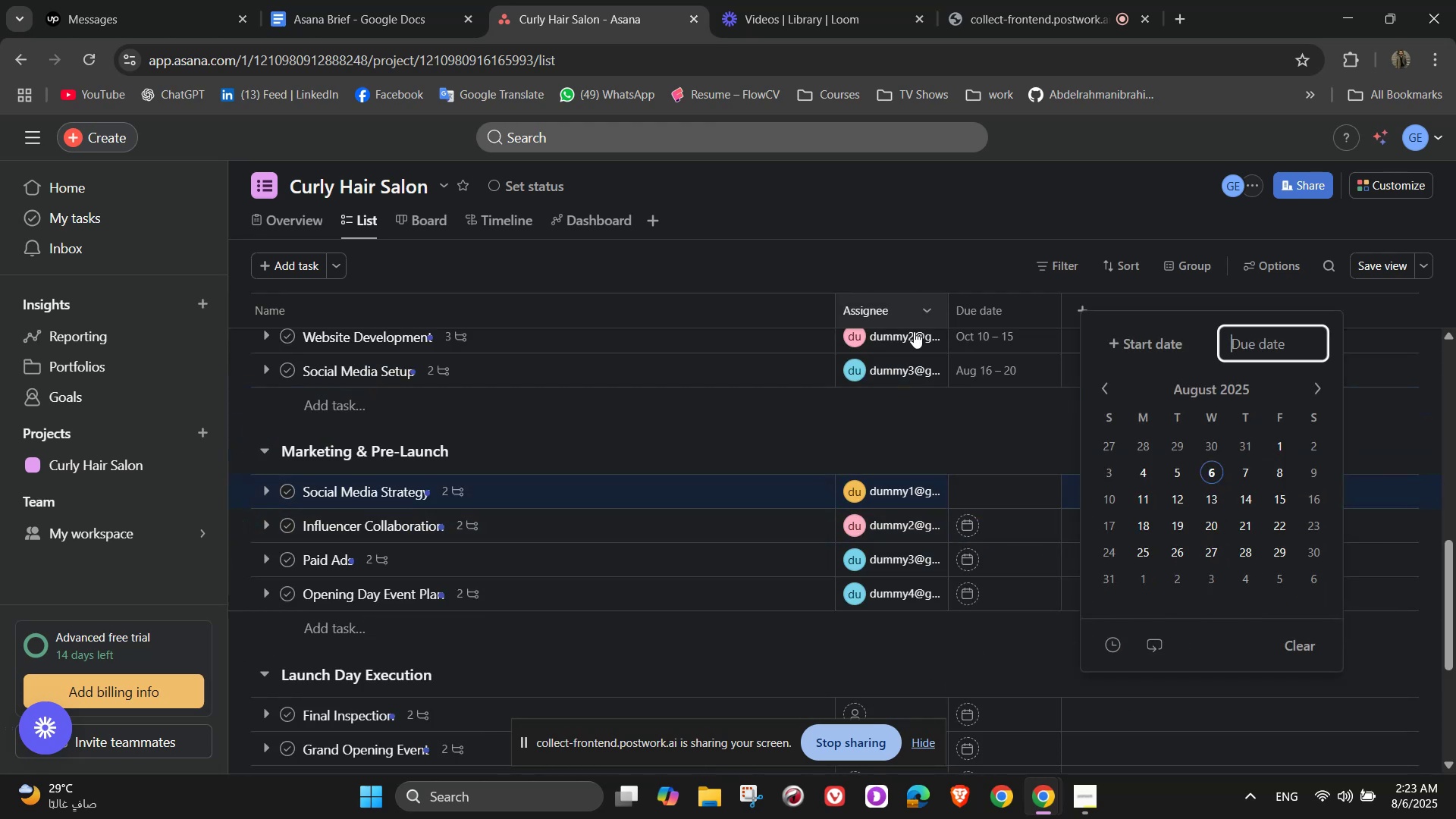 
left_click([985, 432])
 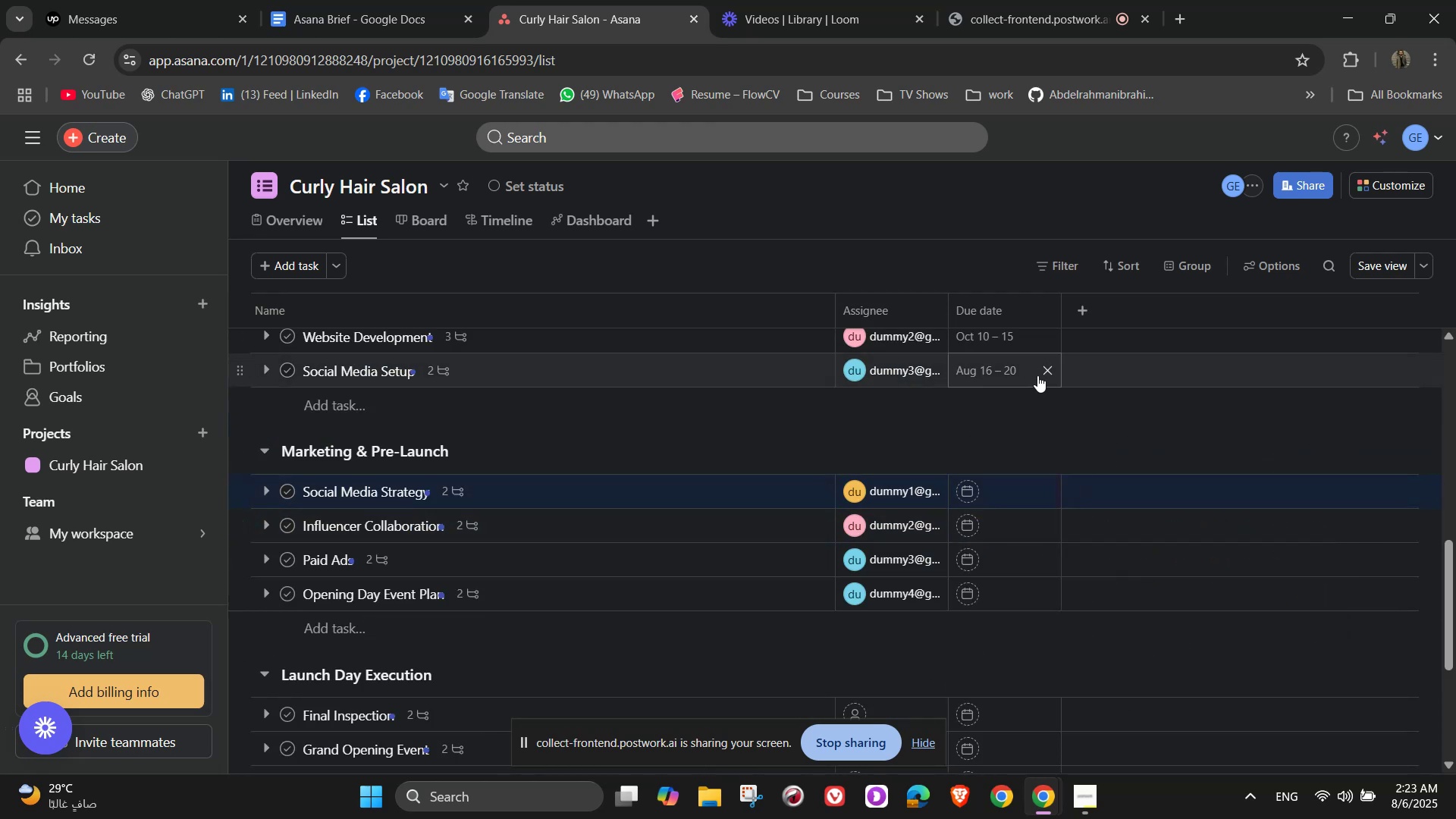 
left_click([1037, 375])
 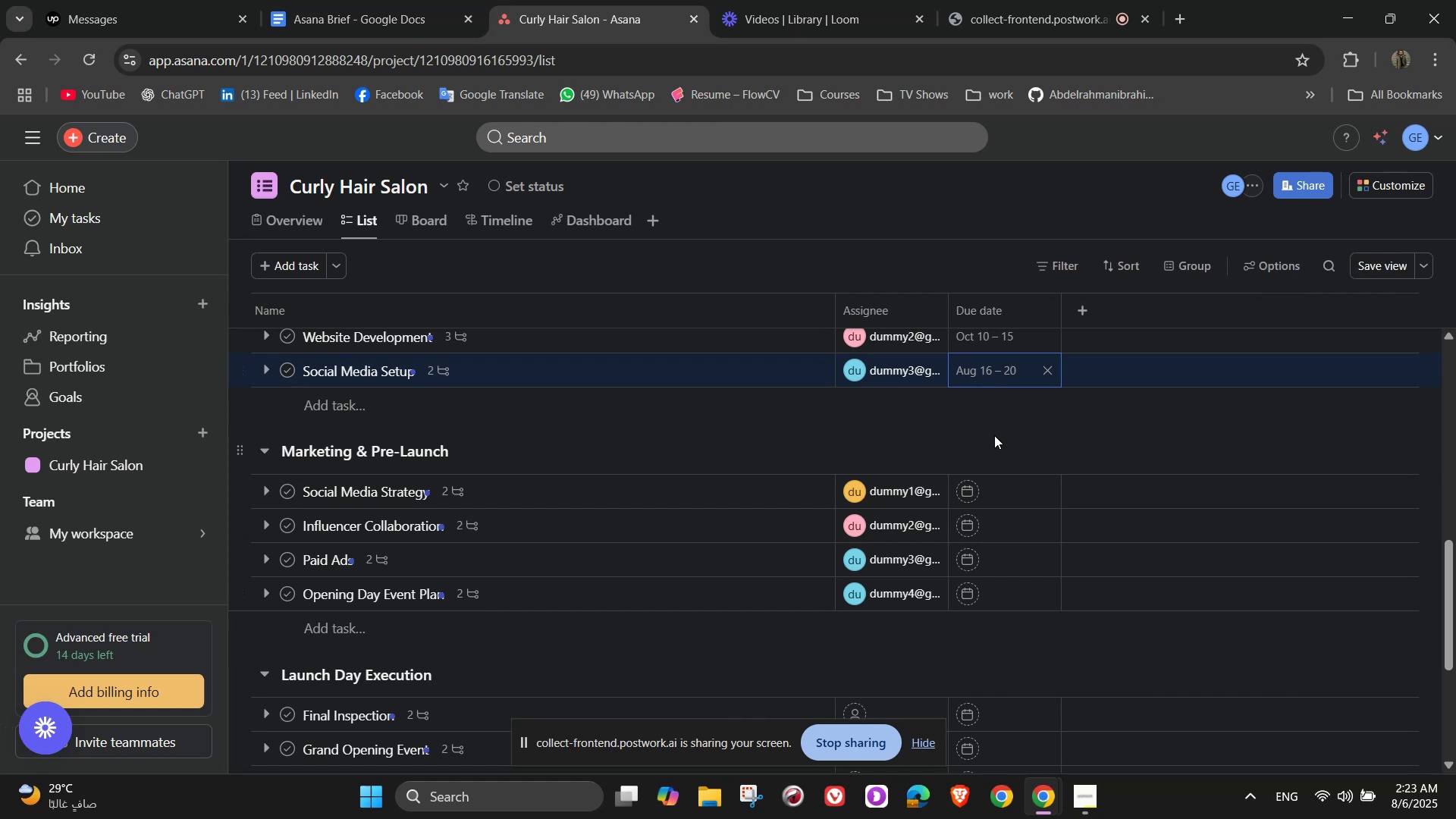 
scroll: coordinate [999, 447], scroll_direction: up, amount: 2.0
 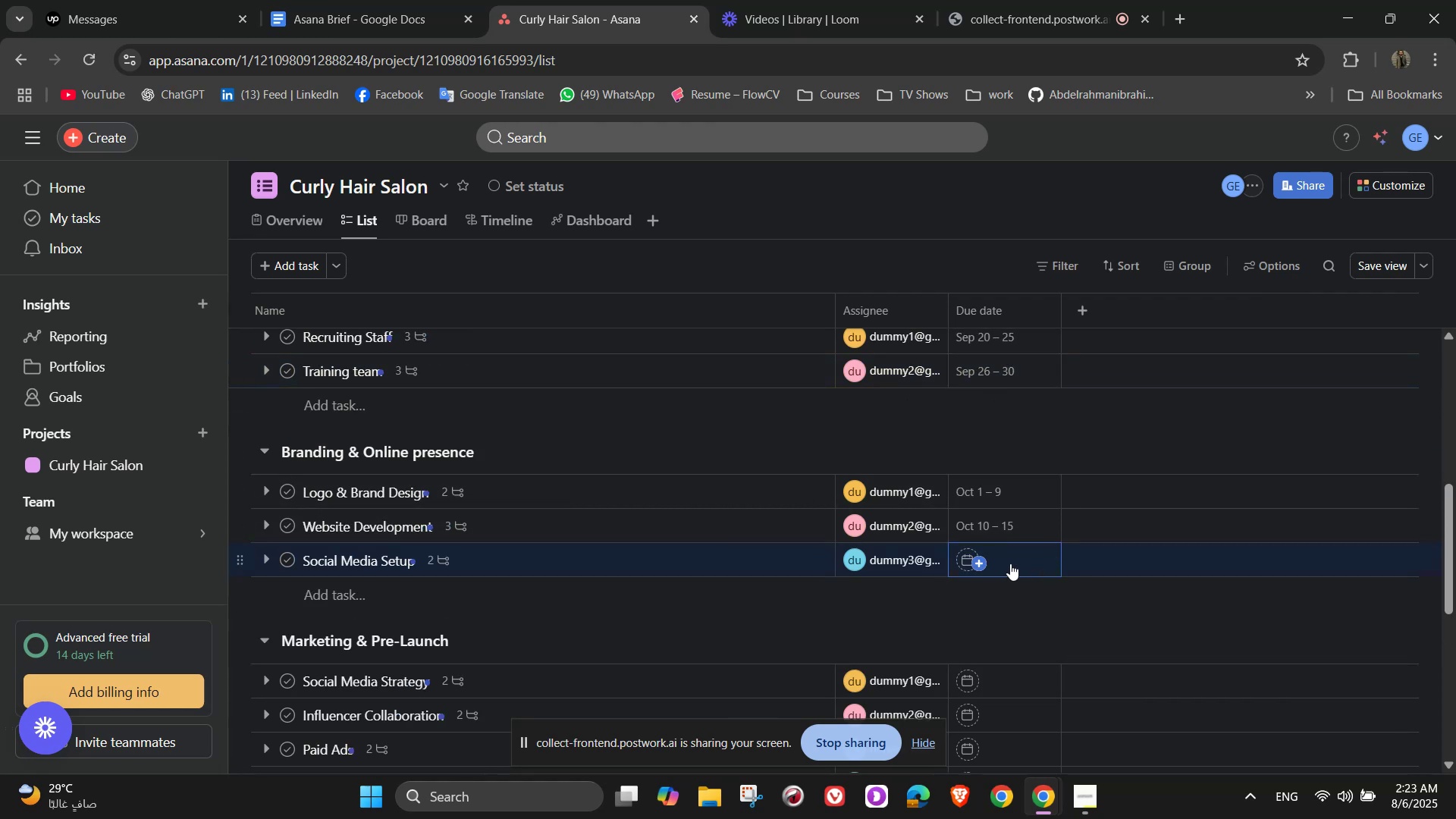 
left_click([975, 563])
 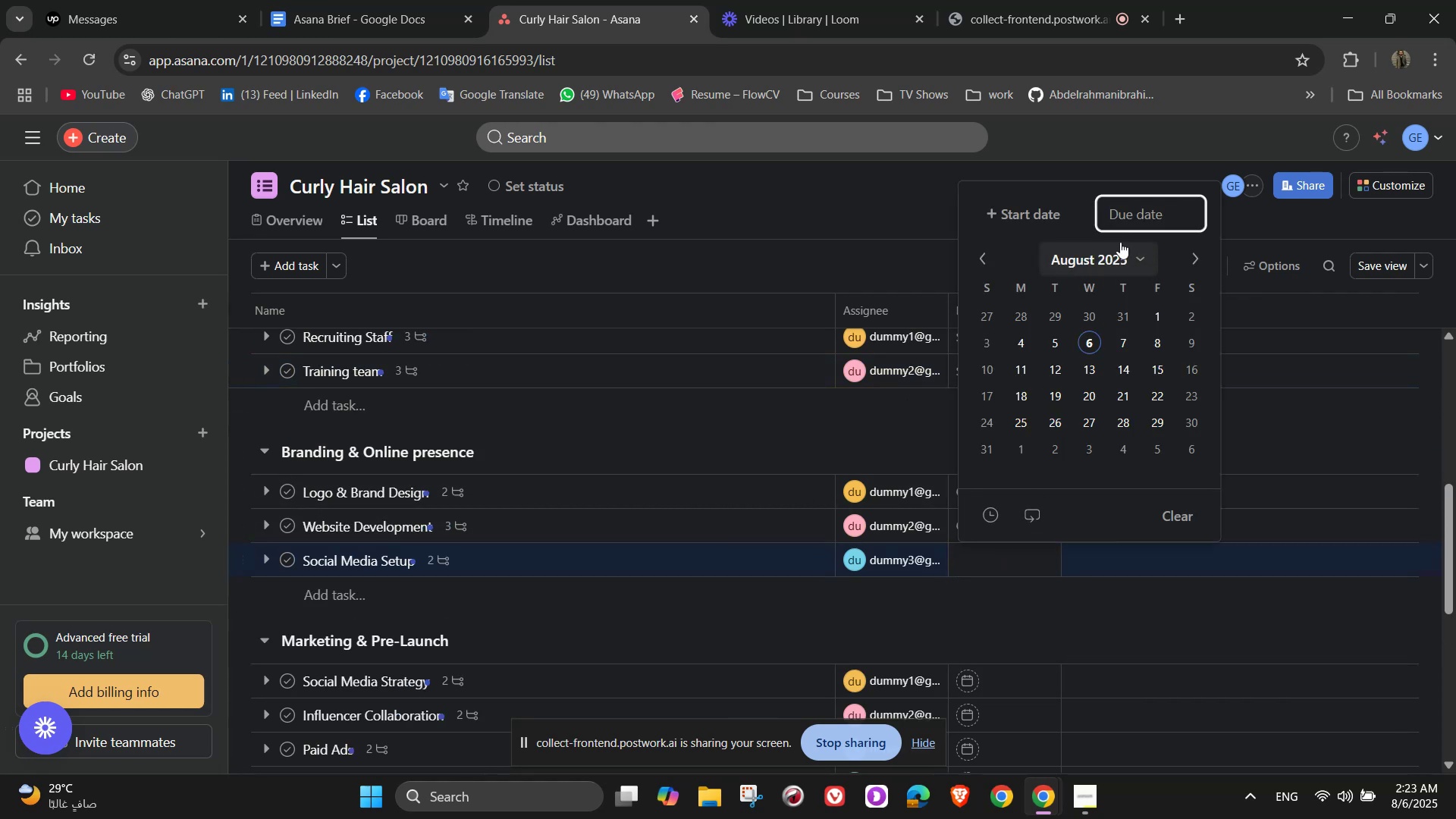 
left_click([1037, 218])
 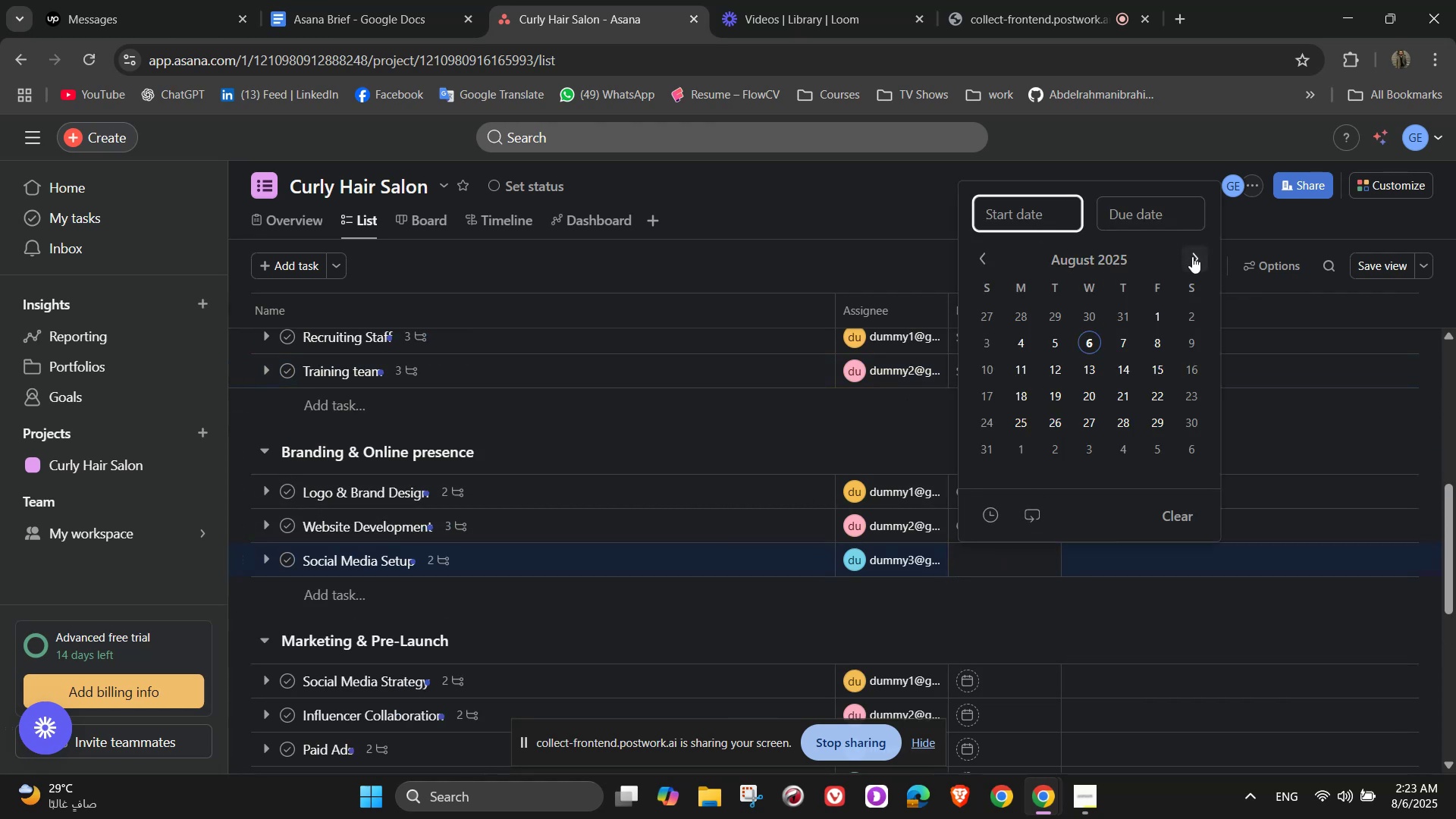 
double_click([1192, 256])
 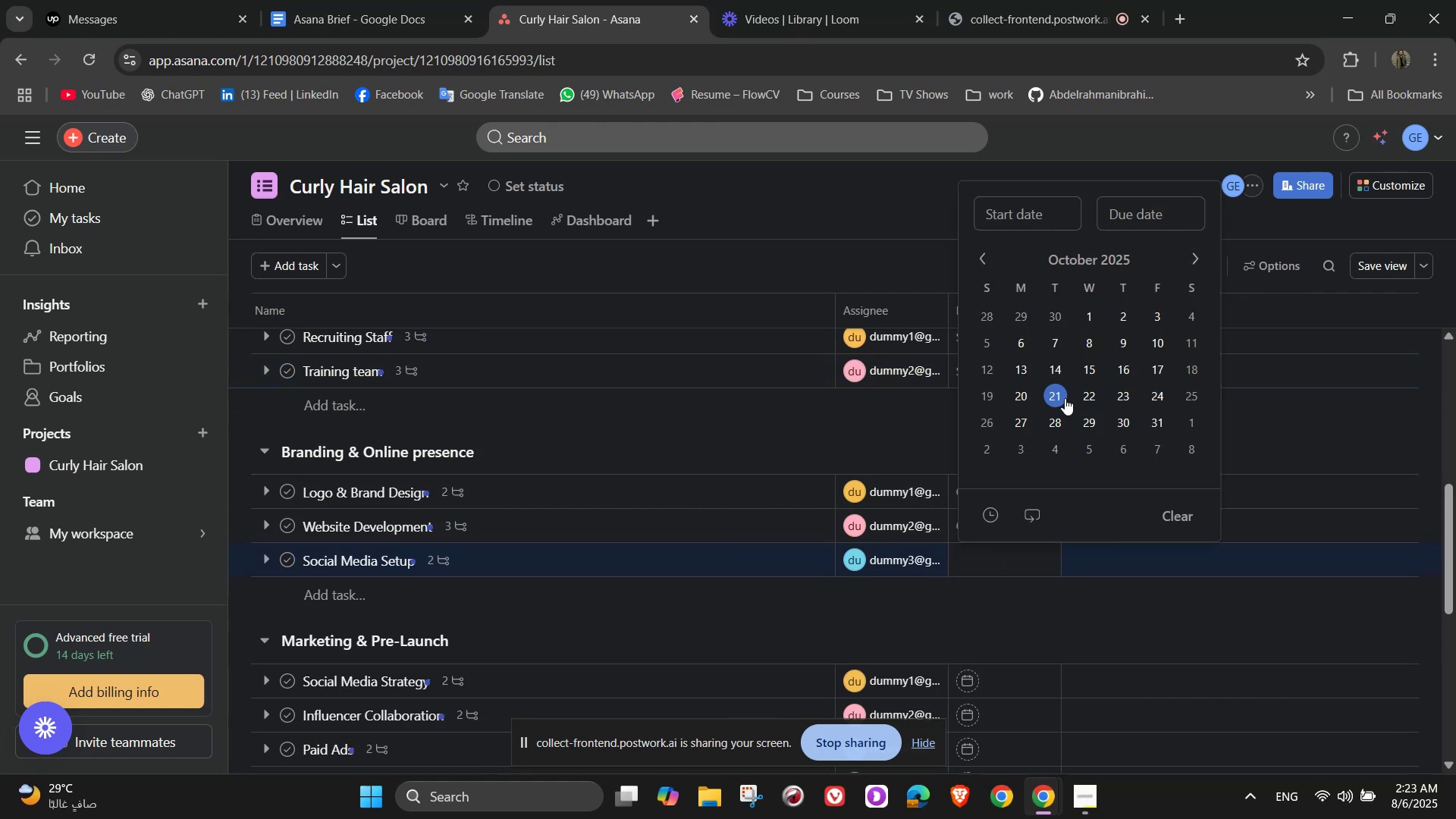 
left_click([1018, 394])
 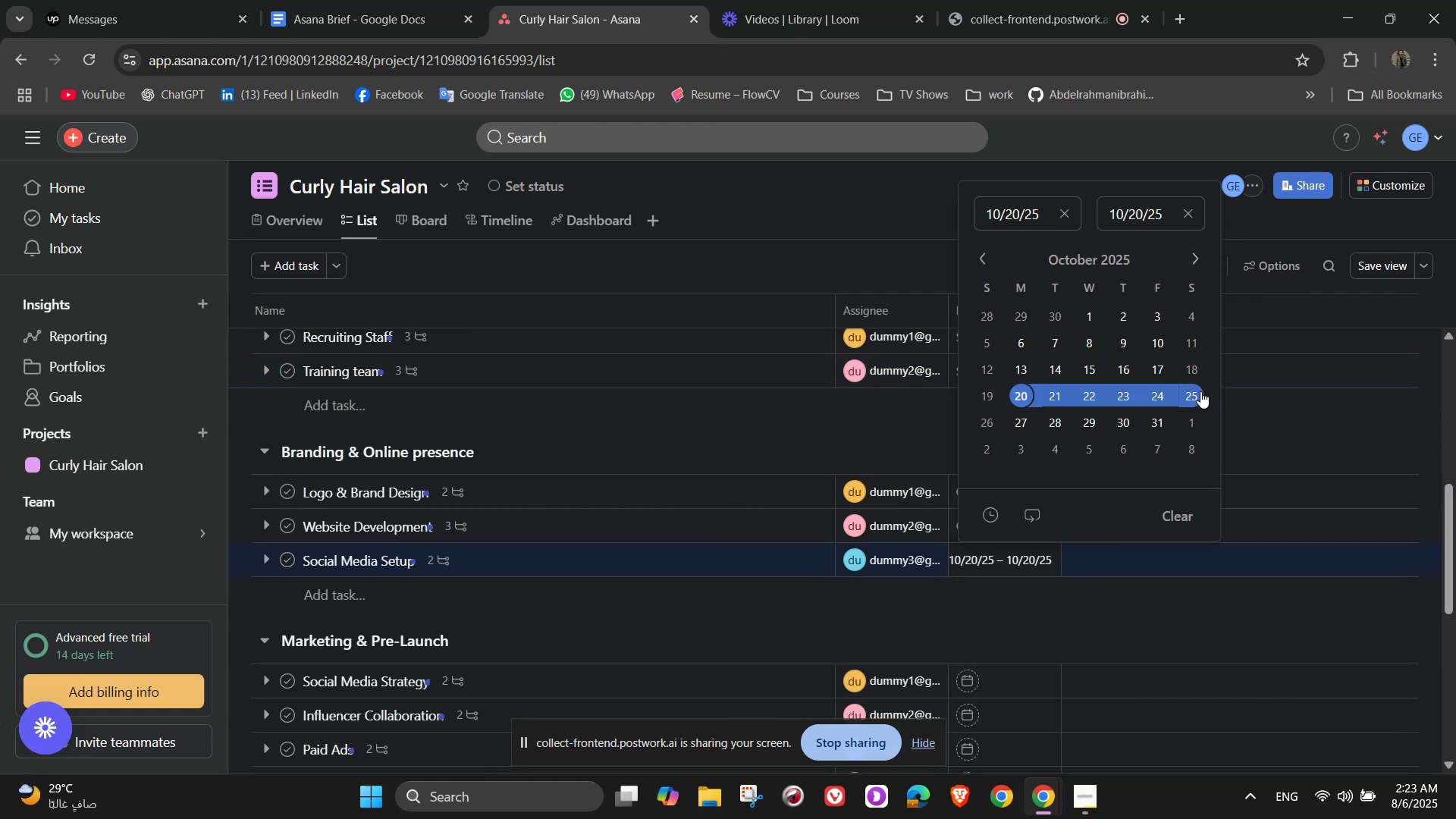 
left_click([1191, 391])
 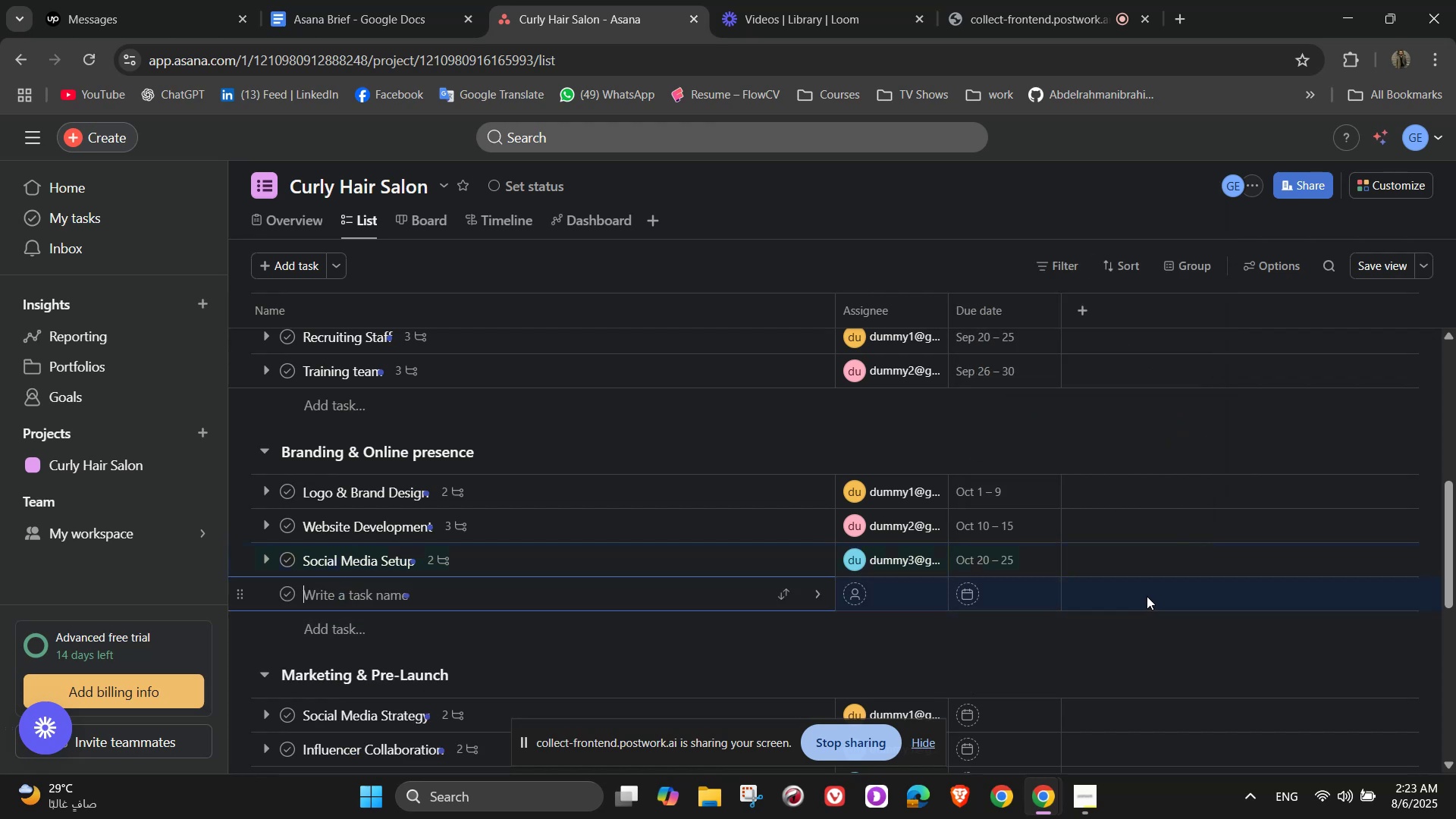 
scroll: coordinate [1106, 563], scroll_direction: down, amount: 3.0
 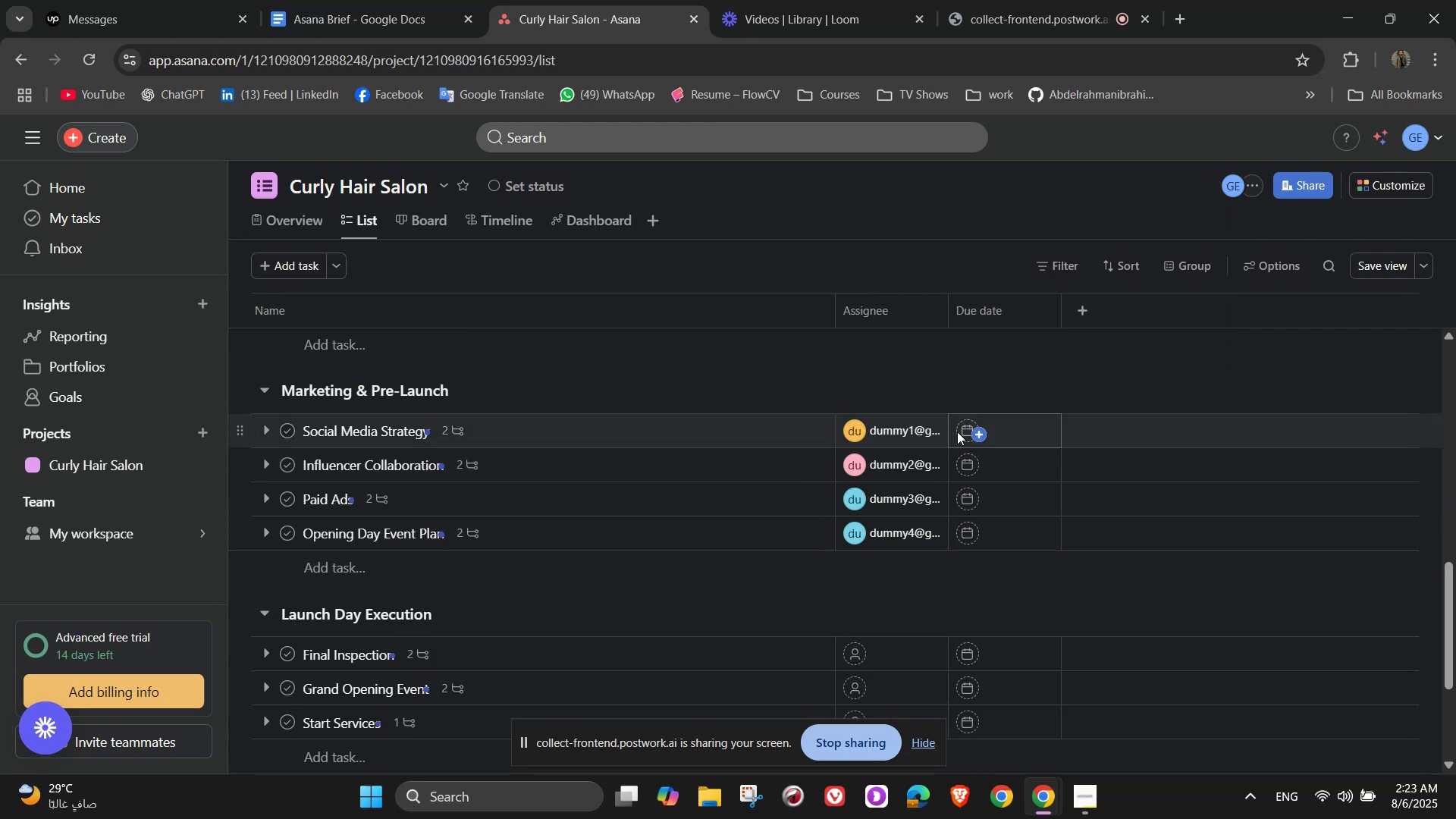 
left_click([962, 430])
 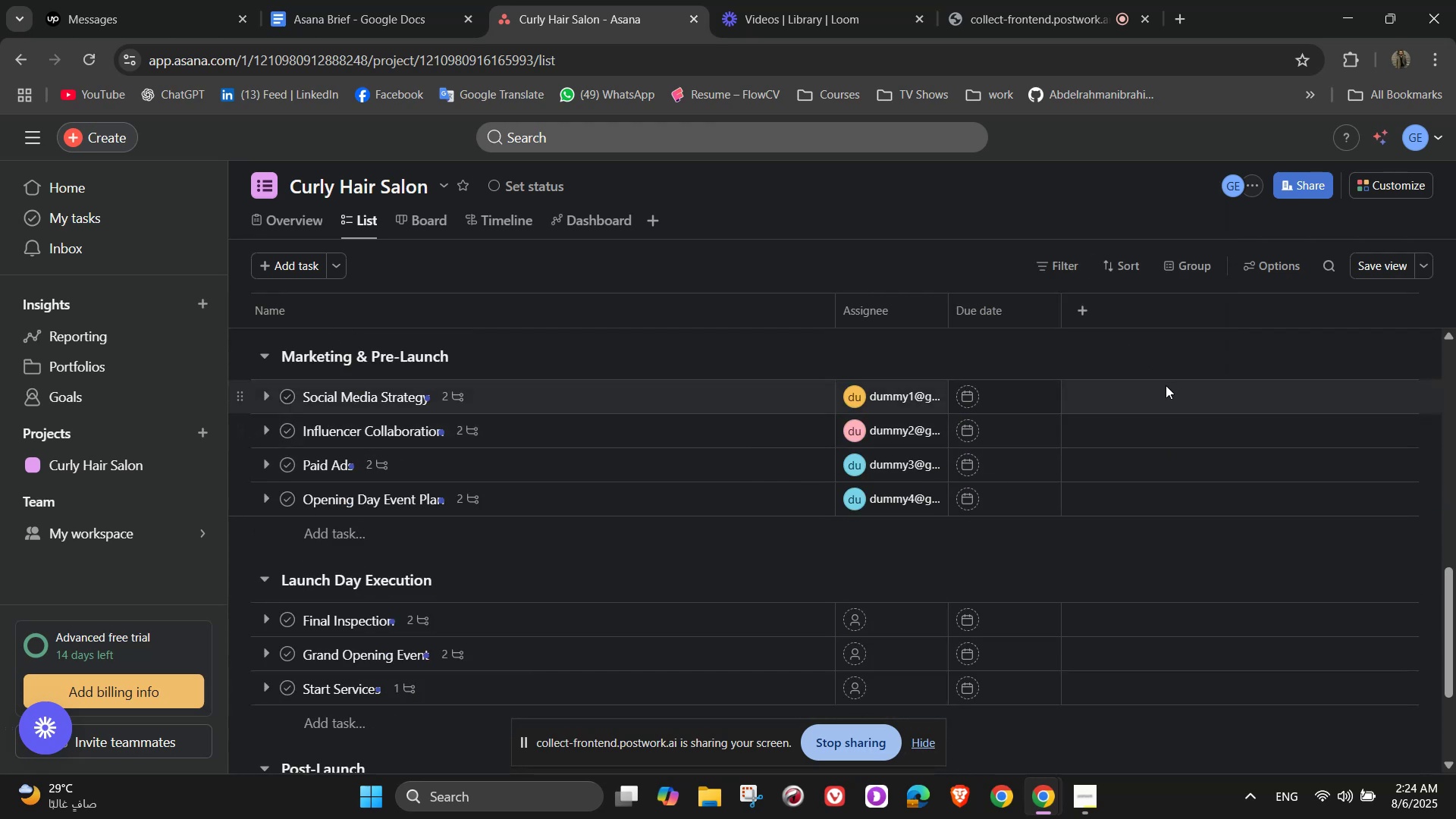 
scroll: coordinate [1086, 463], scroll_direction: up, amount: 1.0
 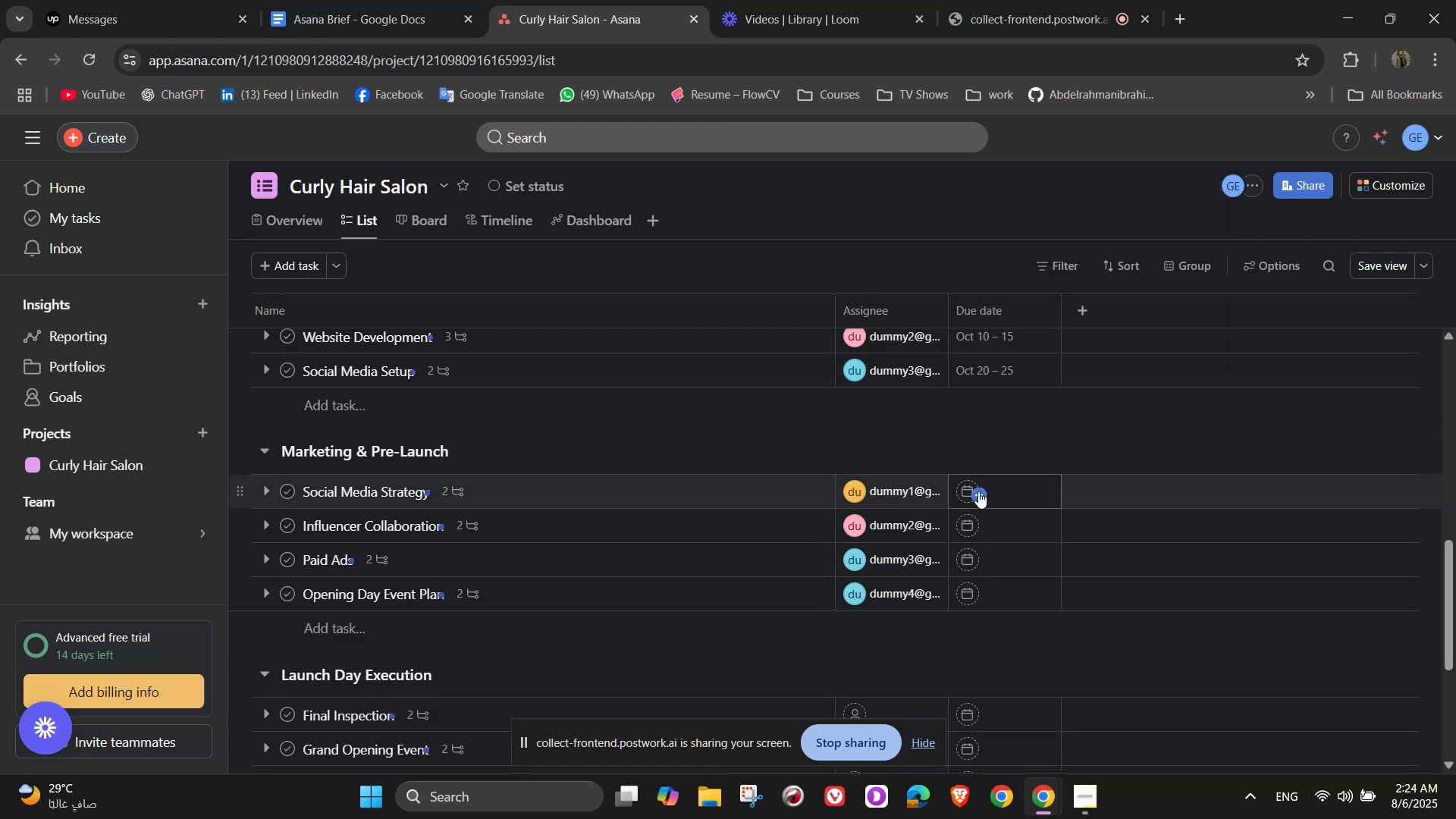 
left_click([977, 490])
 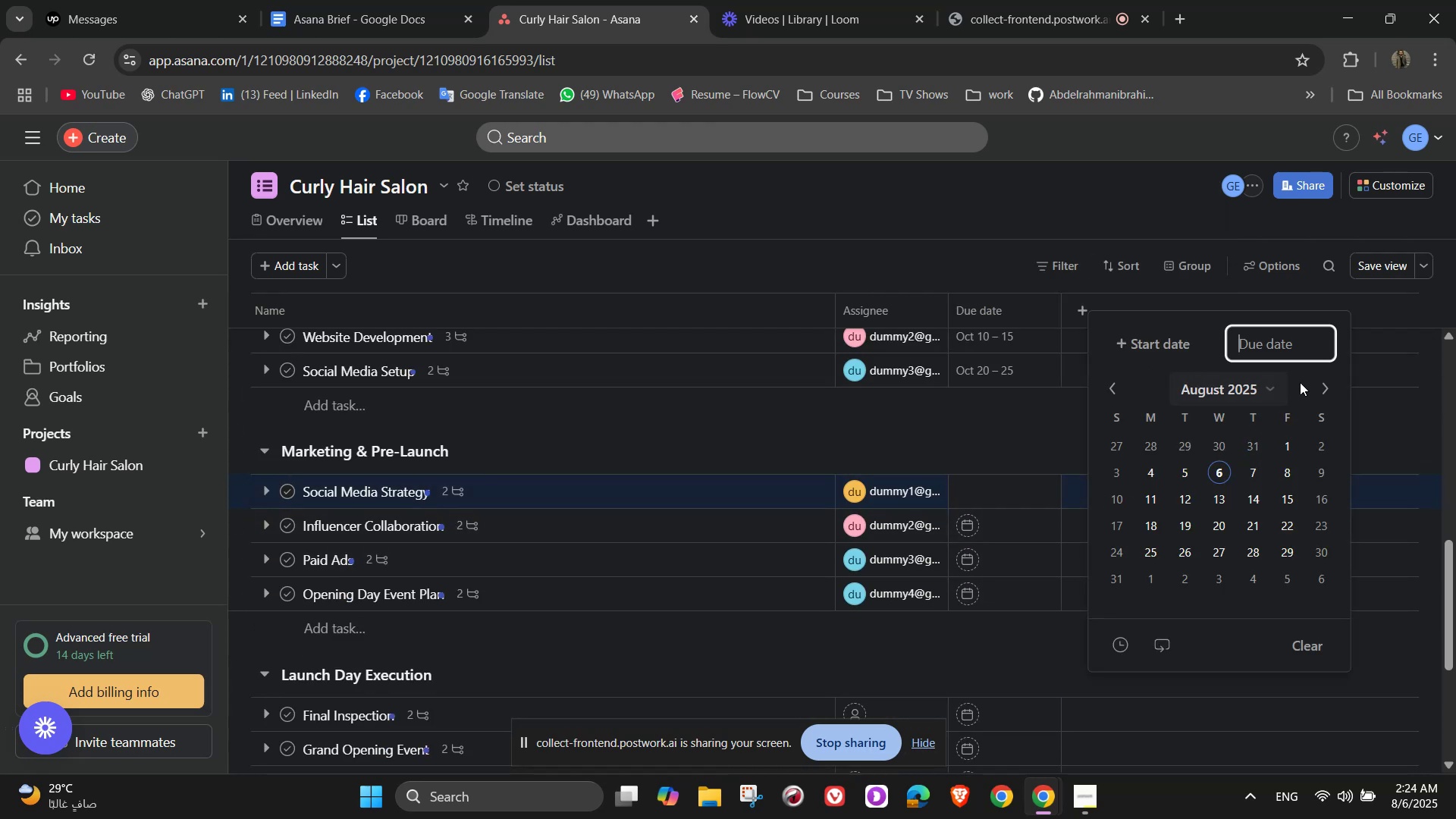 
double_click([1326, 382])
 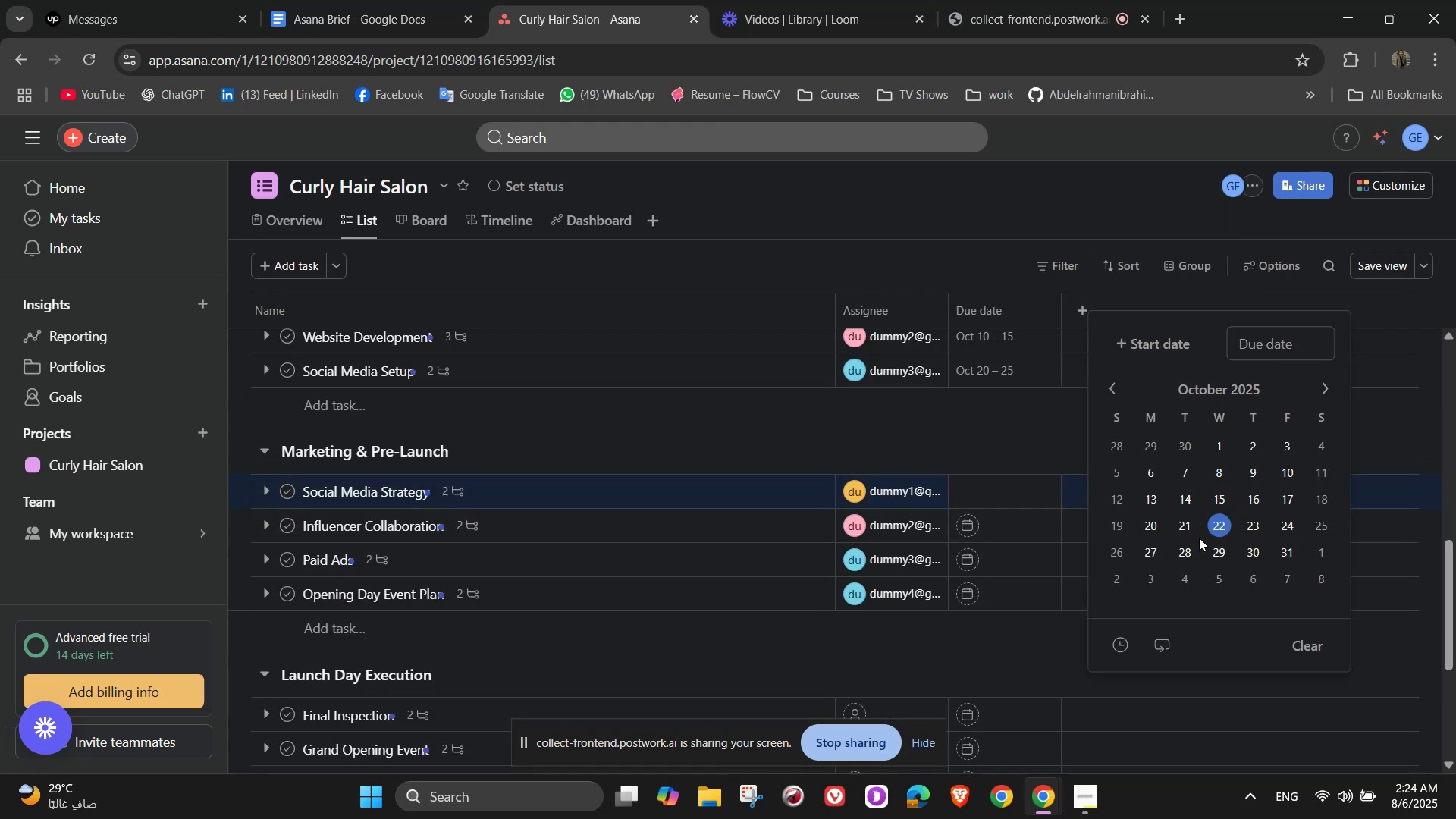 
left_click([1112, 554])
 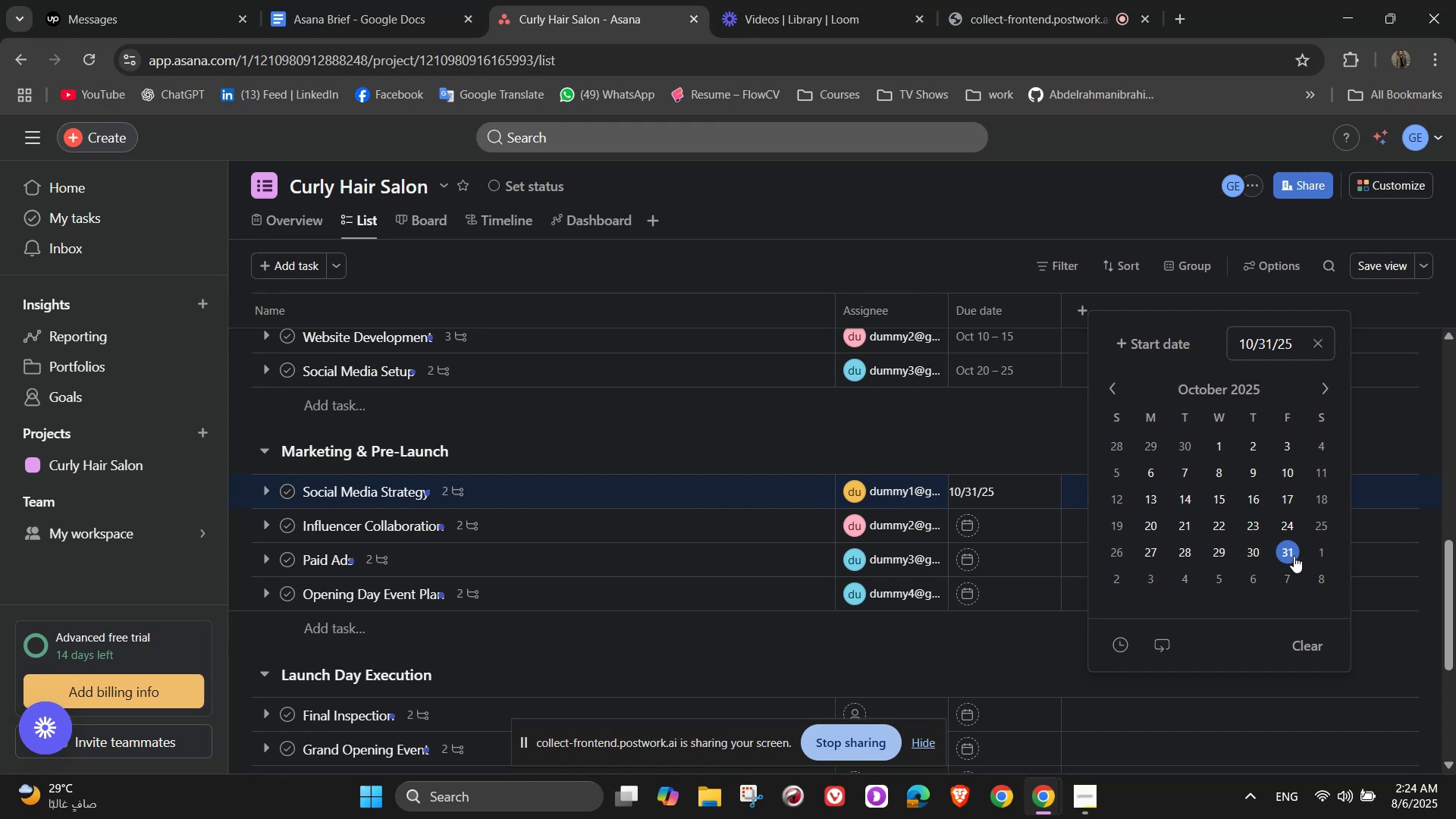 
left_click([1294, 556])
 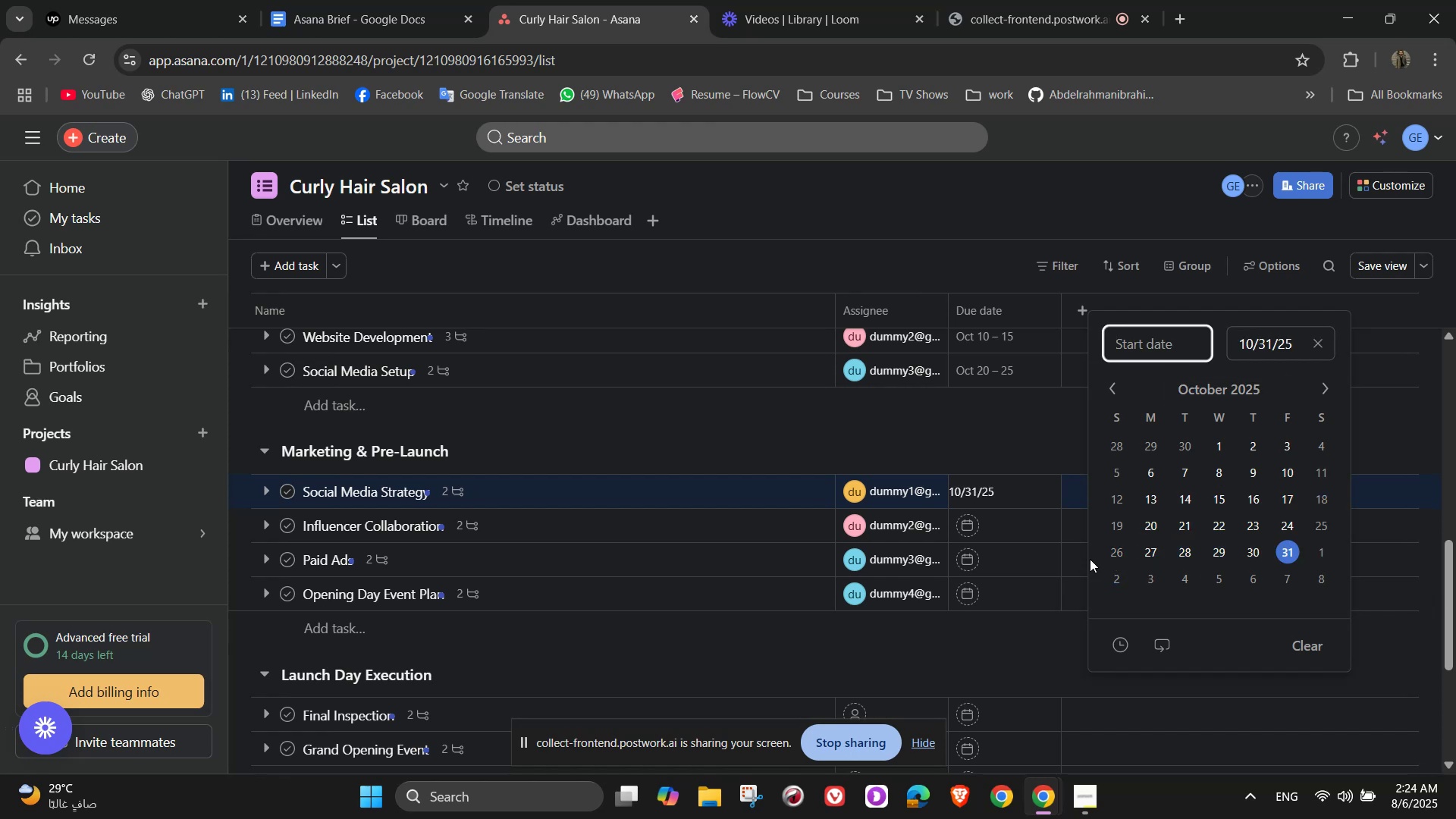 
left_click([1122, 548])
 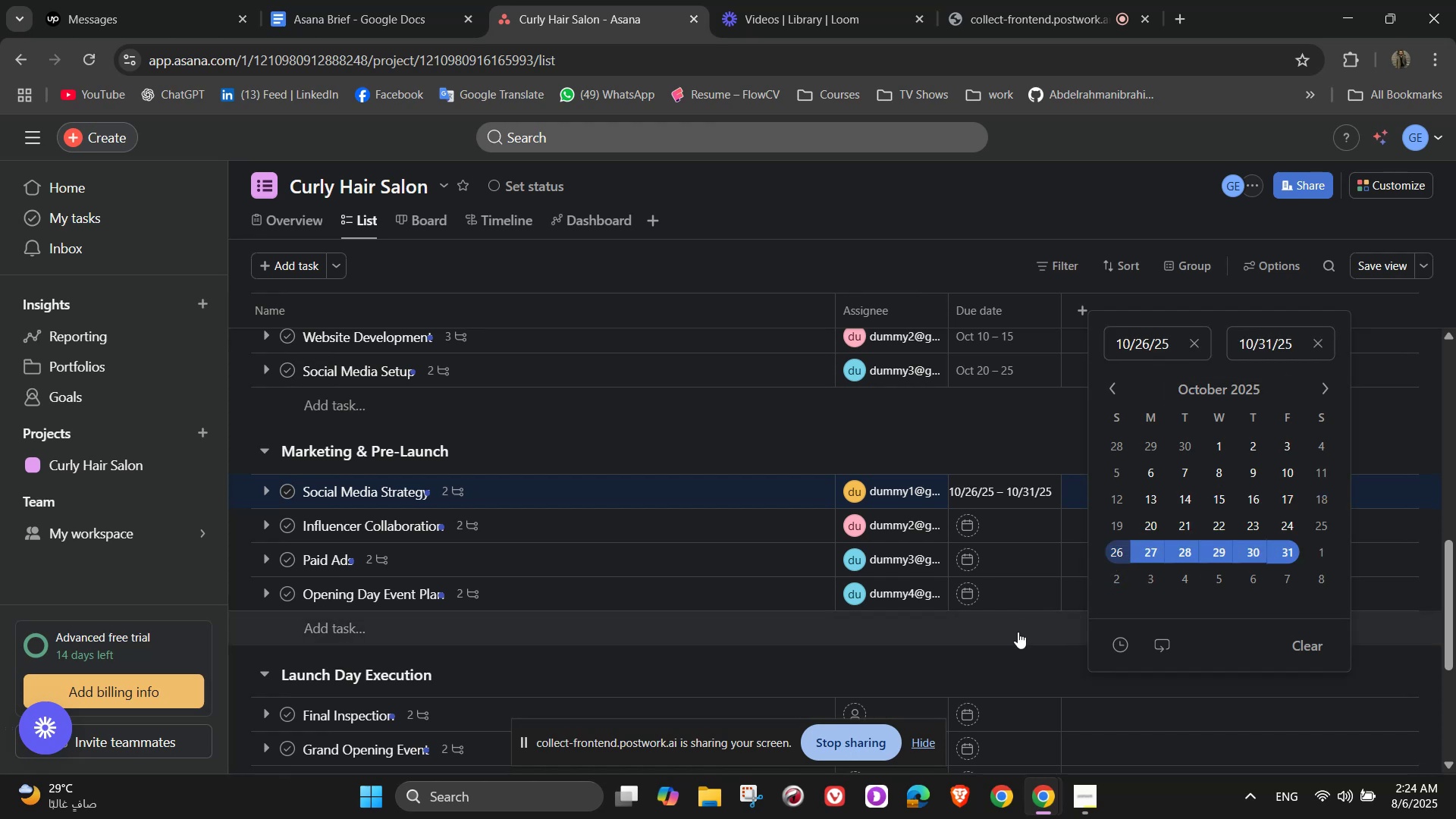 
left_click([1011, 648])
 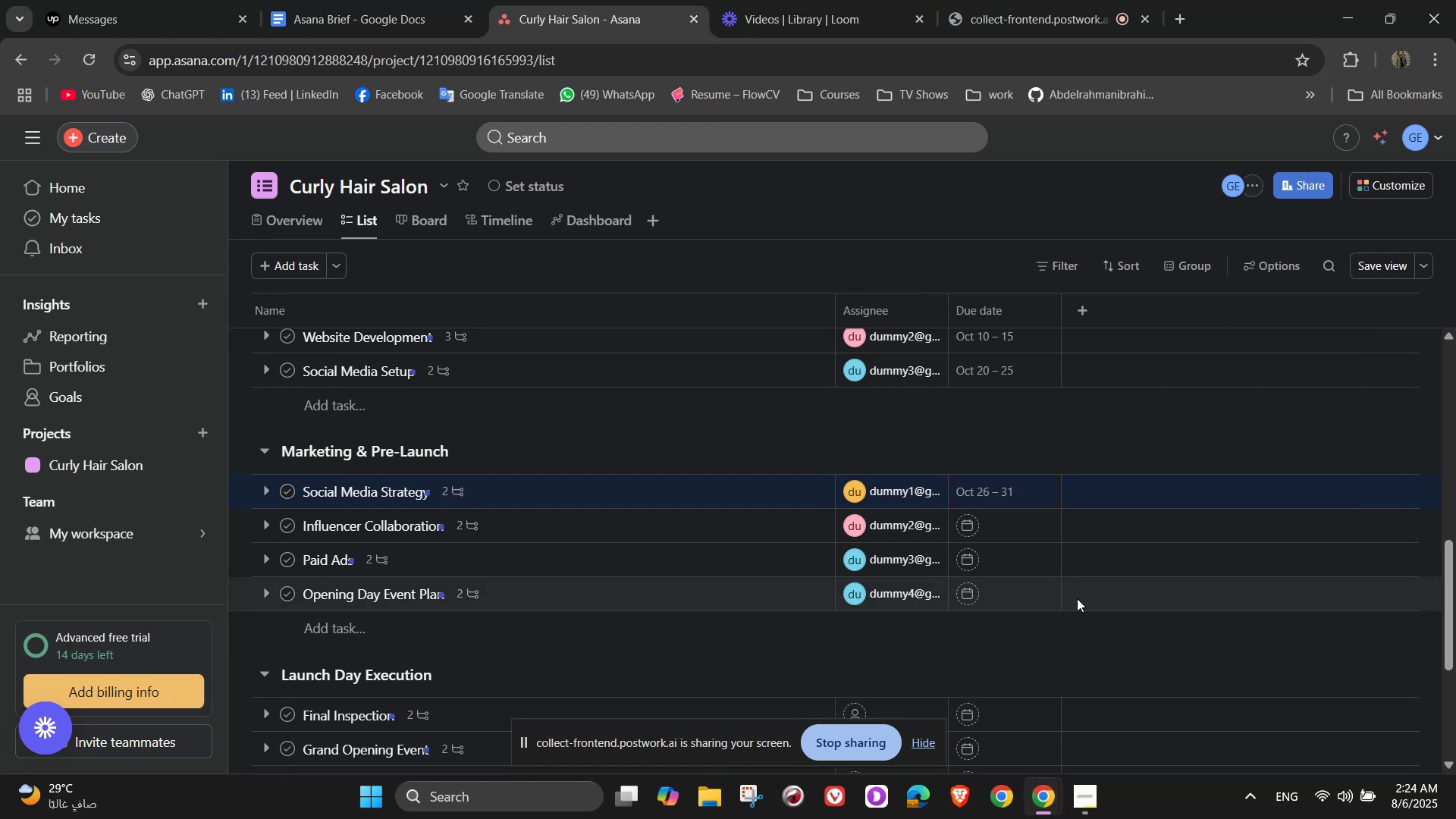 
scroll: coordinate [1080, 594], scroll_direction: down, amount: 1.0
 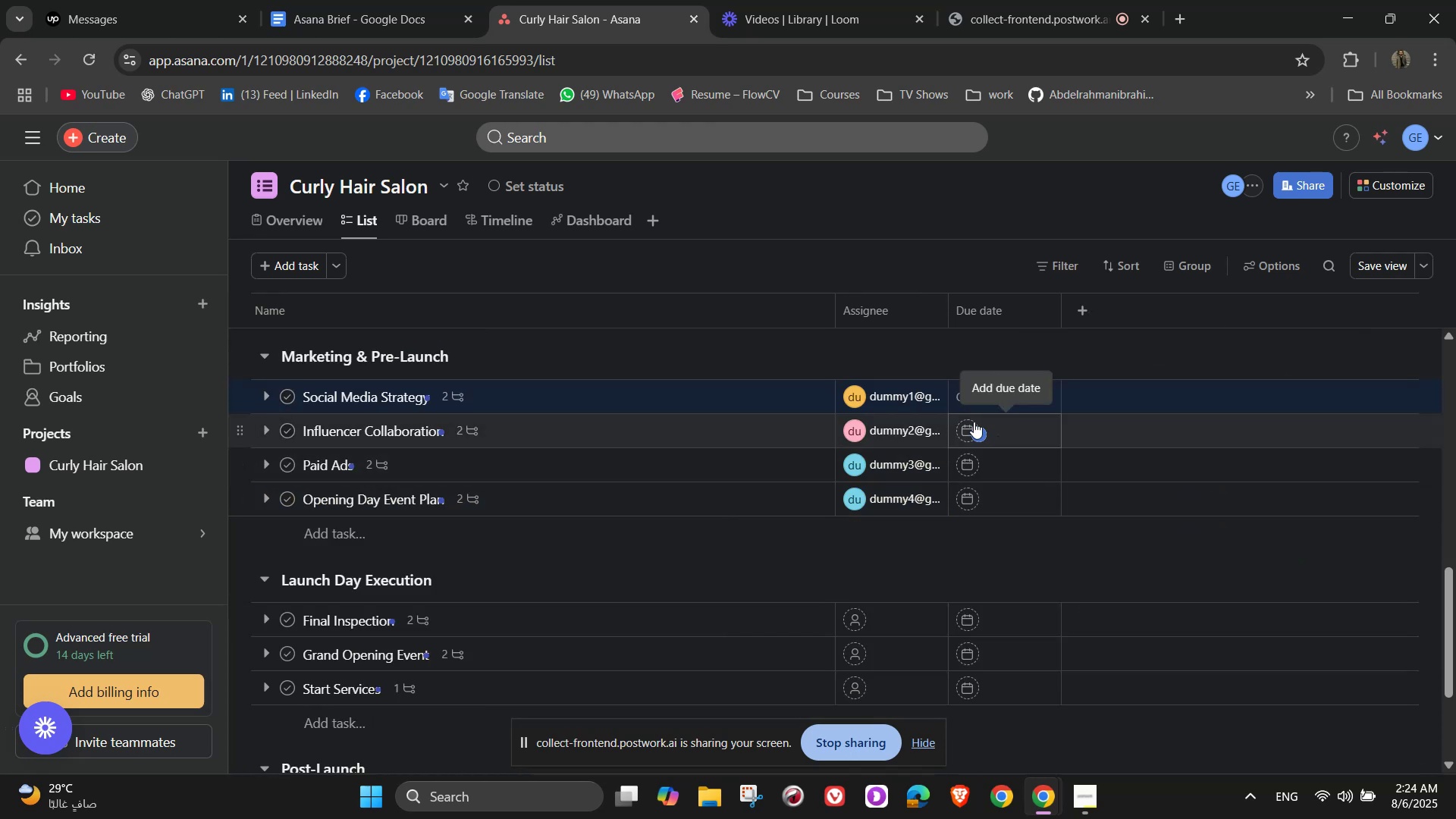 
left_click([977, 436])
 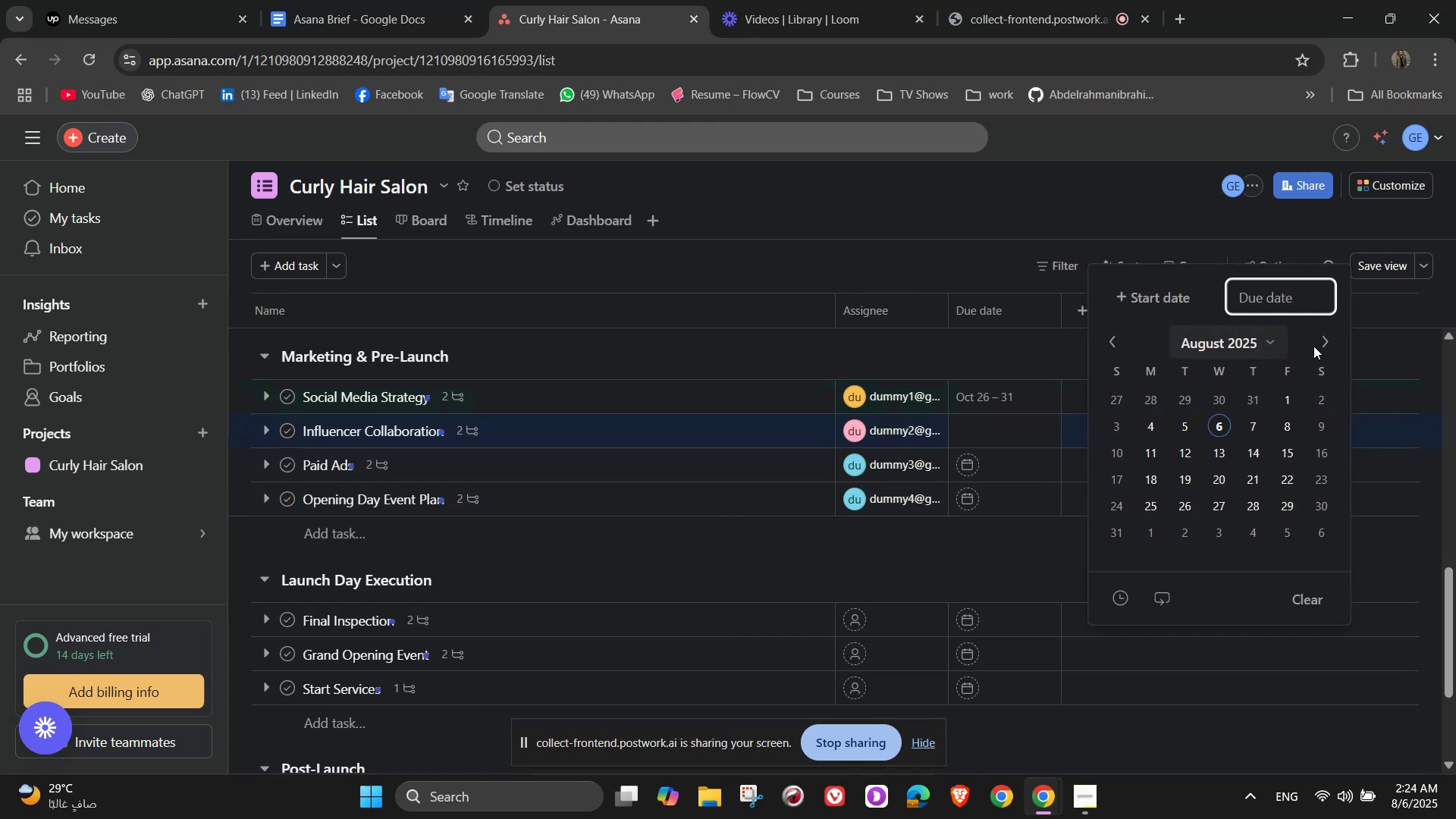 
double_click([1325, 345])
 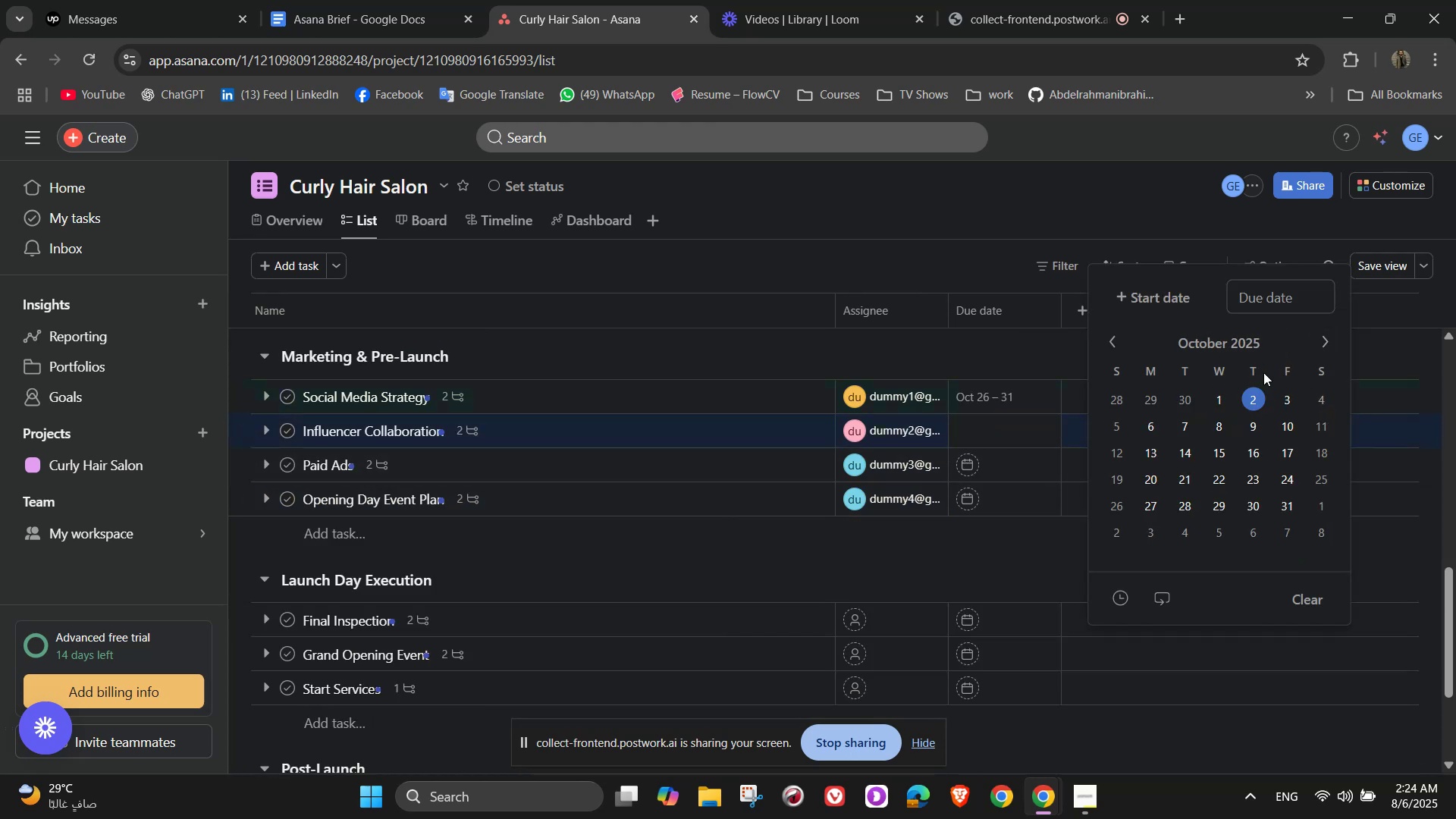 
left_click([1324, 344])
 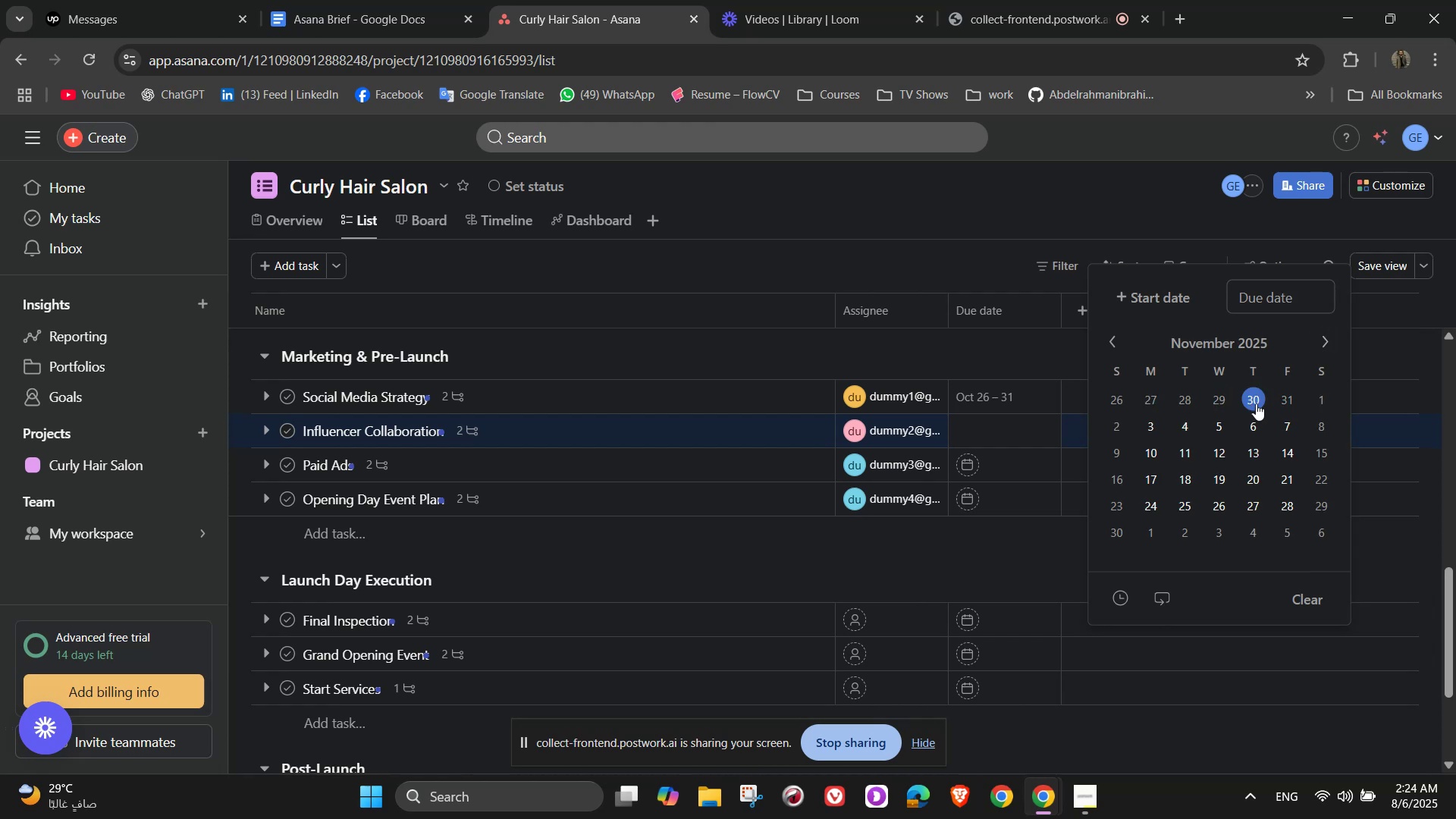 
left_click([1324, 400])
 